 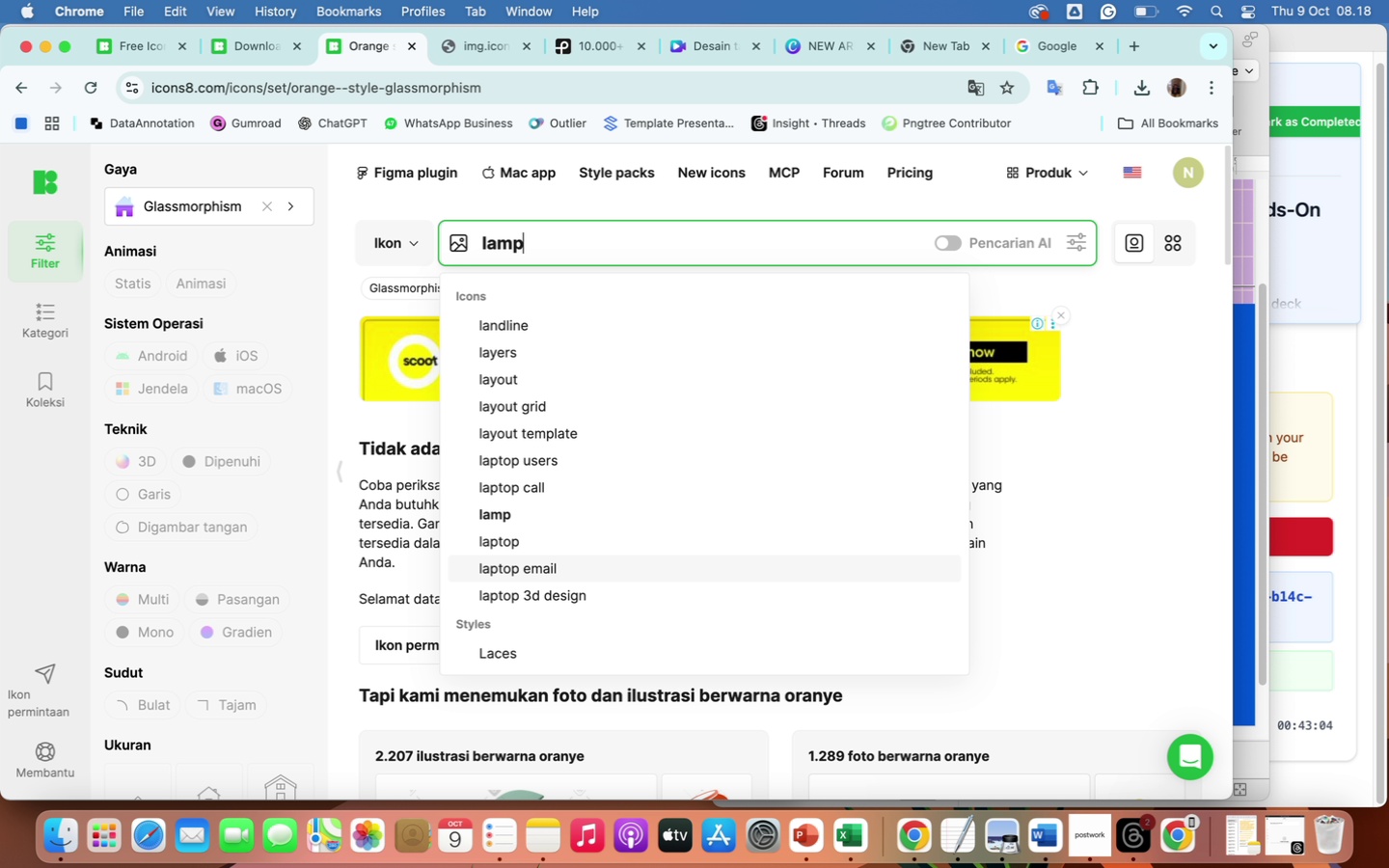 
key(Enter)
 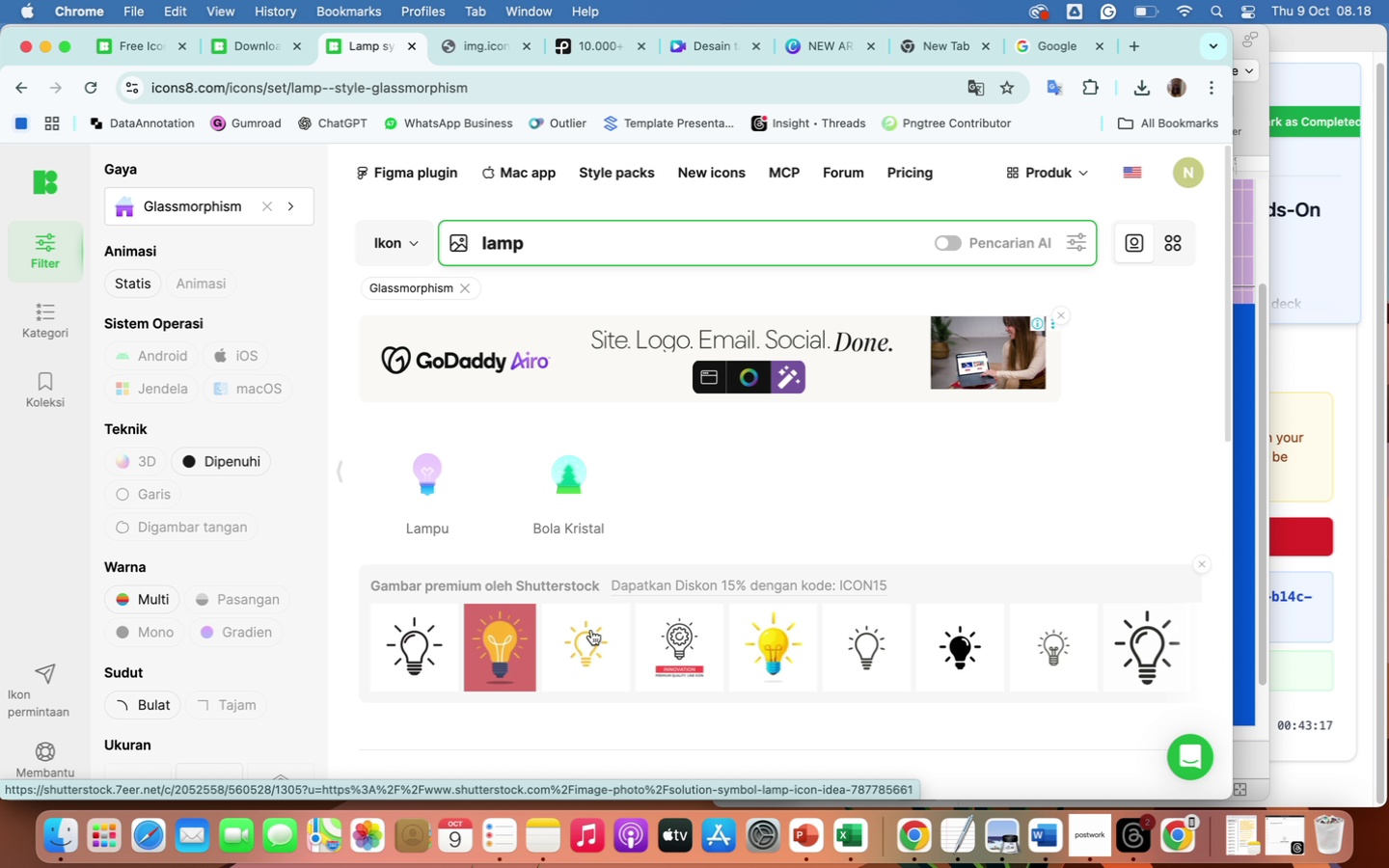 
wait(17.33)
 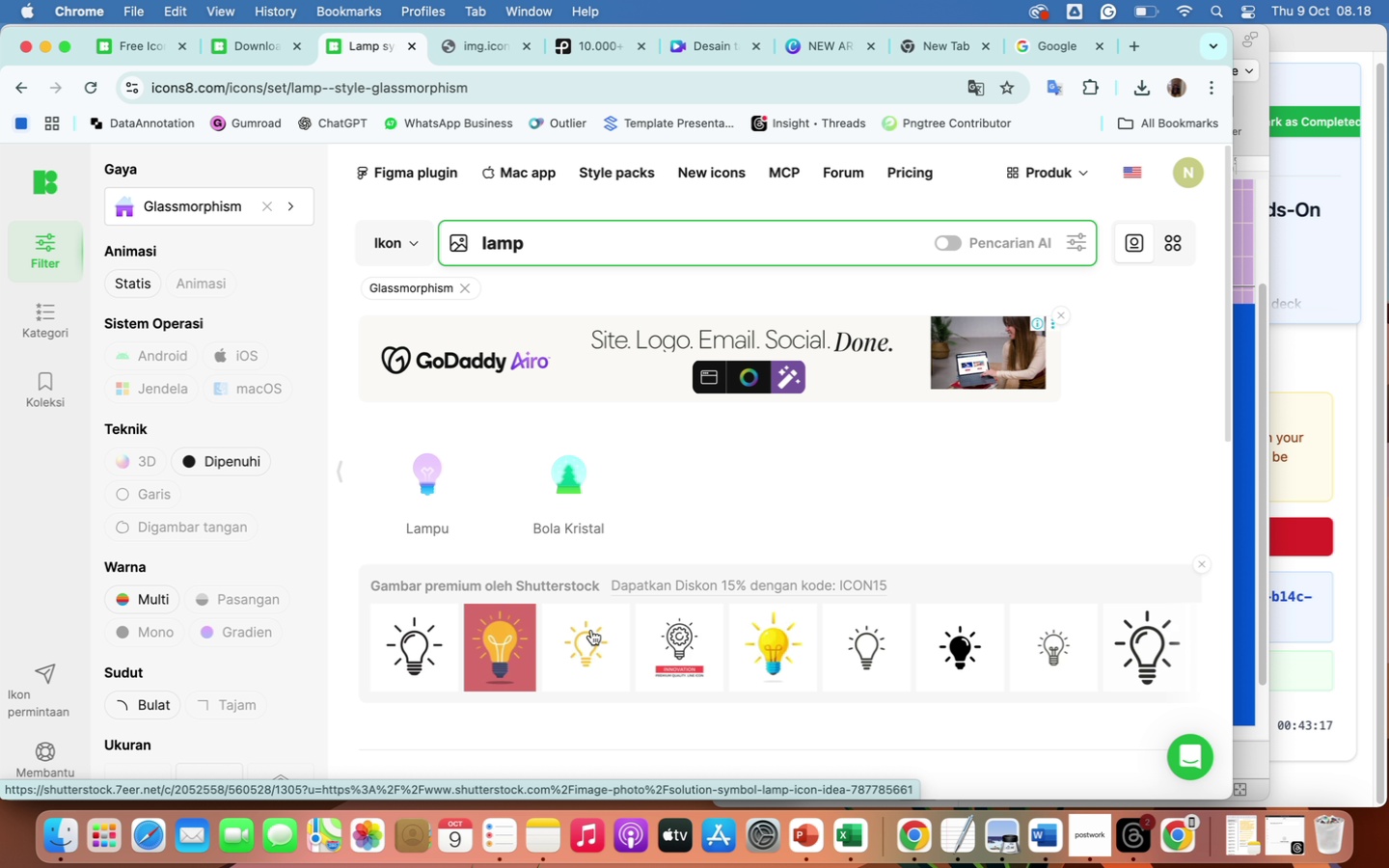 
left_click([775, 647])
 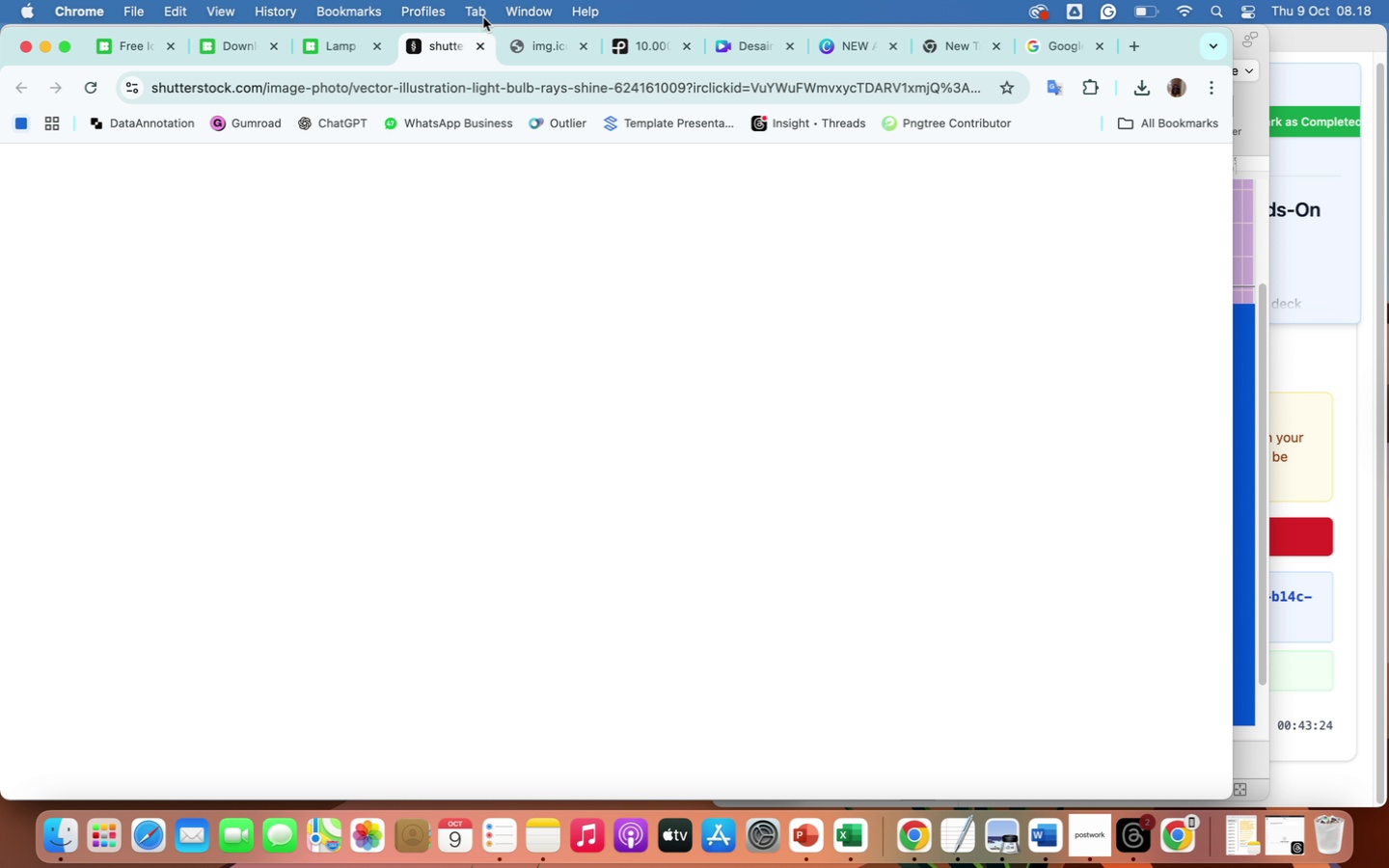 
left_click([549, 53])
 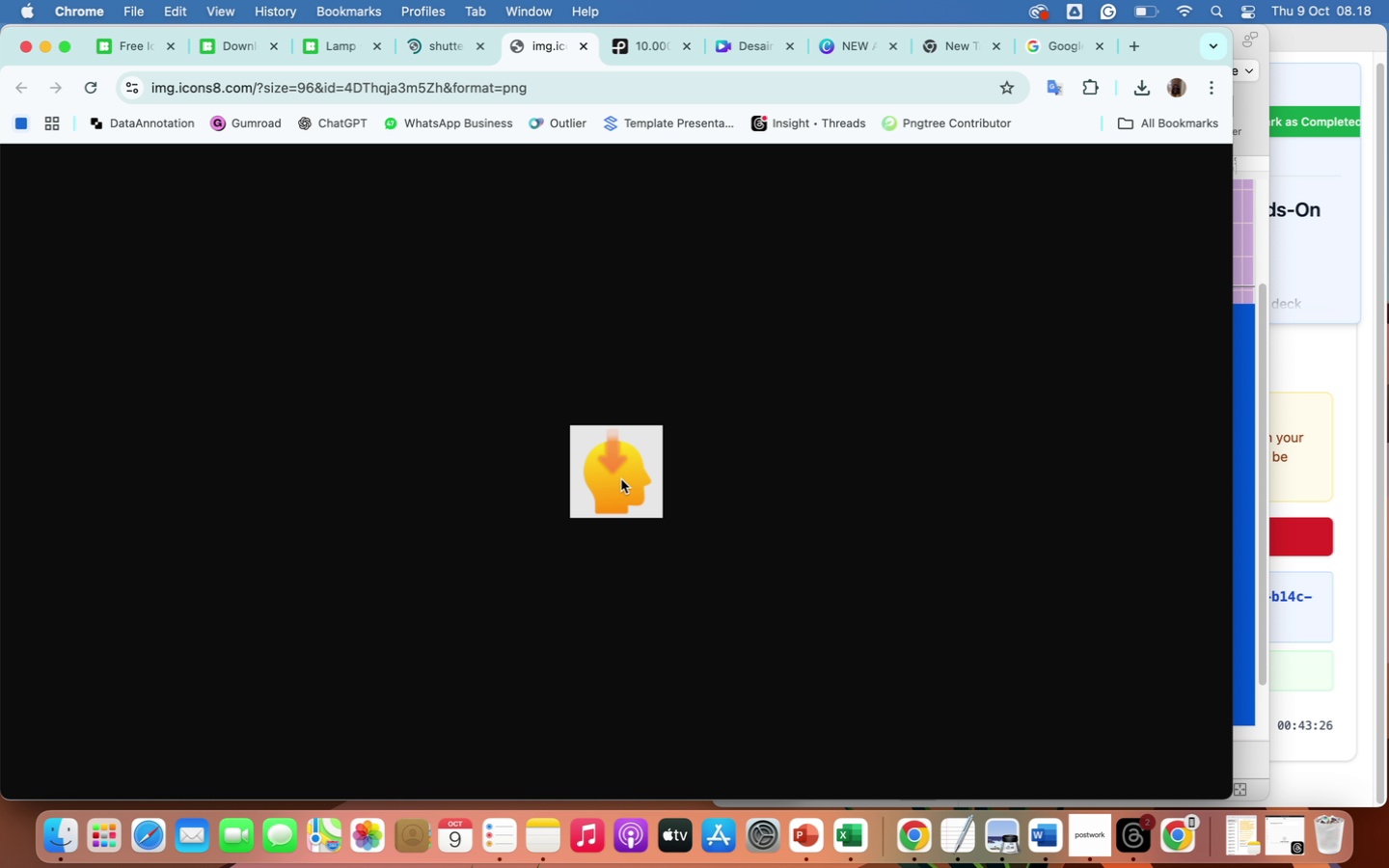 
right_click([621, 479])
 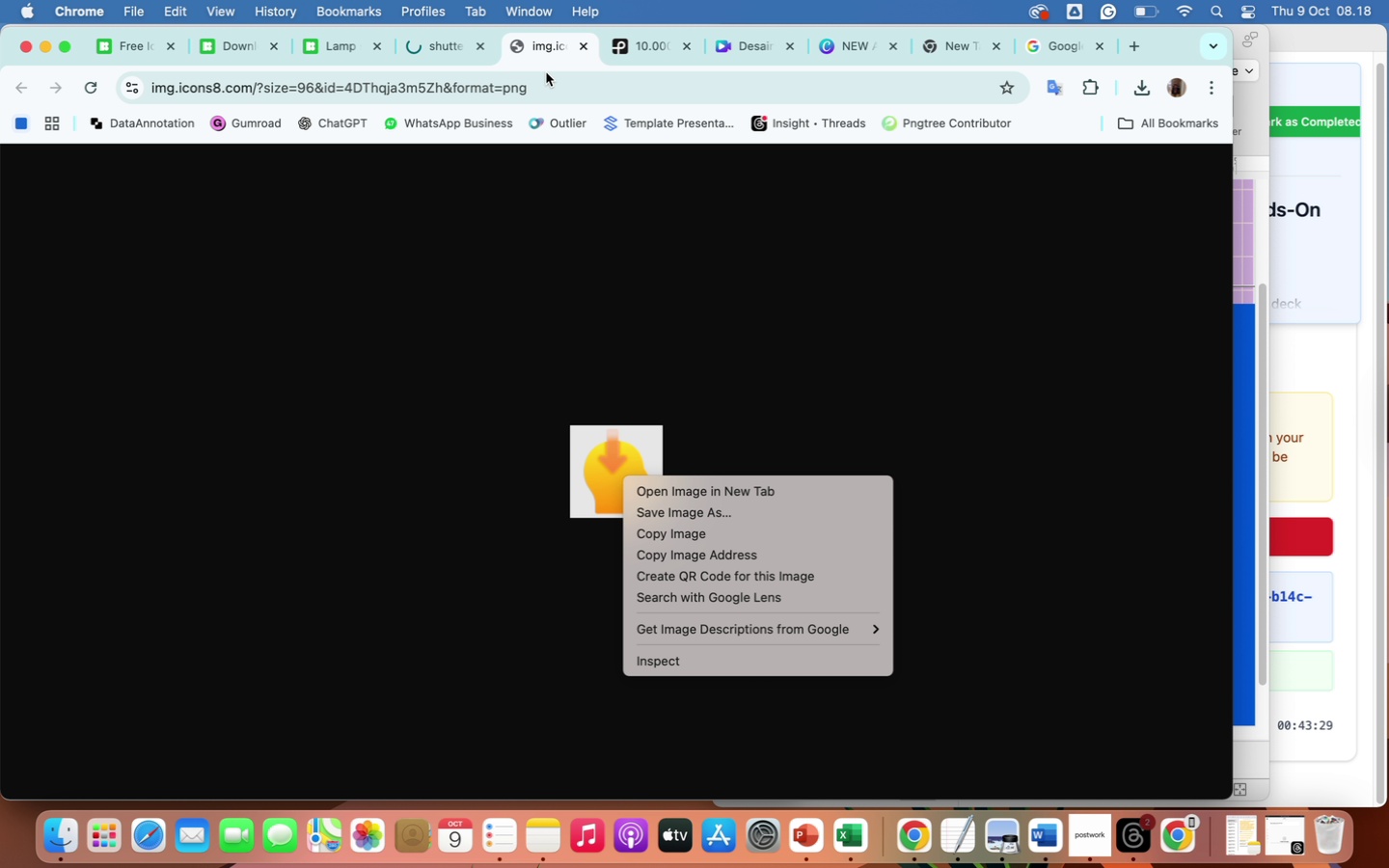 
left_click([437, 54])
 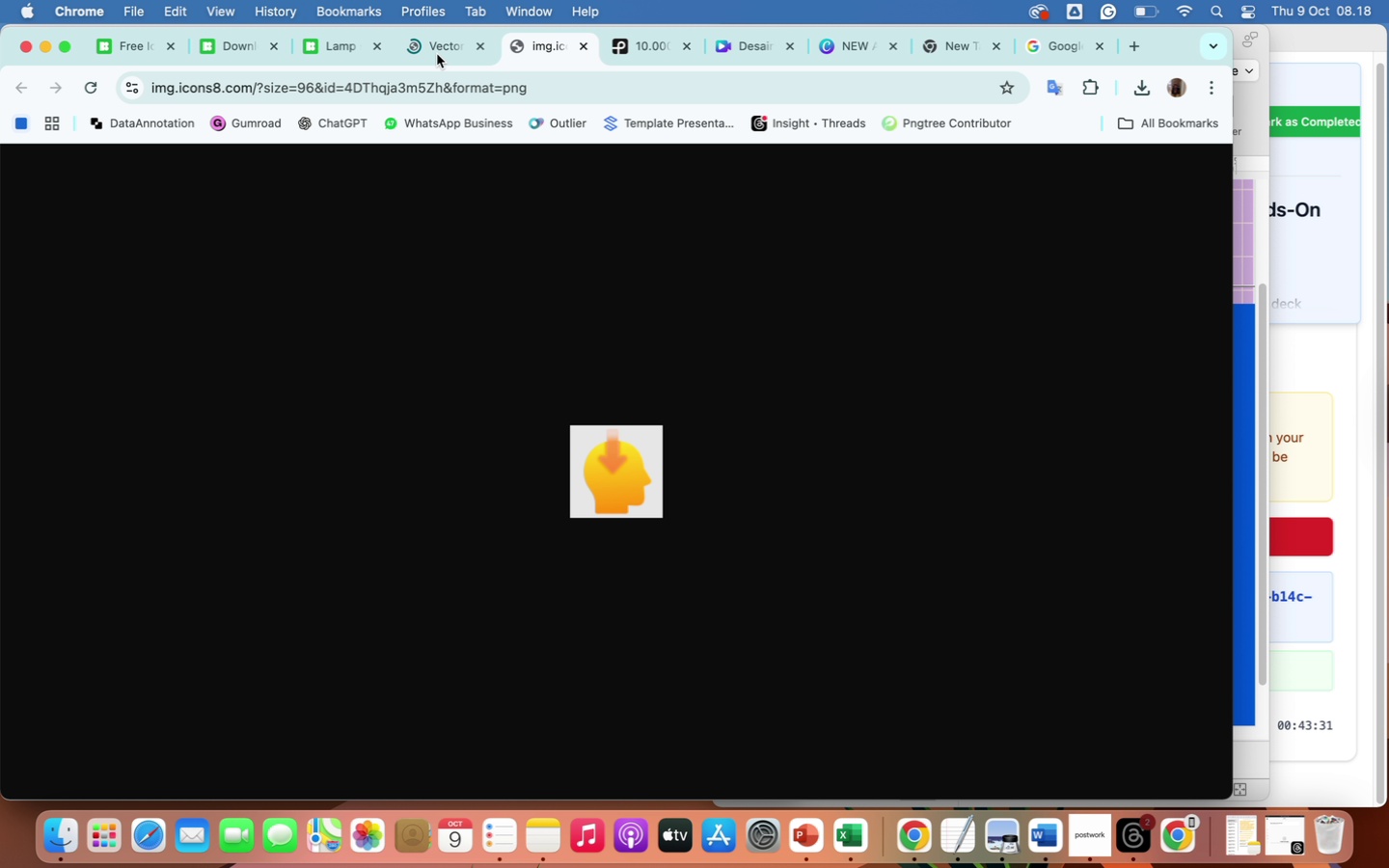 
left_click([437, 54])
 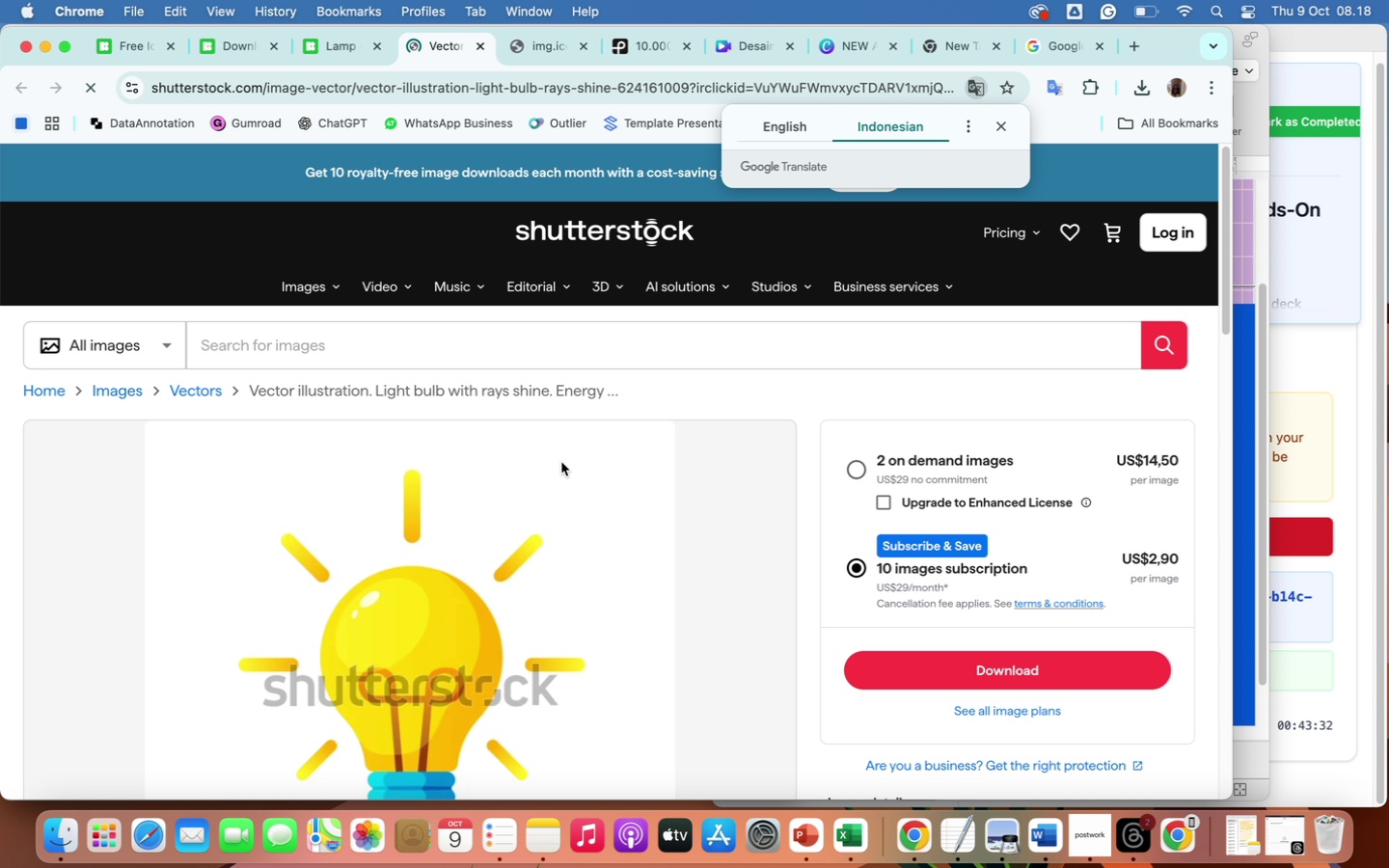 
scroll: coordinate [543, 616], scroll_direction: down, amount: 22.0
 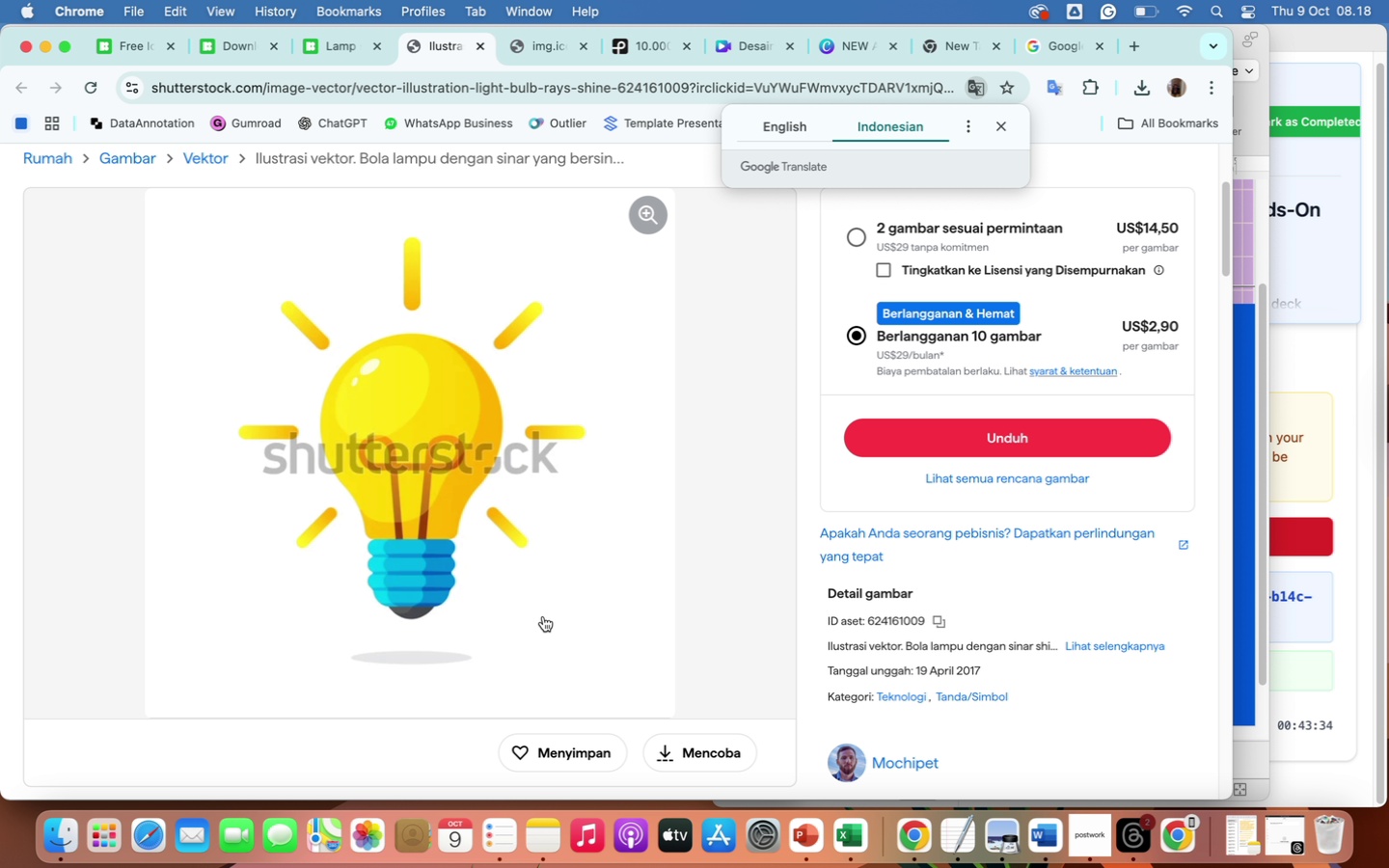 
scroll: coordinate [543, 616], scroll_direction: up, amount: 78.0
 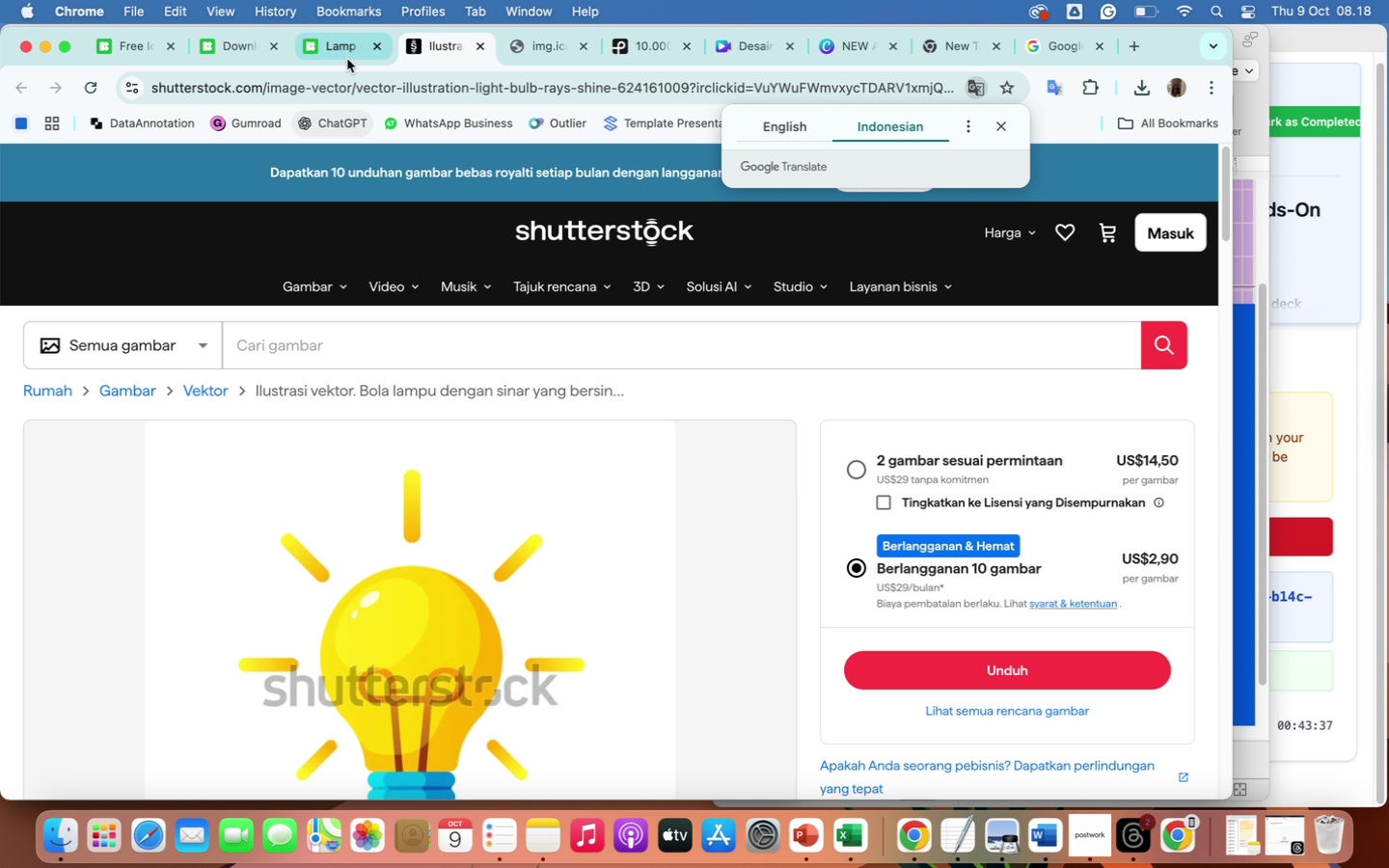 
left_click([341, 48])
 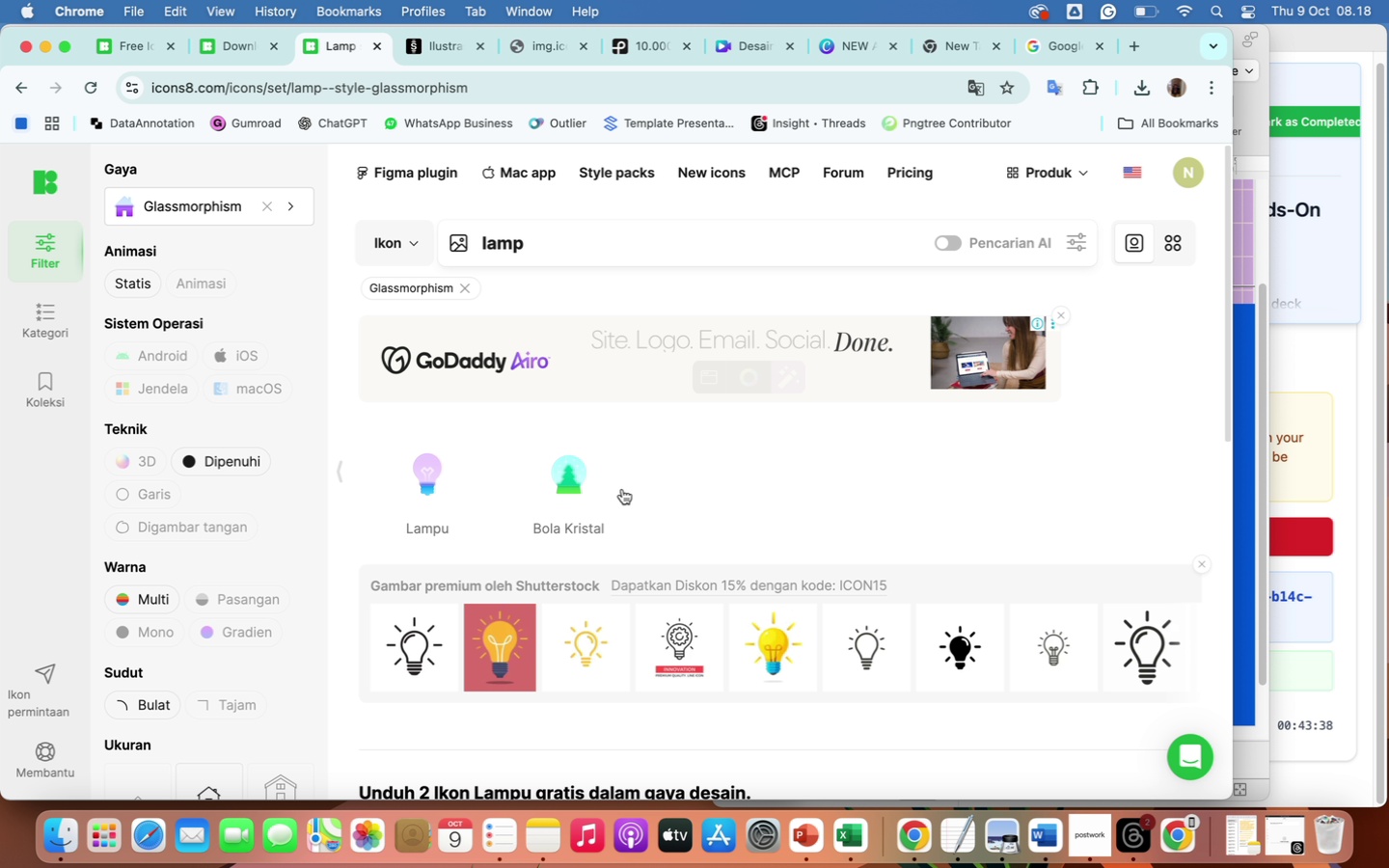 
scroll: coordinate [622, 489], scroll_direction: down, amount: 6.0
 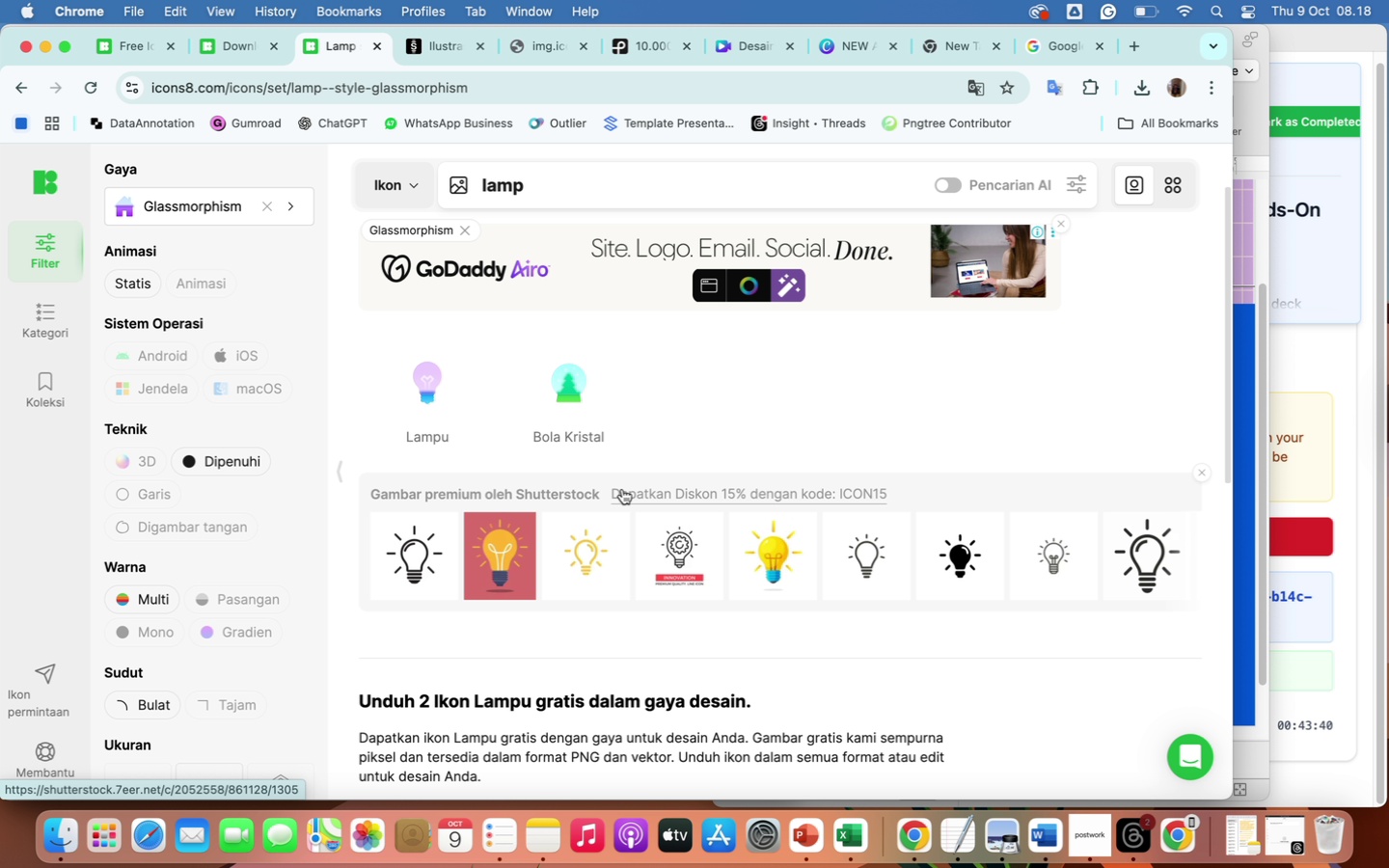 
scroll: coordinate [622, 489], scroll_direction: none, amount: 0.0
 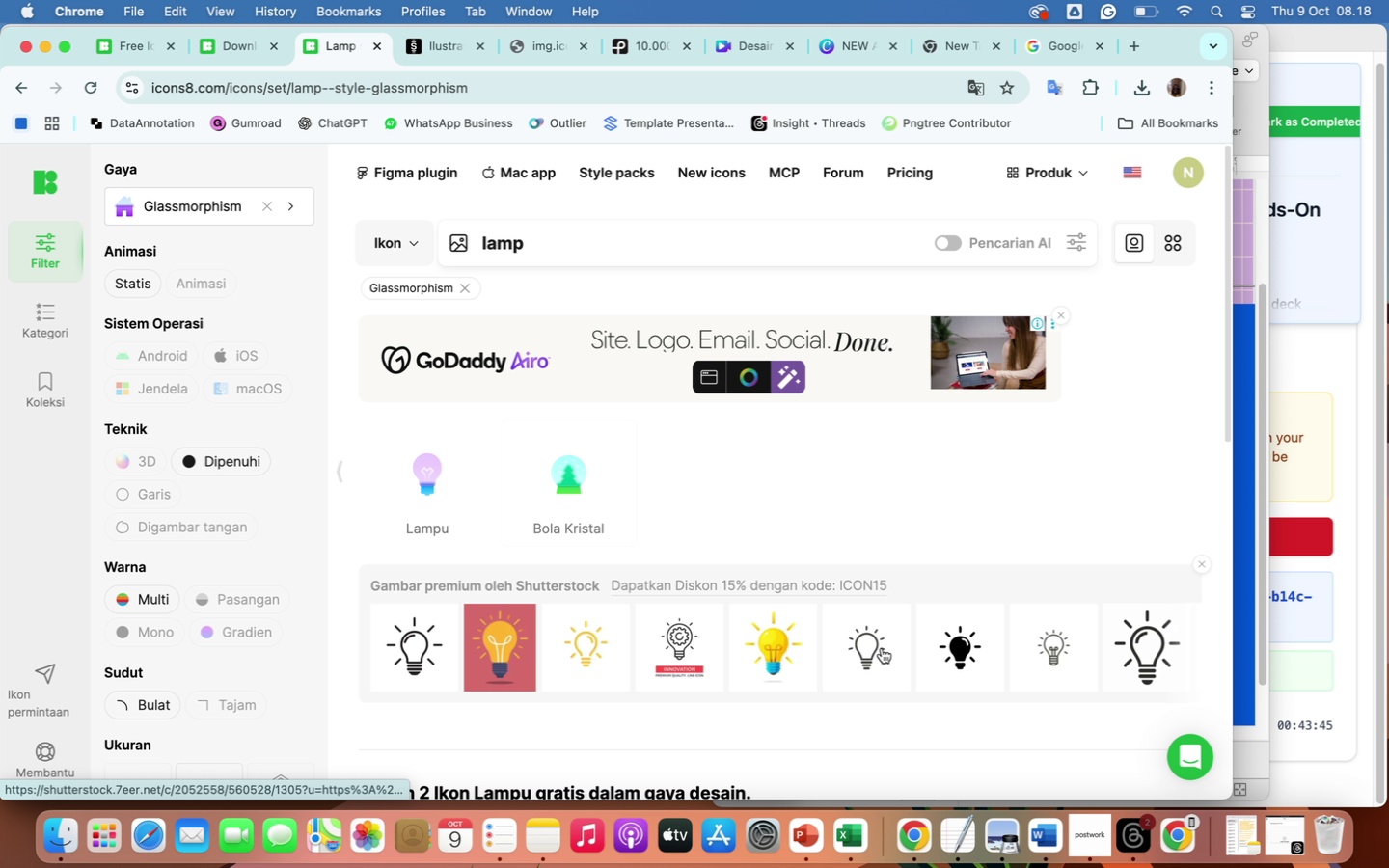 
scroll: coordinate [855, 519], scroll_direction: up, amount: 31.0
 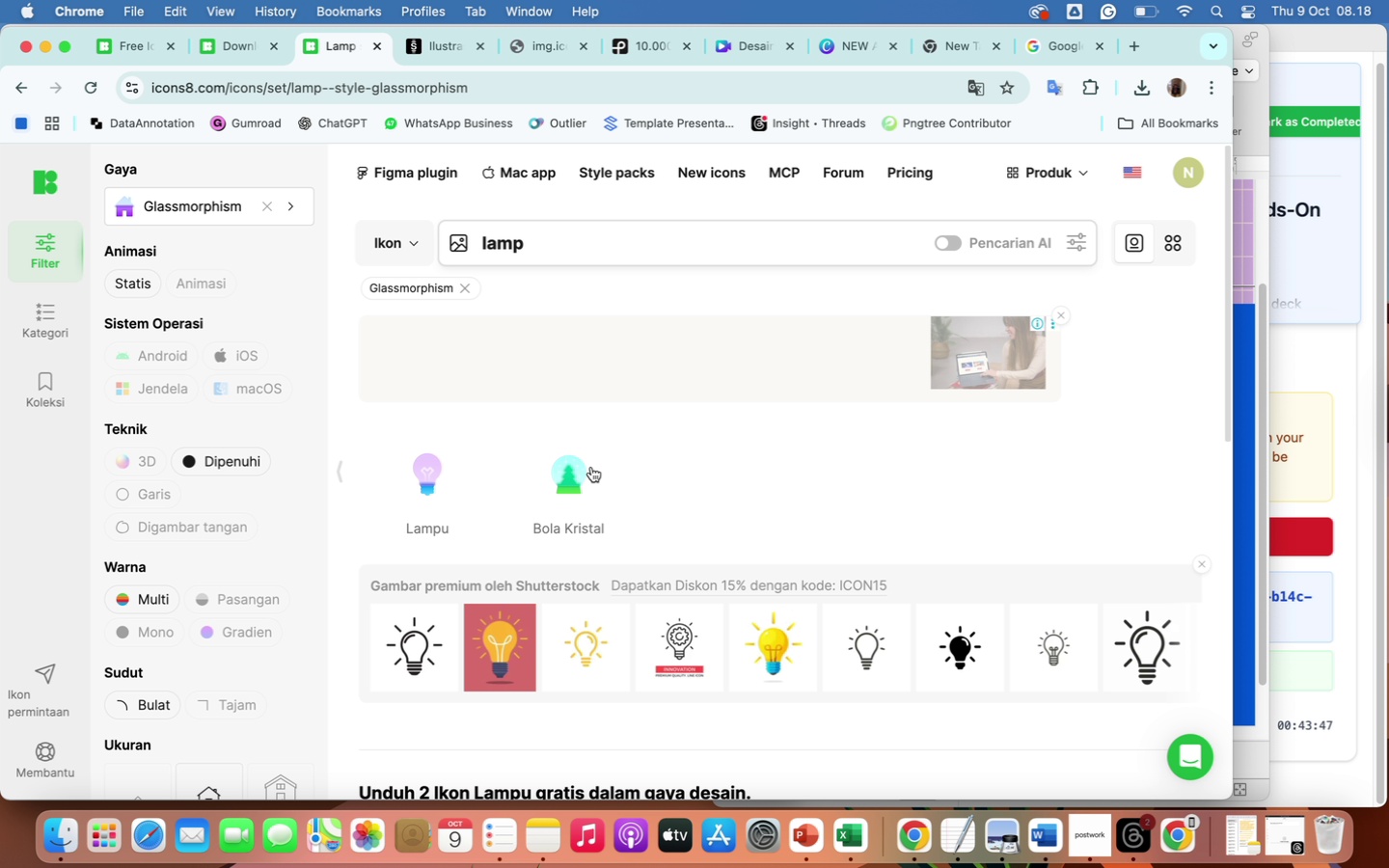 
scroll: coordinate [592, 480], scroll_direction: down, amount: 123.0
 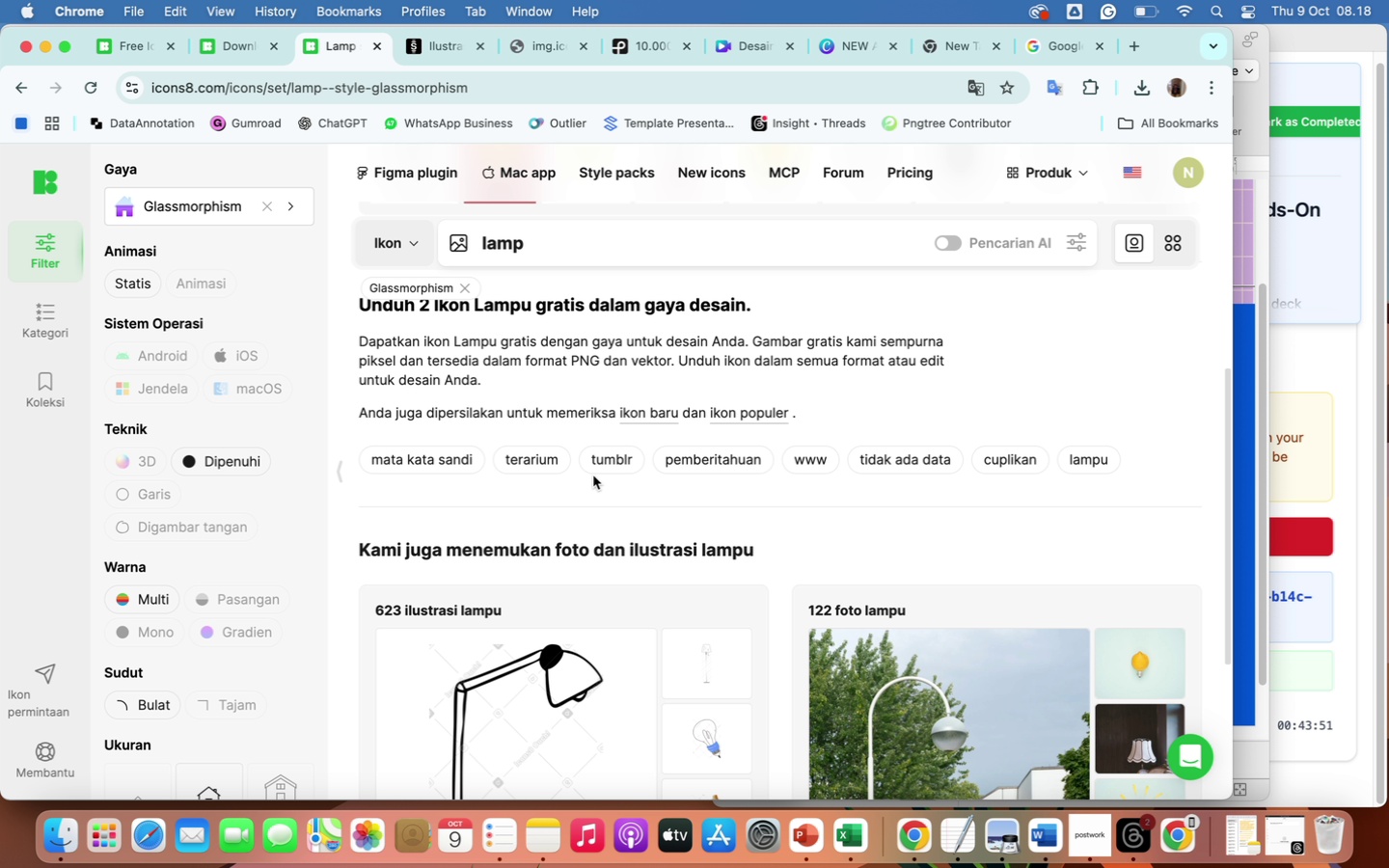 
mouse_move([346, 137])
 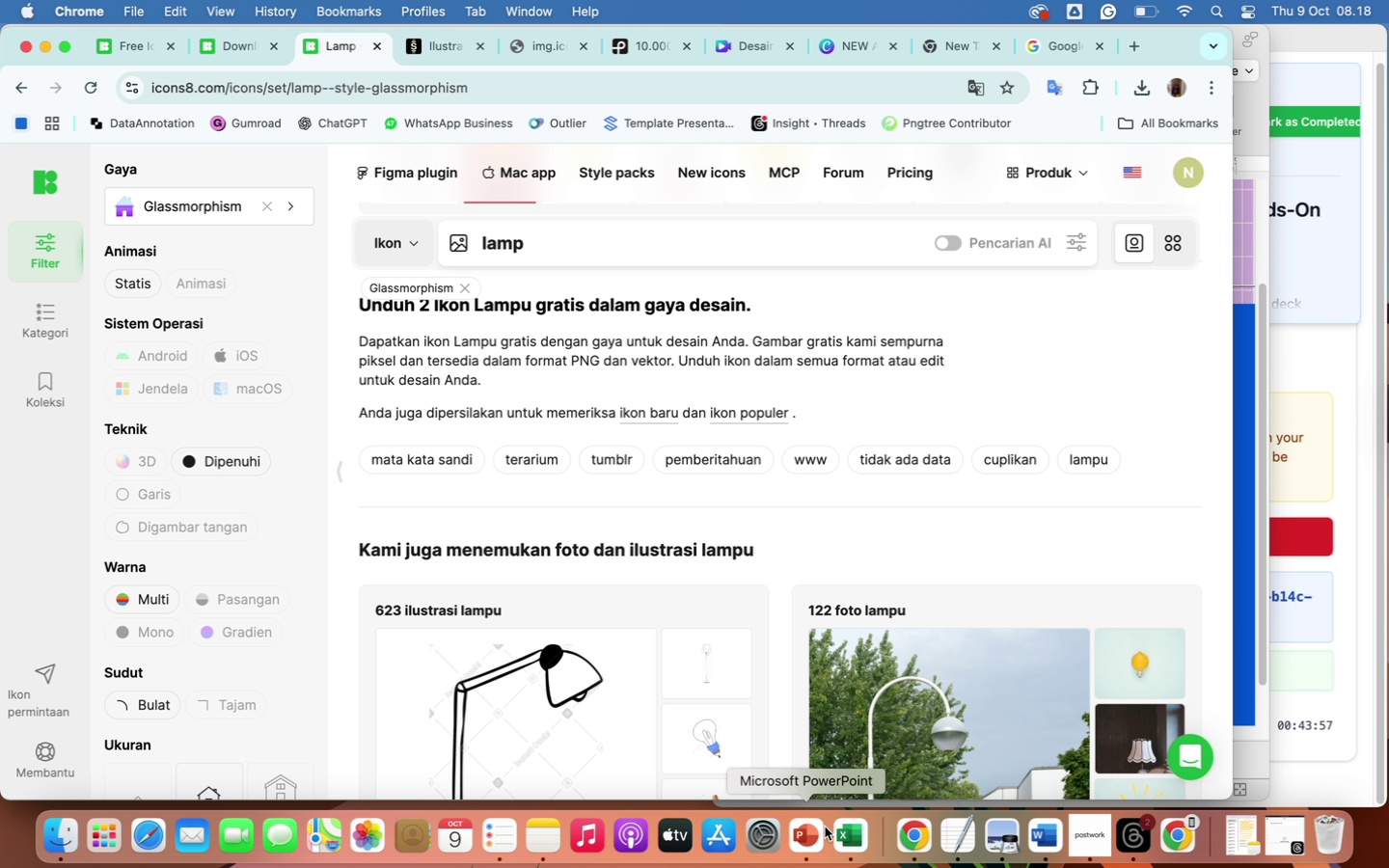 
left_click([802, 840])
 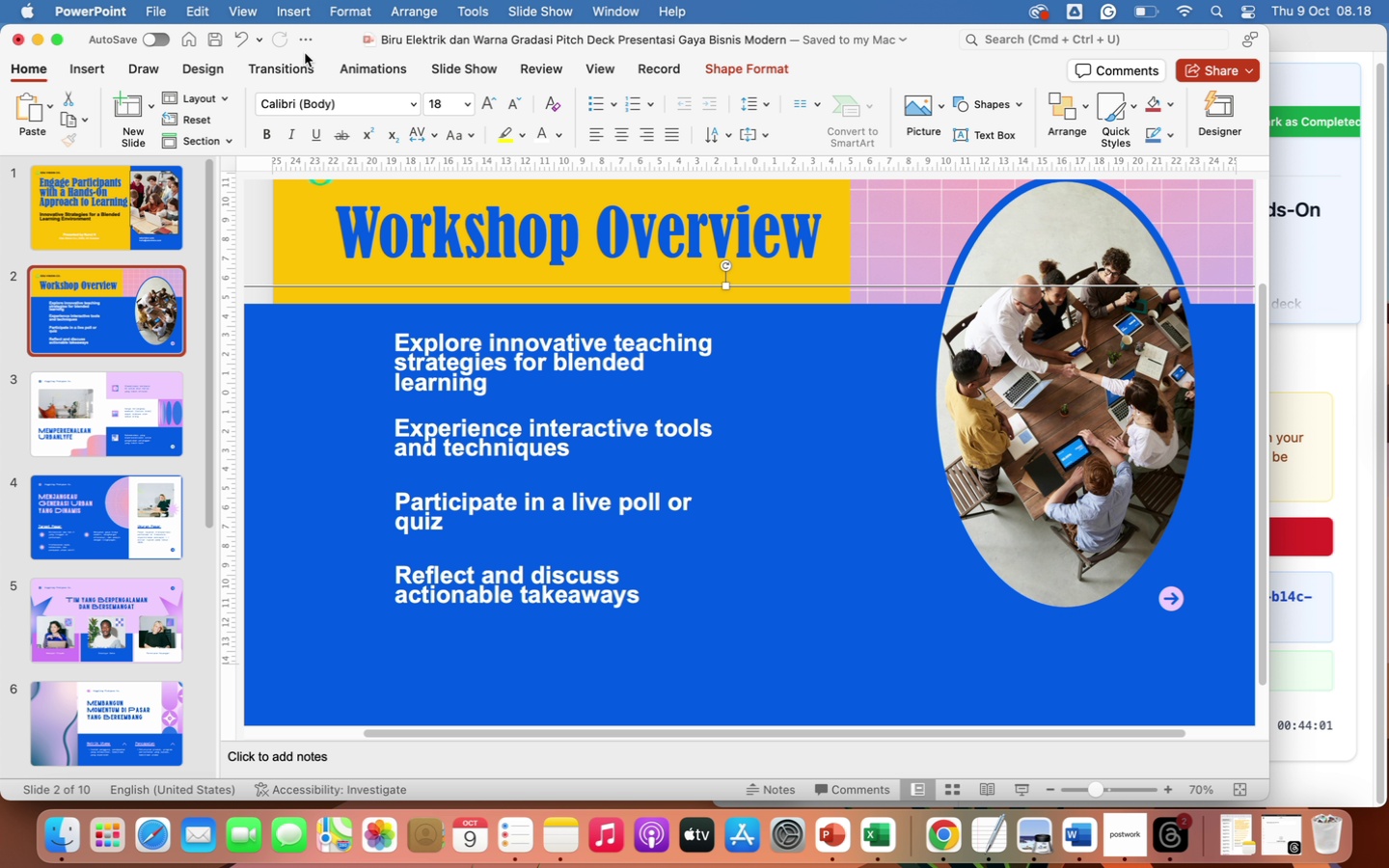 
left_click([85, 72])
 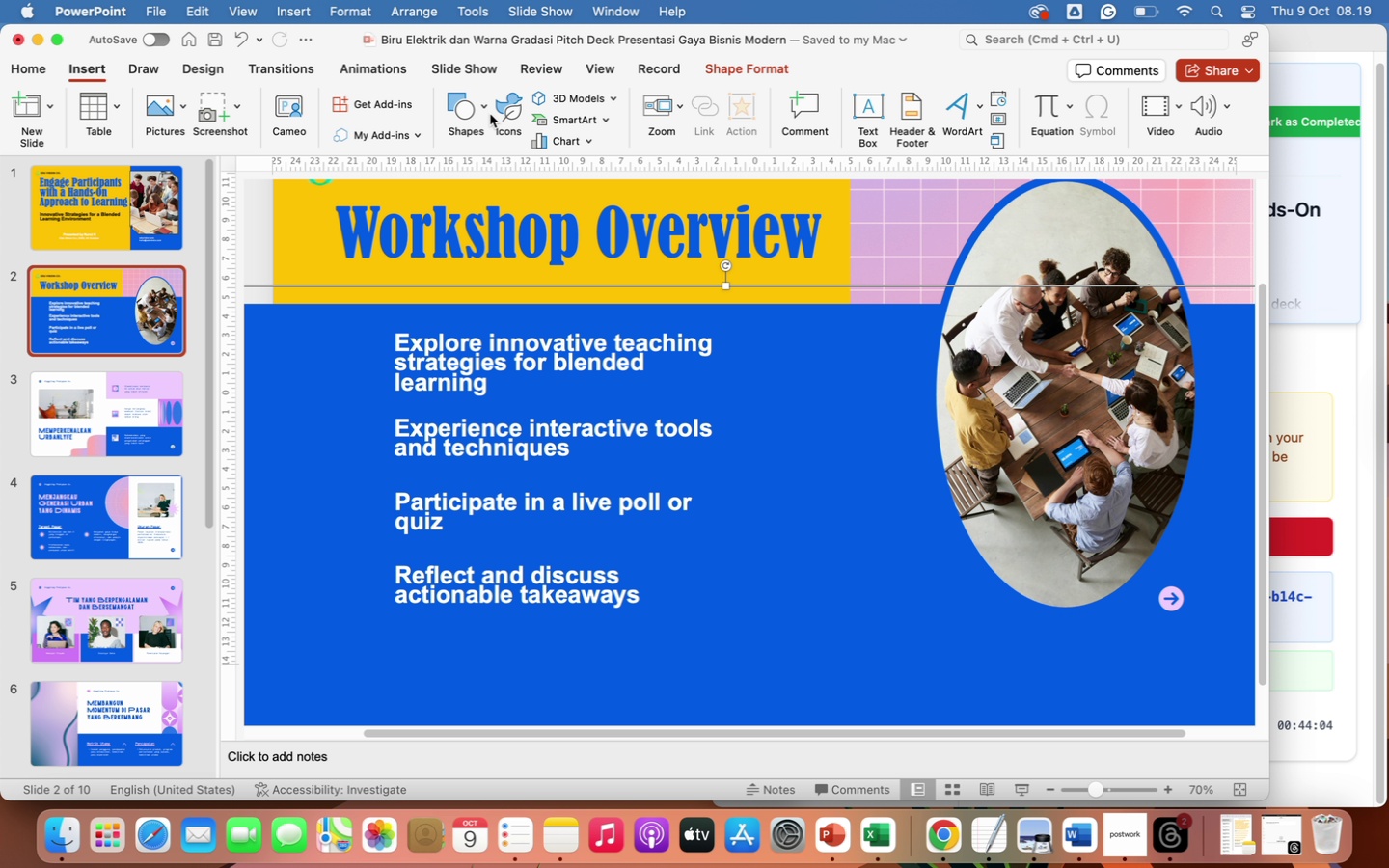 
left_click([509, 110])
 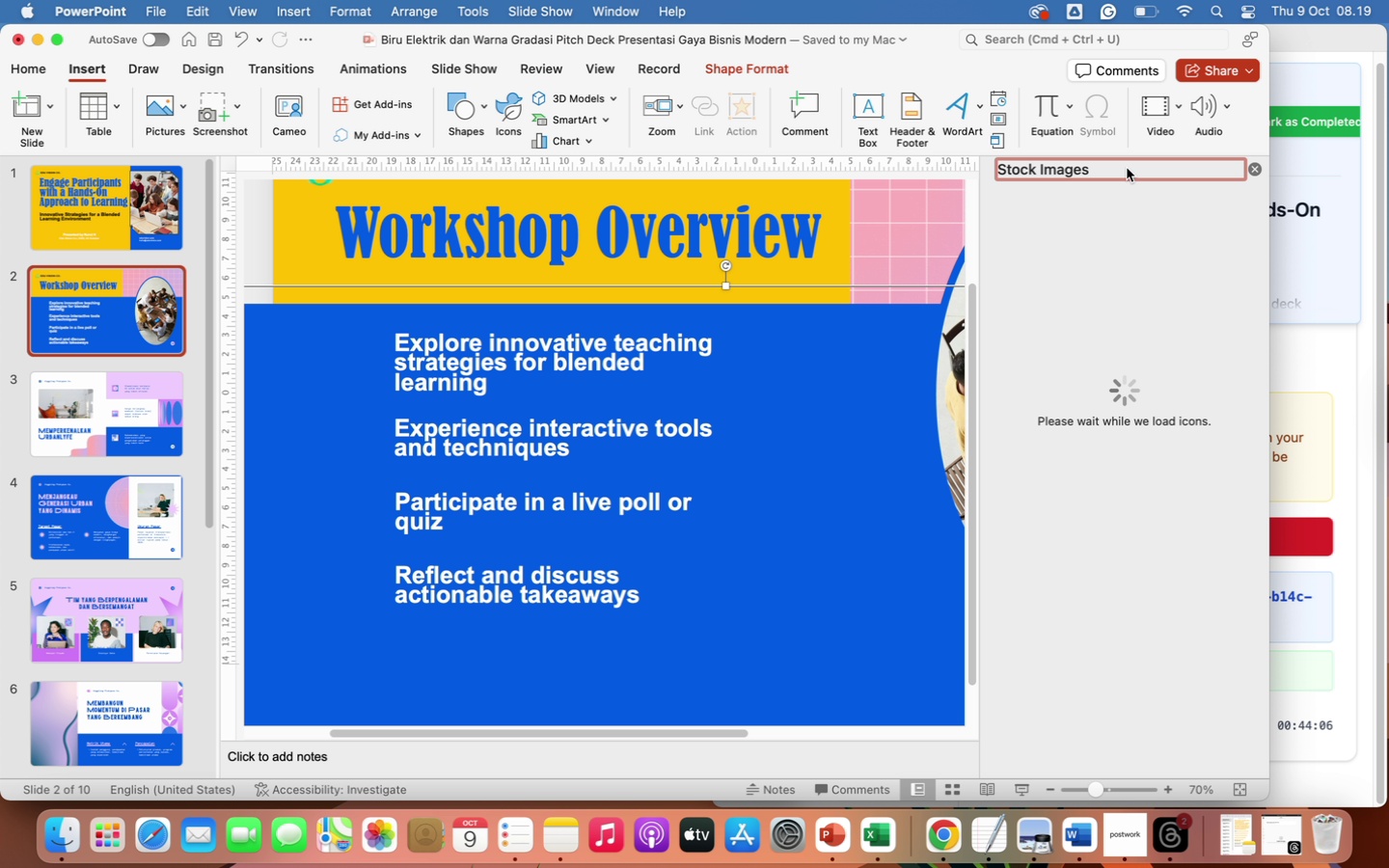 
left_click([1127, 168])
 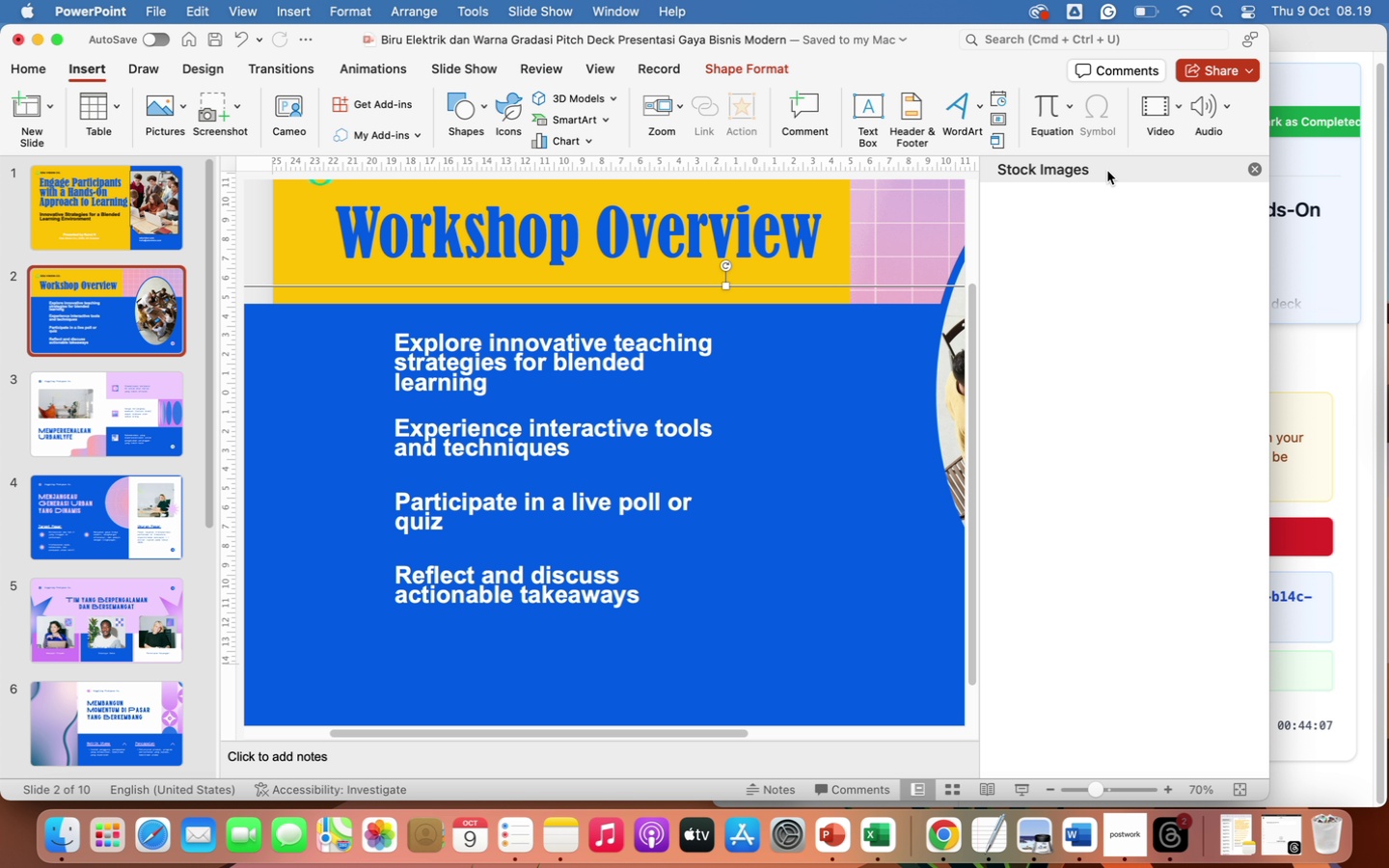 
mouse_move([1091, 199])
 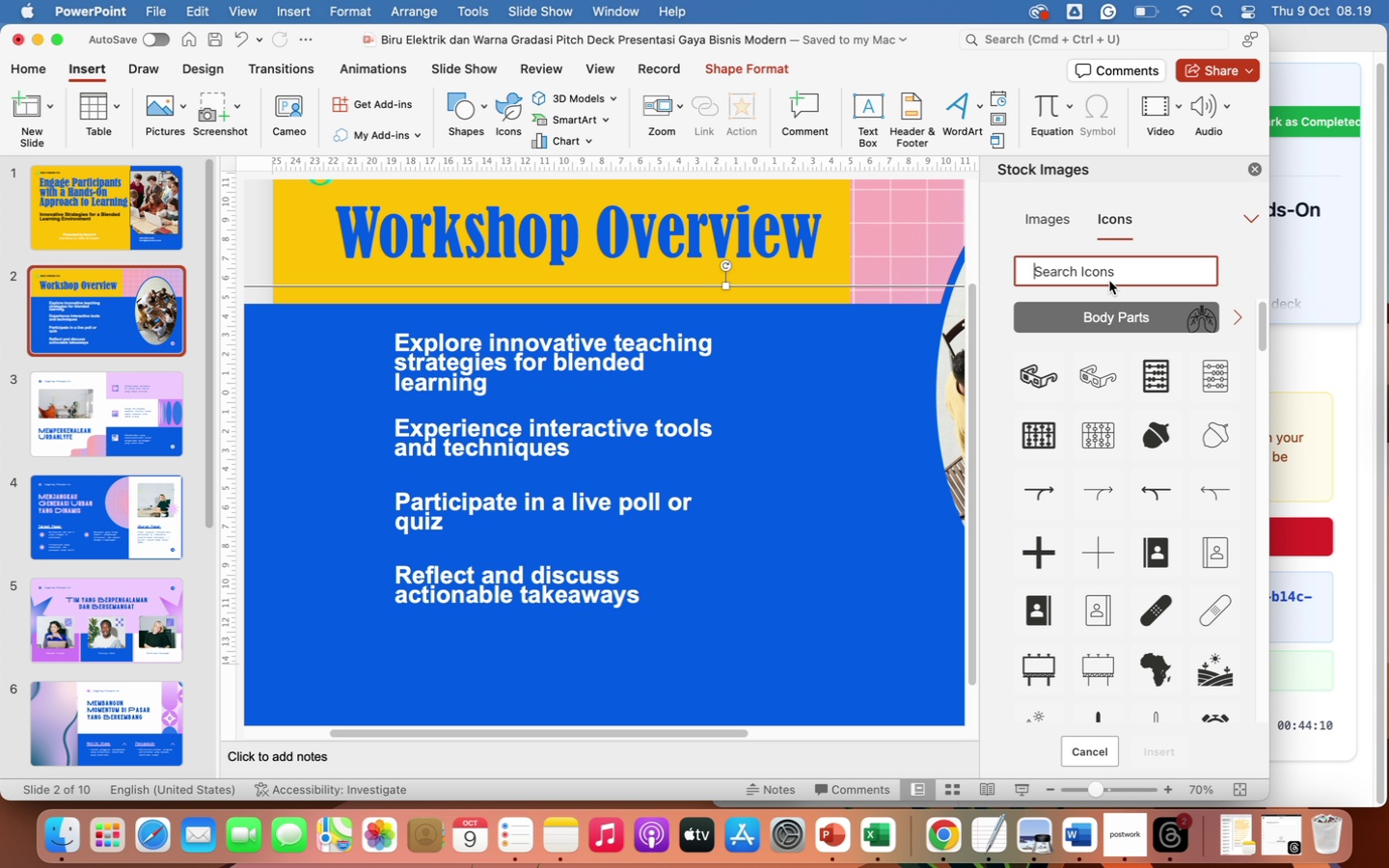 
type(lamp)
 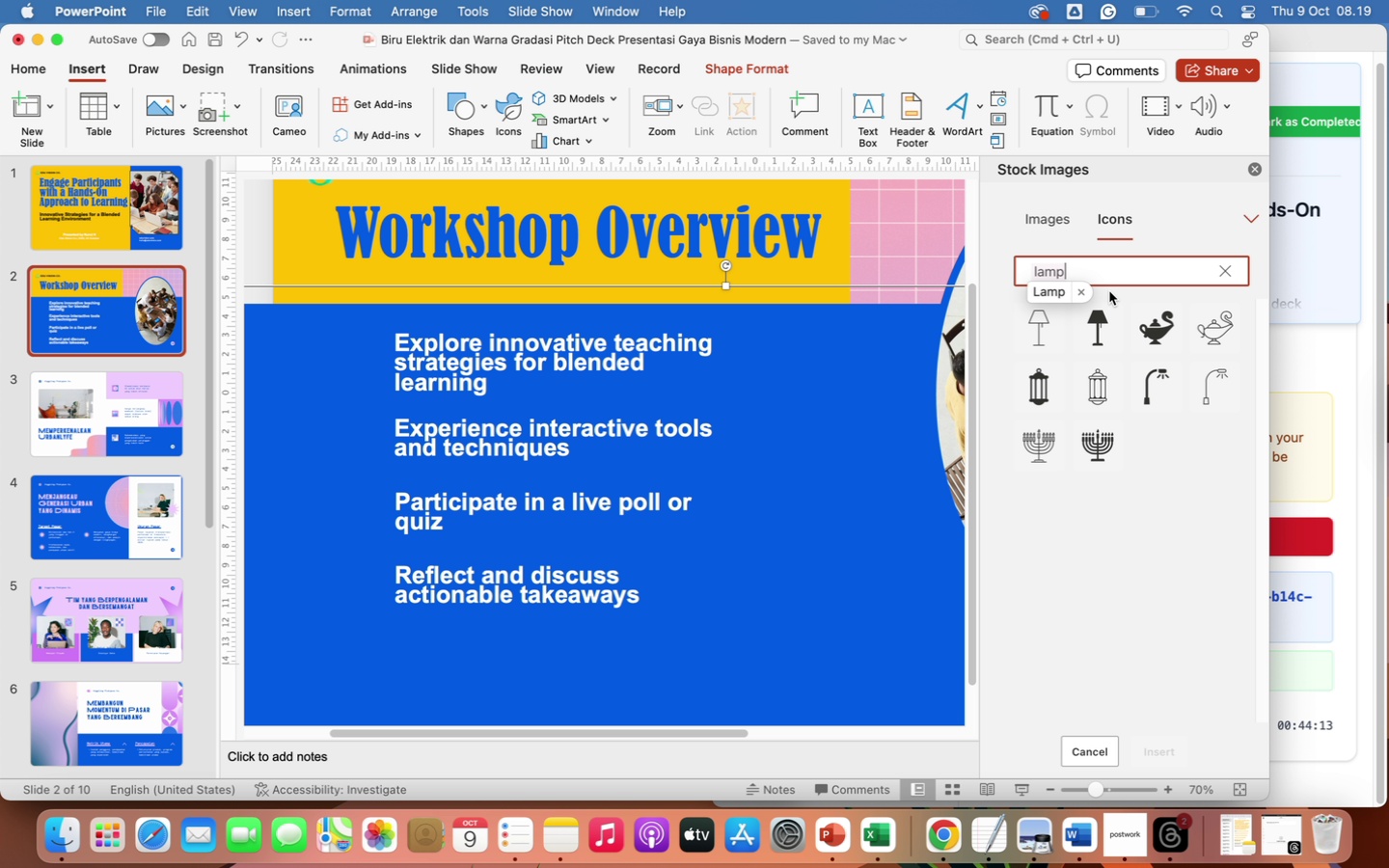 
key(Backspace)
 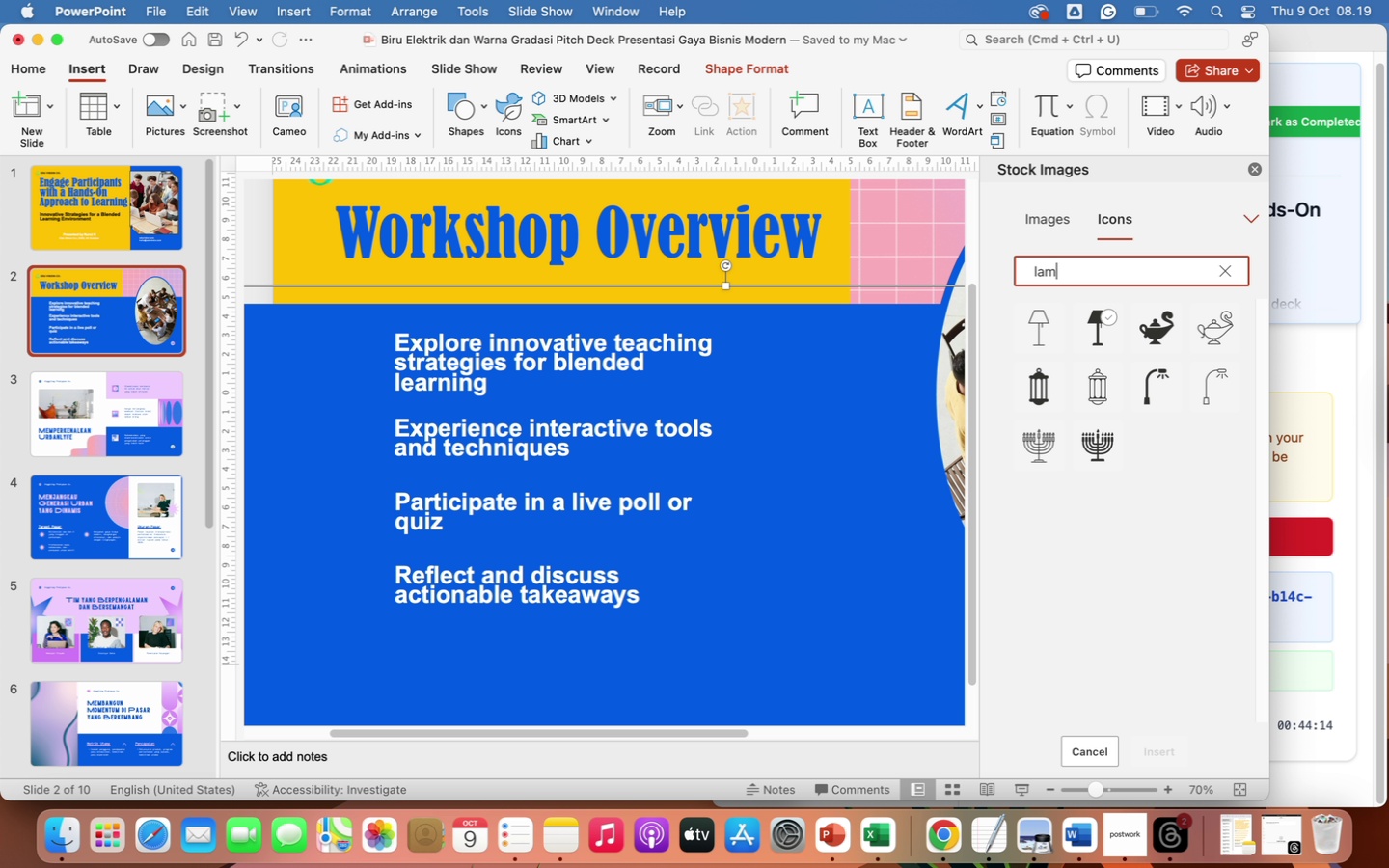 
key(Backspace)
 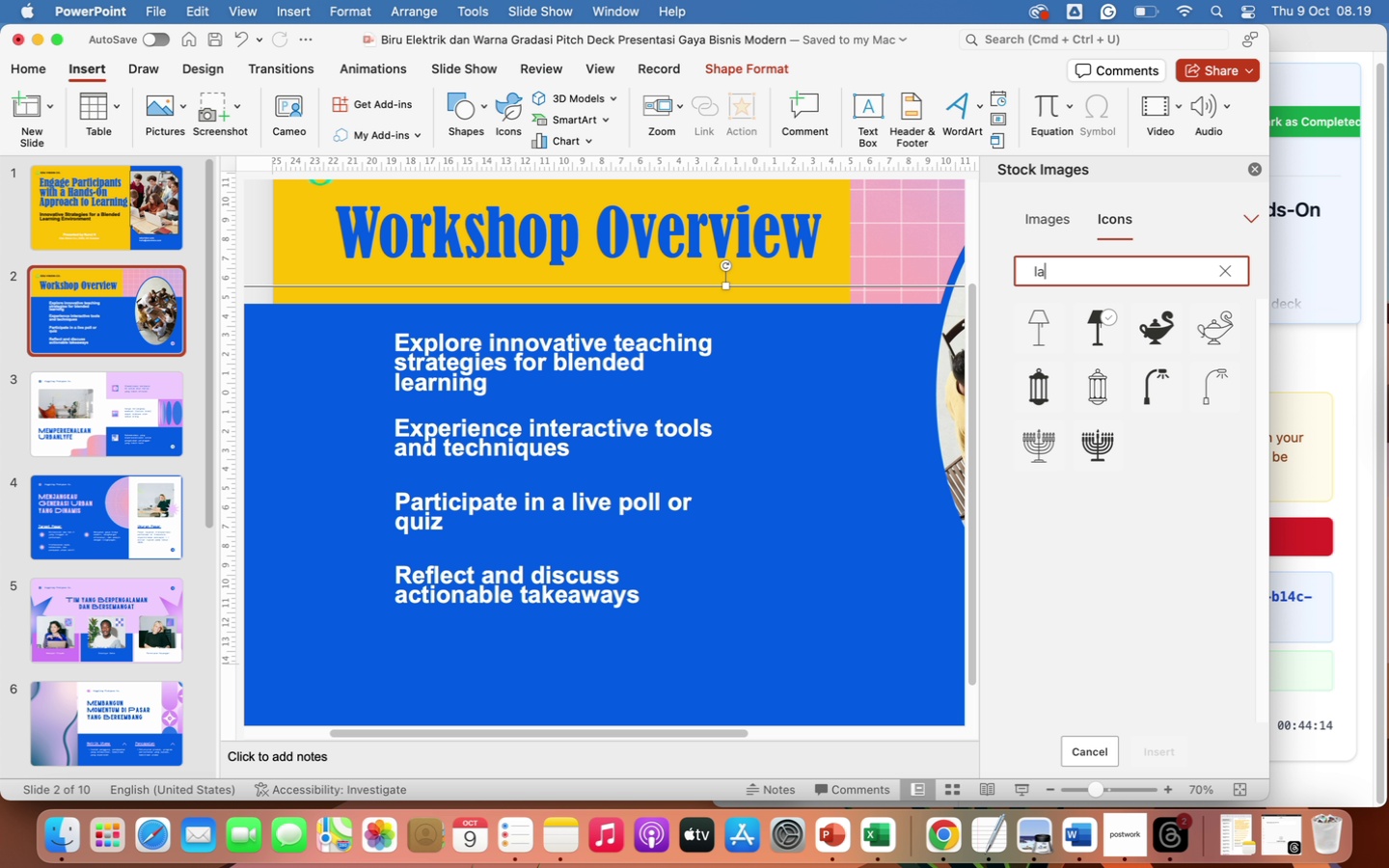 
key(Backspace)
 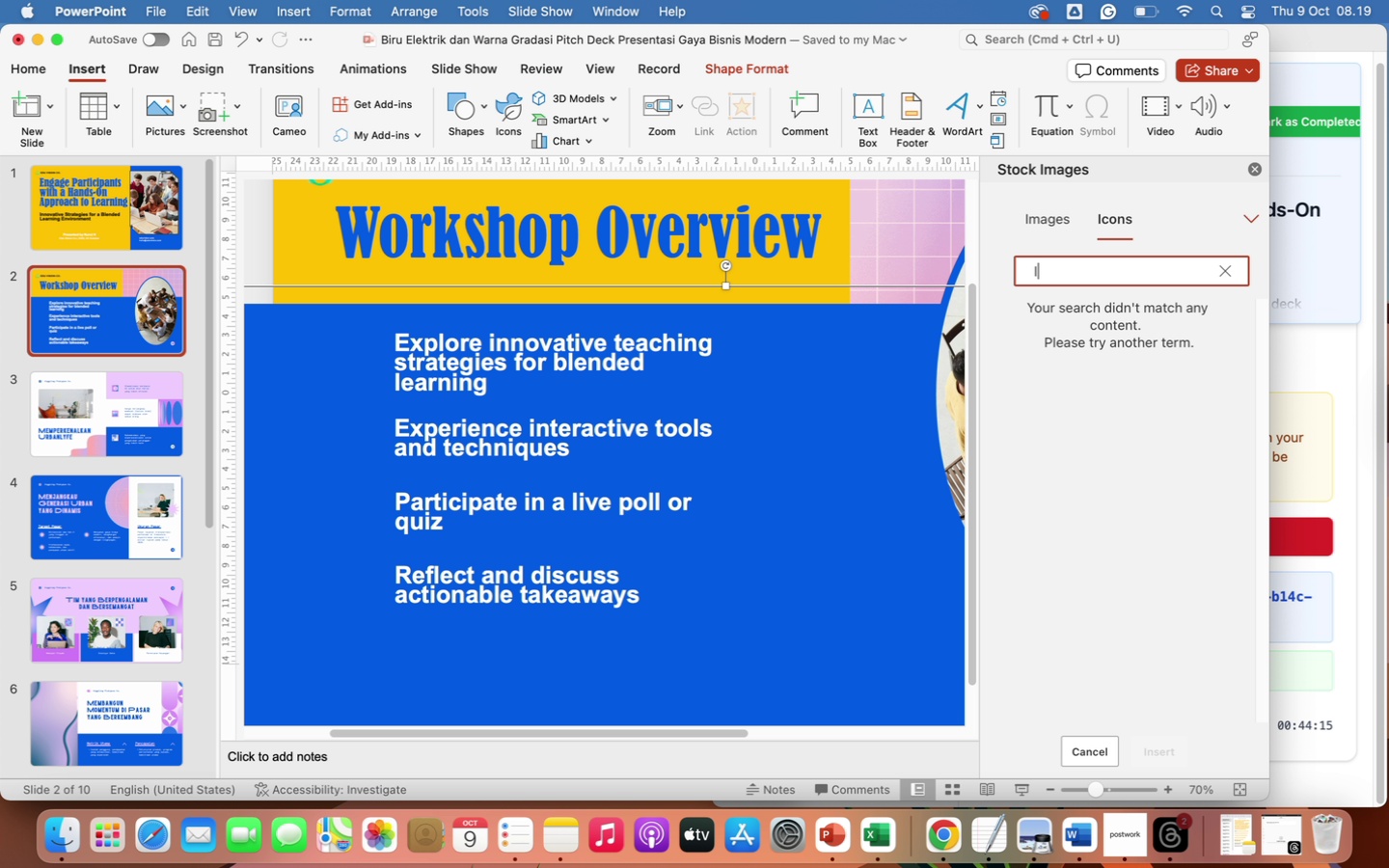 
key(Backspace)
 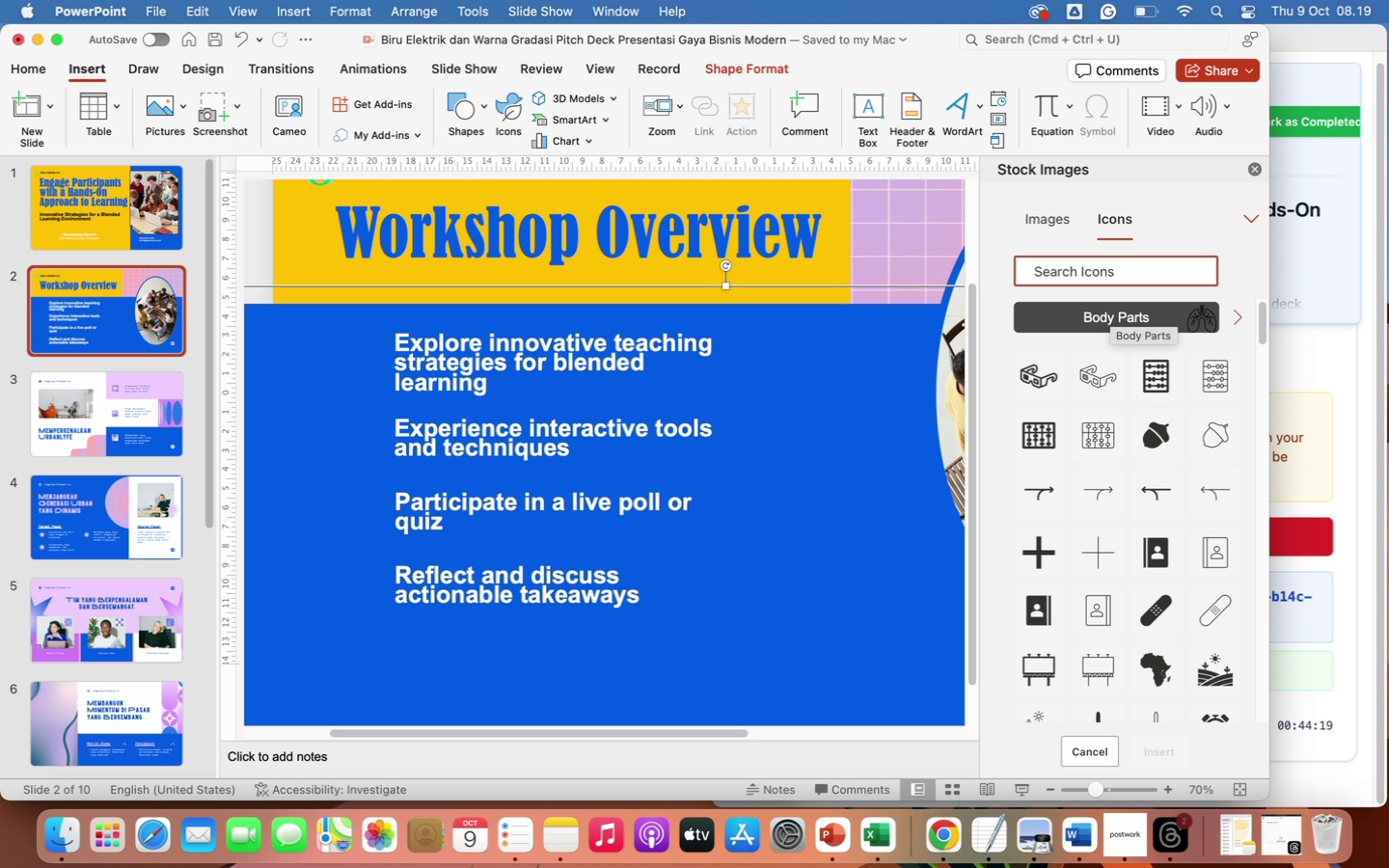 
wait(5.45)
 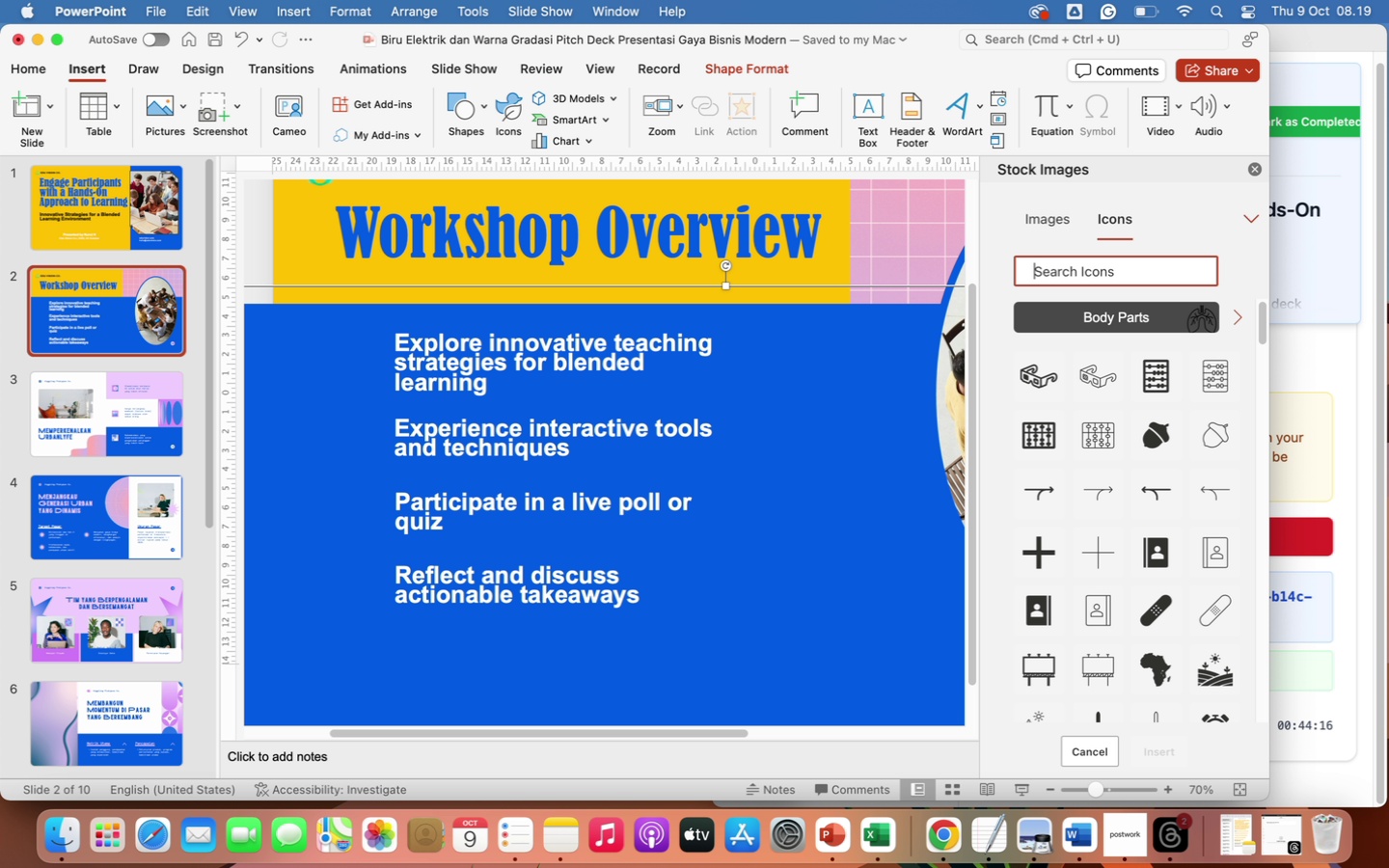 
type(quiz)
key(Backspace)
key(Backspace)
key(Backspace)
key(Backspace)
type(poll)
key(Backspace)
key(Backspace)
key(Backspace)
key(Backspace)
 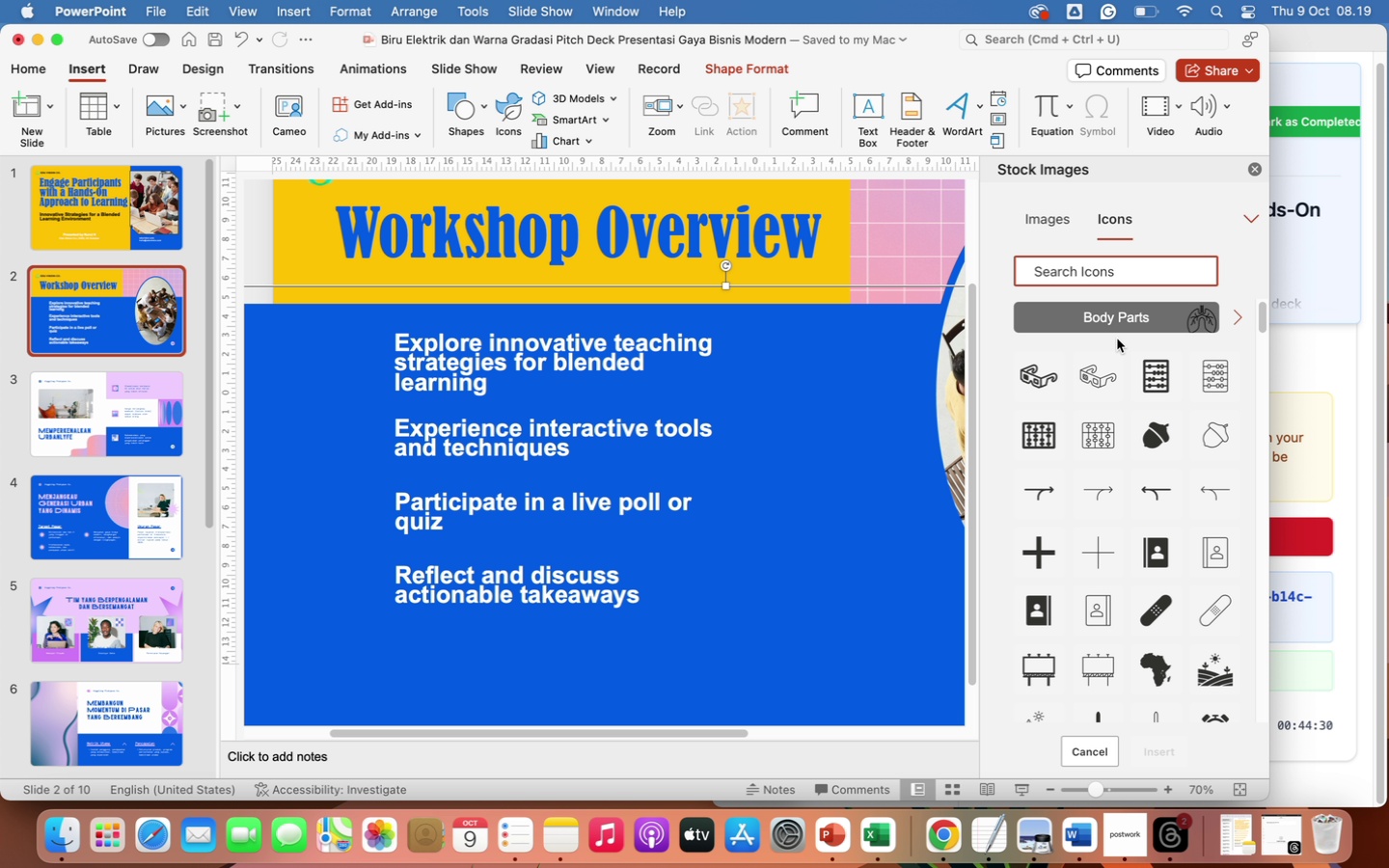 
scroll: coordinate [1184, 561], scroll_direction: down, amount: 104.0
 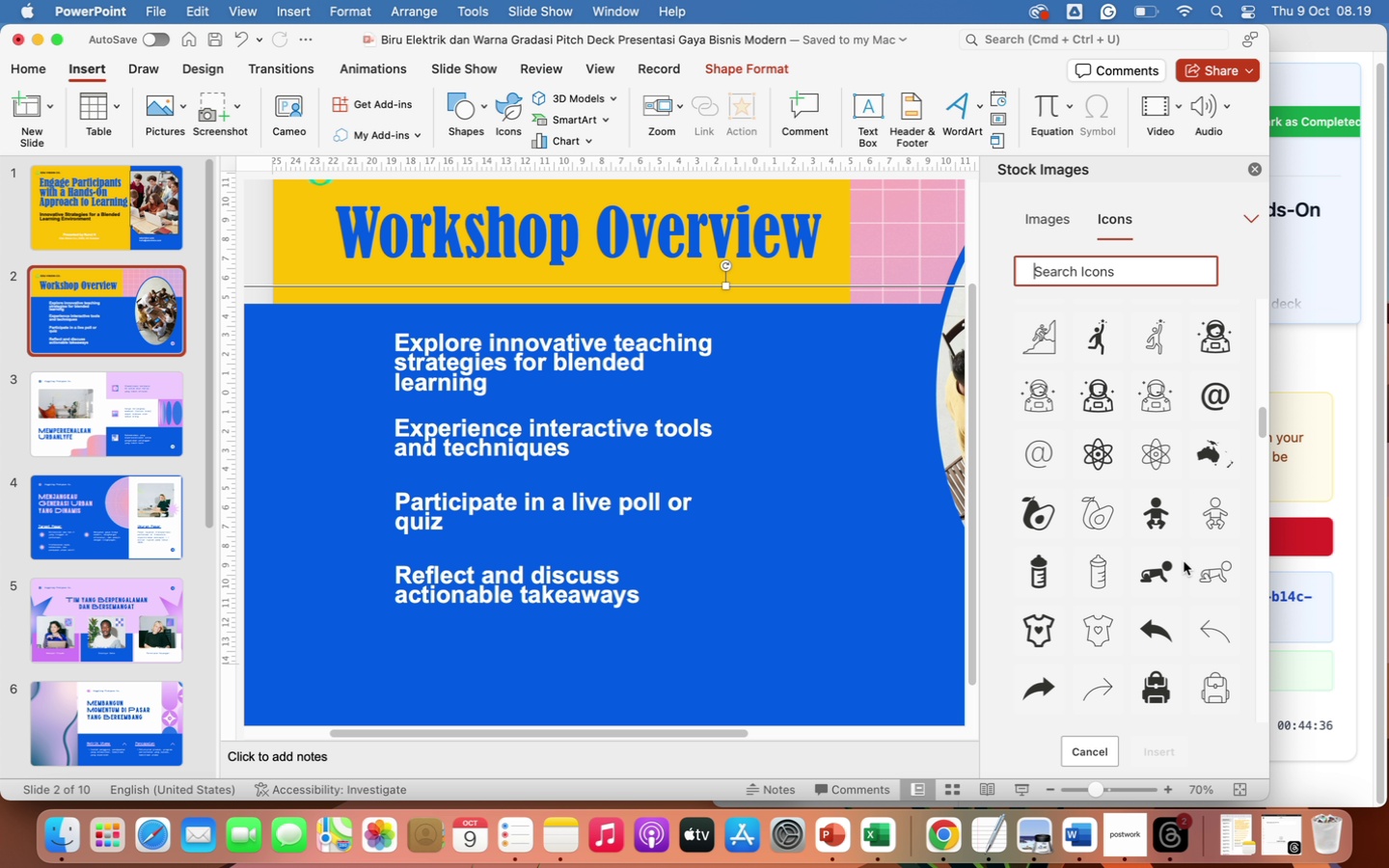 
scroll: coordinate [1184, 561], scroll_direction: up, amount: 21.0
 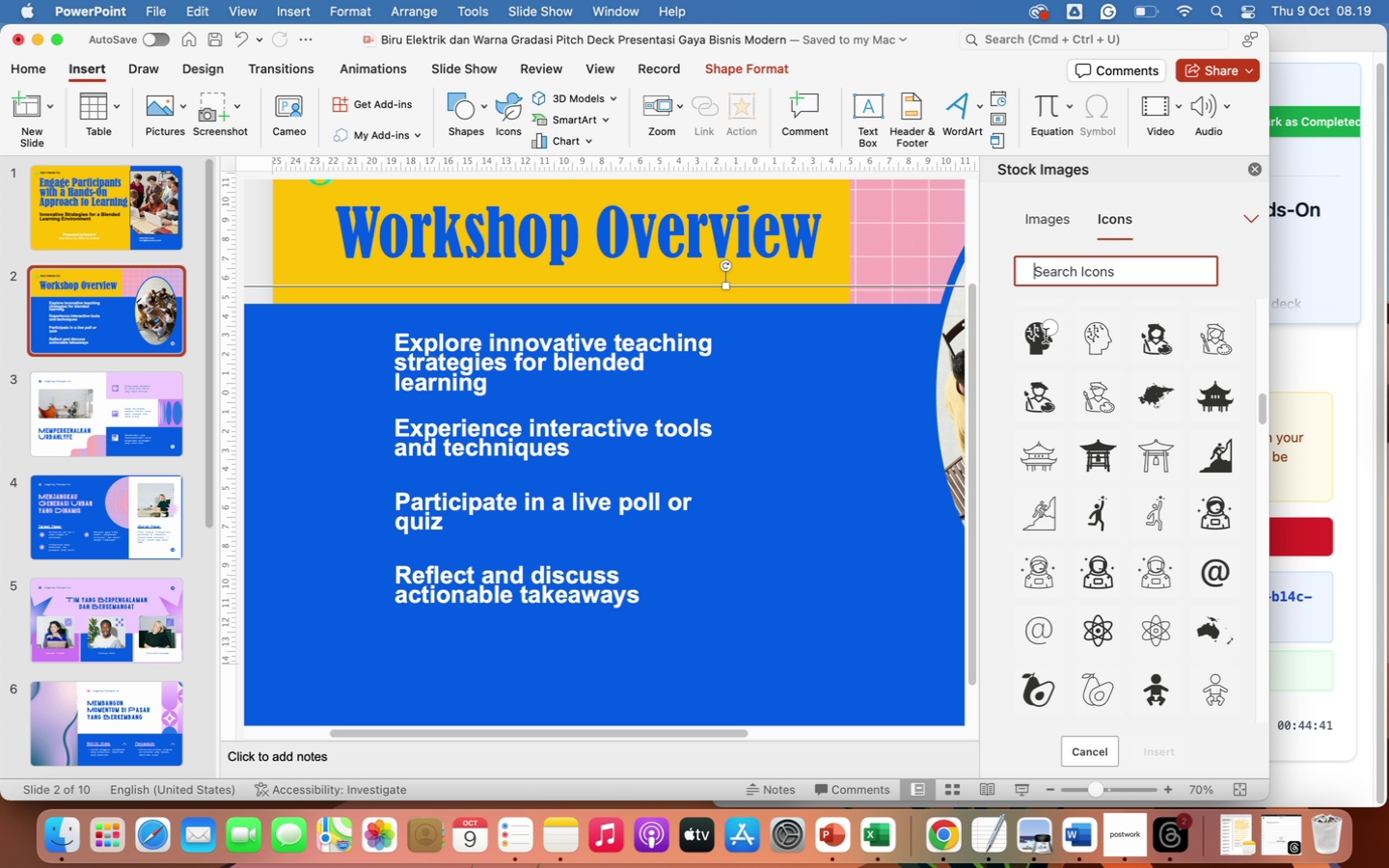 
wait(5.37)
 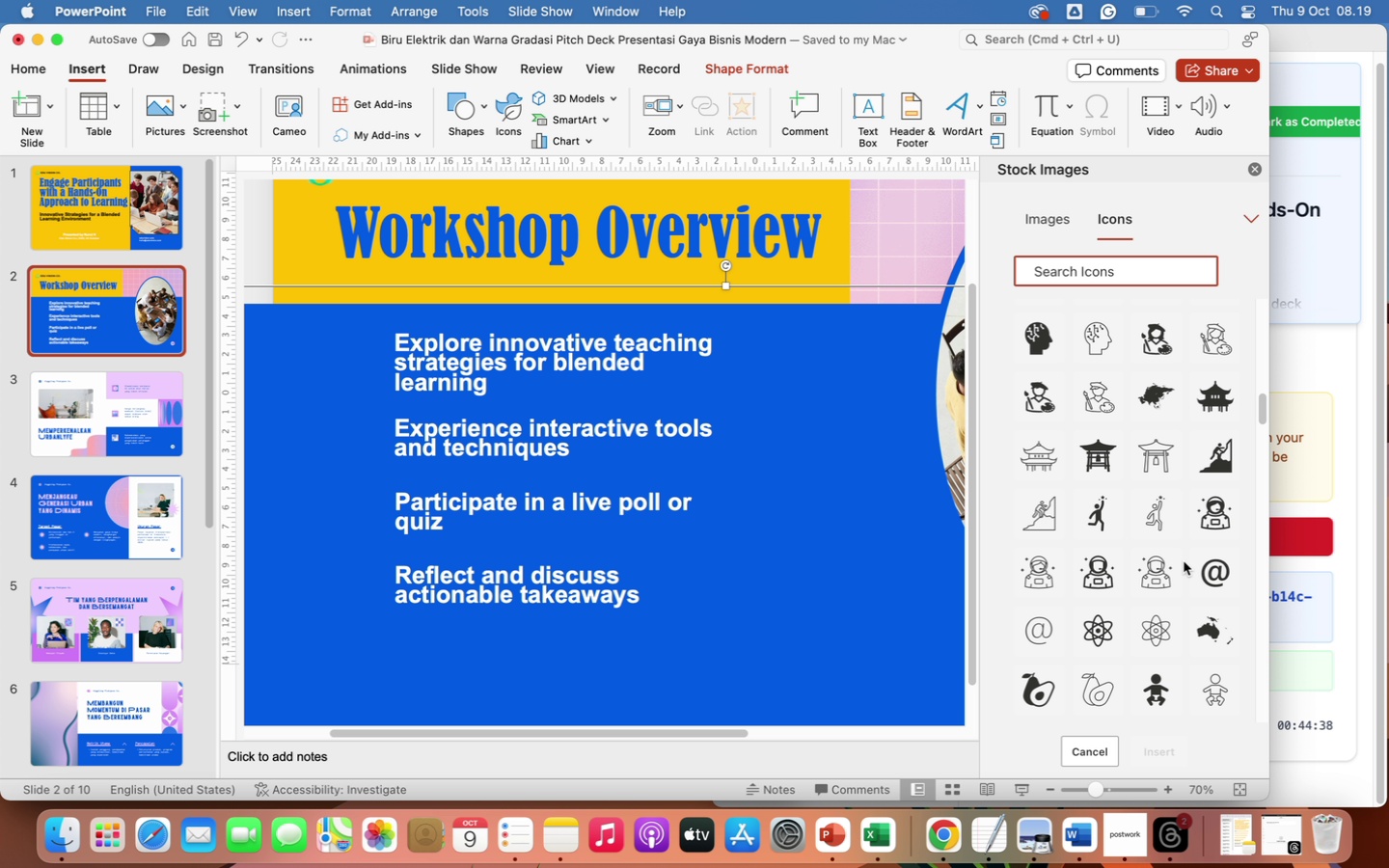 
left_click([1049, 325])
 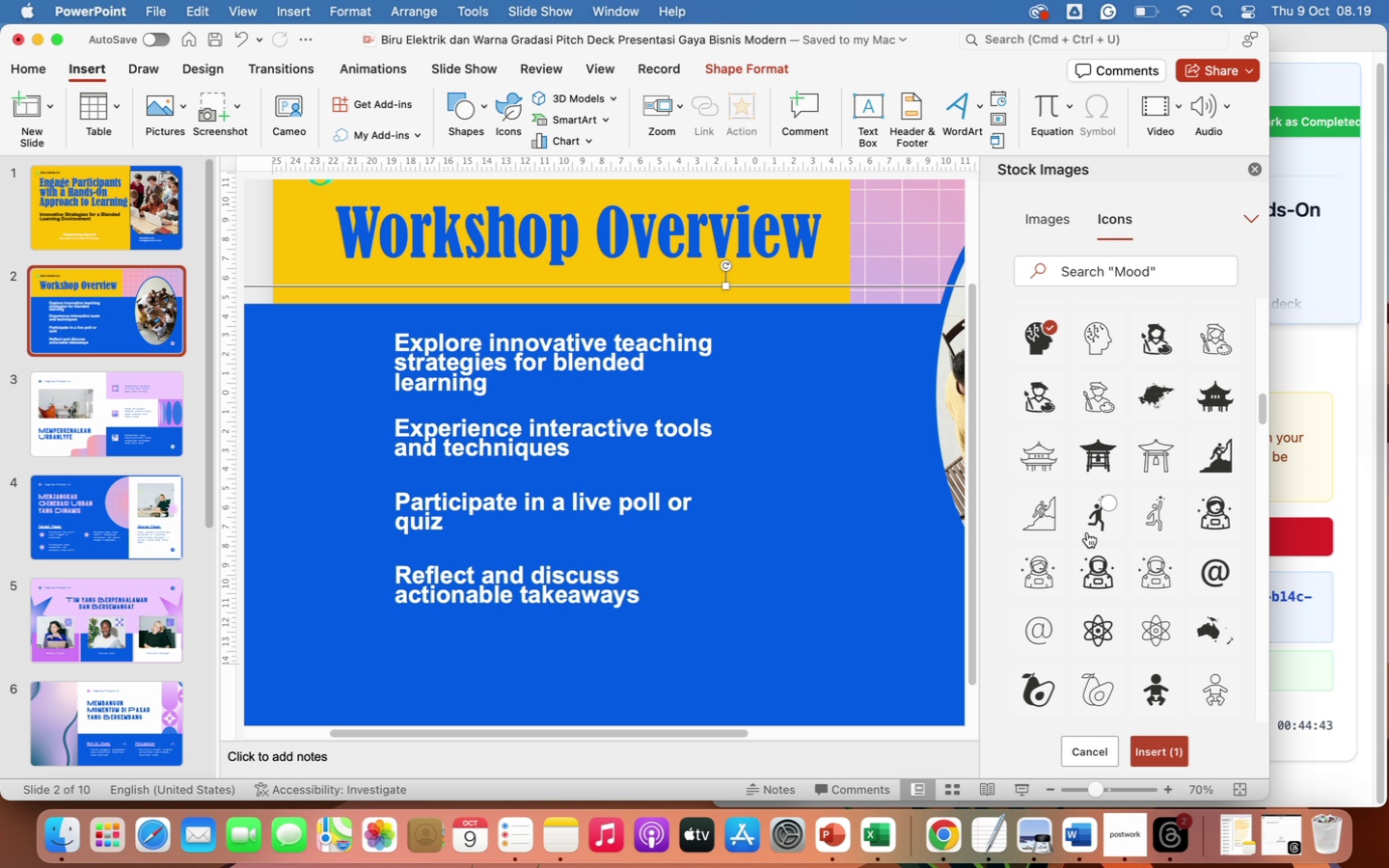 
scroll: coordinate [1103, 643], scroll_direction: down, amount: 45.0
 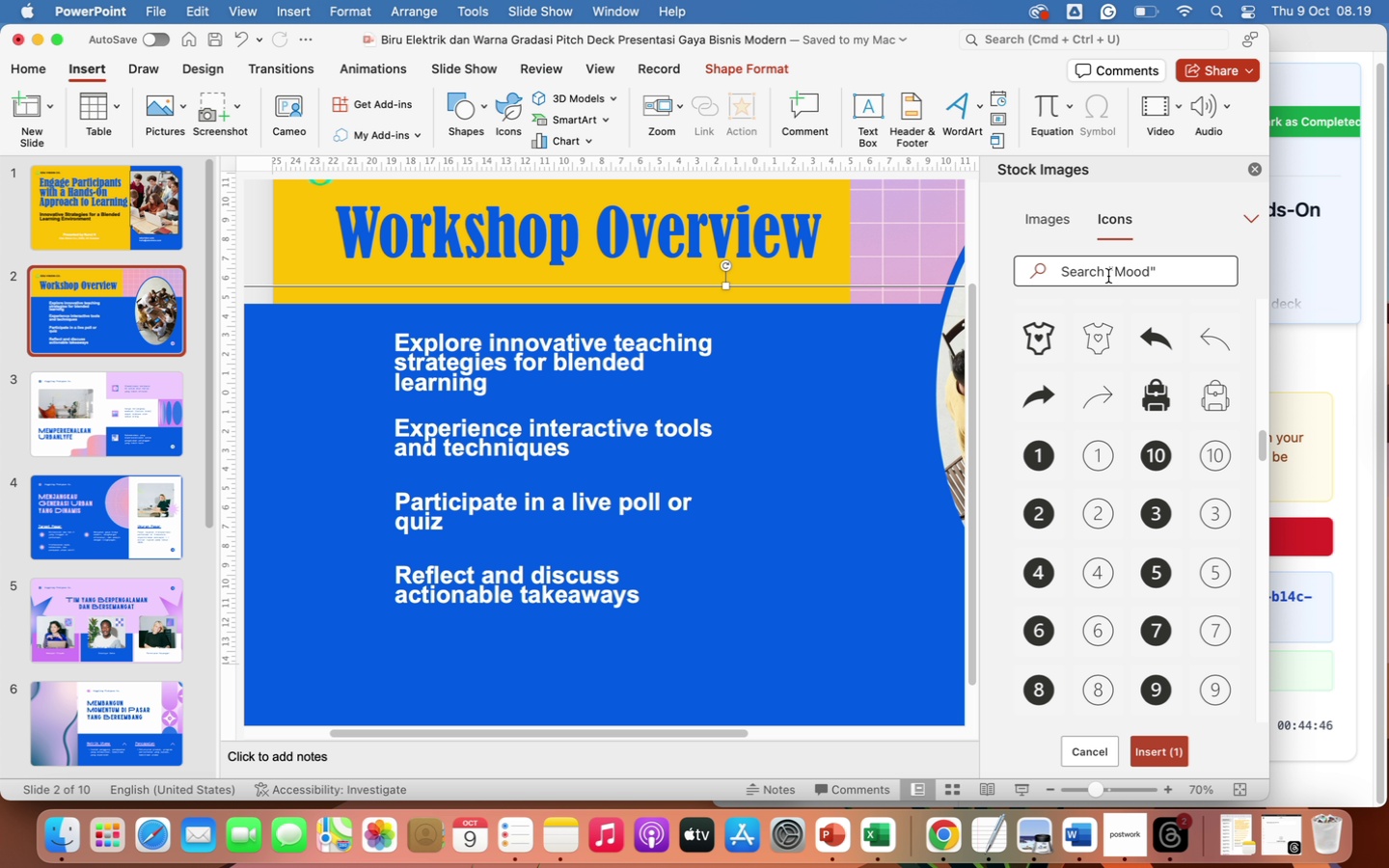 
left_click([1108, 275])
 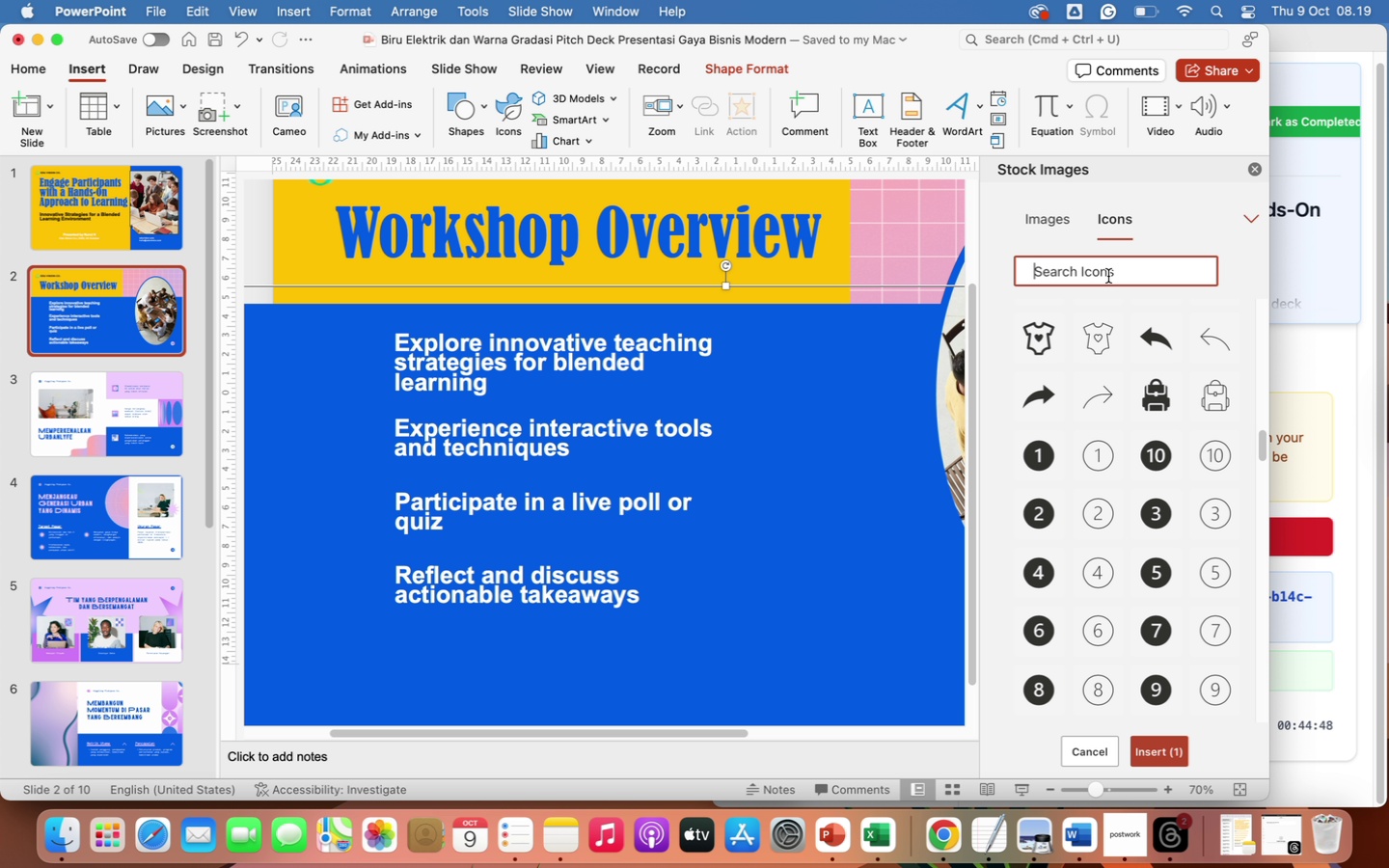 
type(smart)
 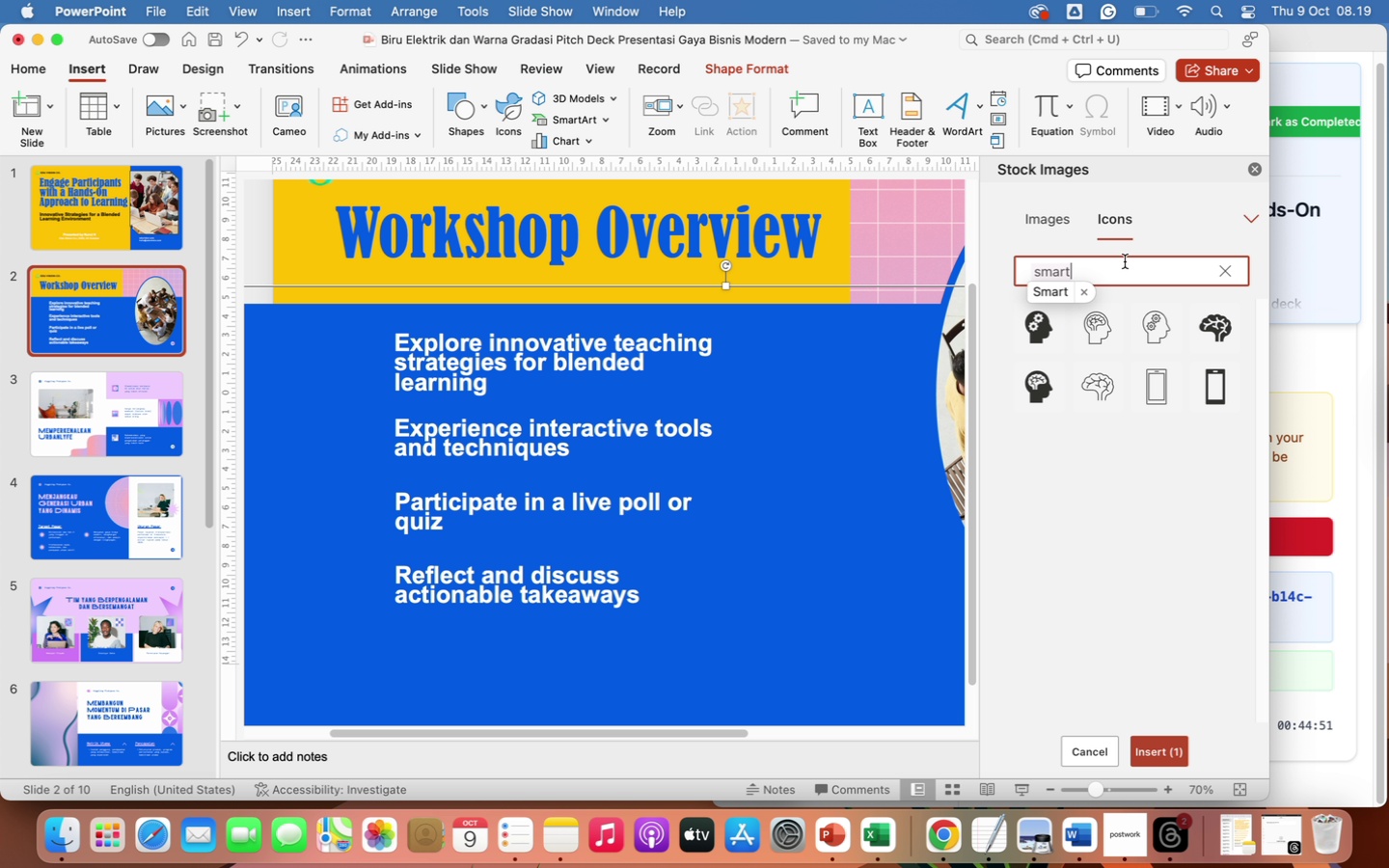 
key(Backspace)
key(Backspace)
key(Backspace)
key(Backspace)
key(Backspace)
type(think)
 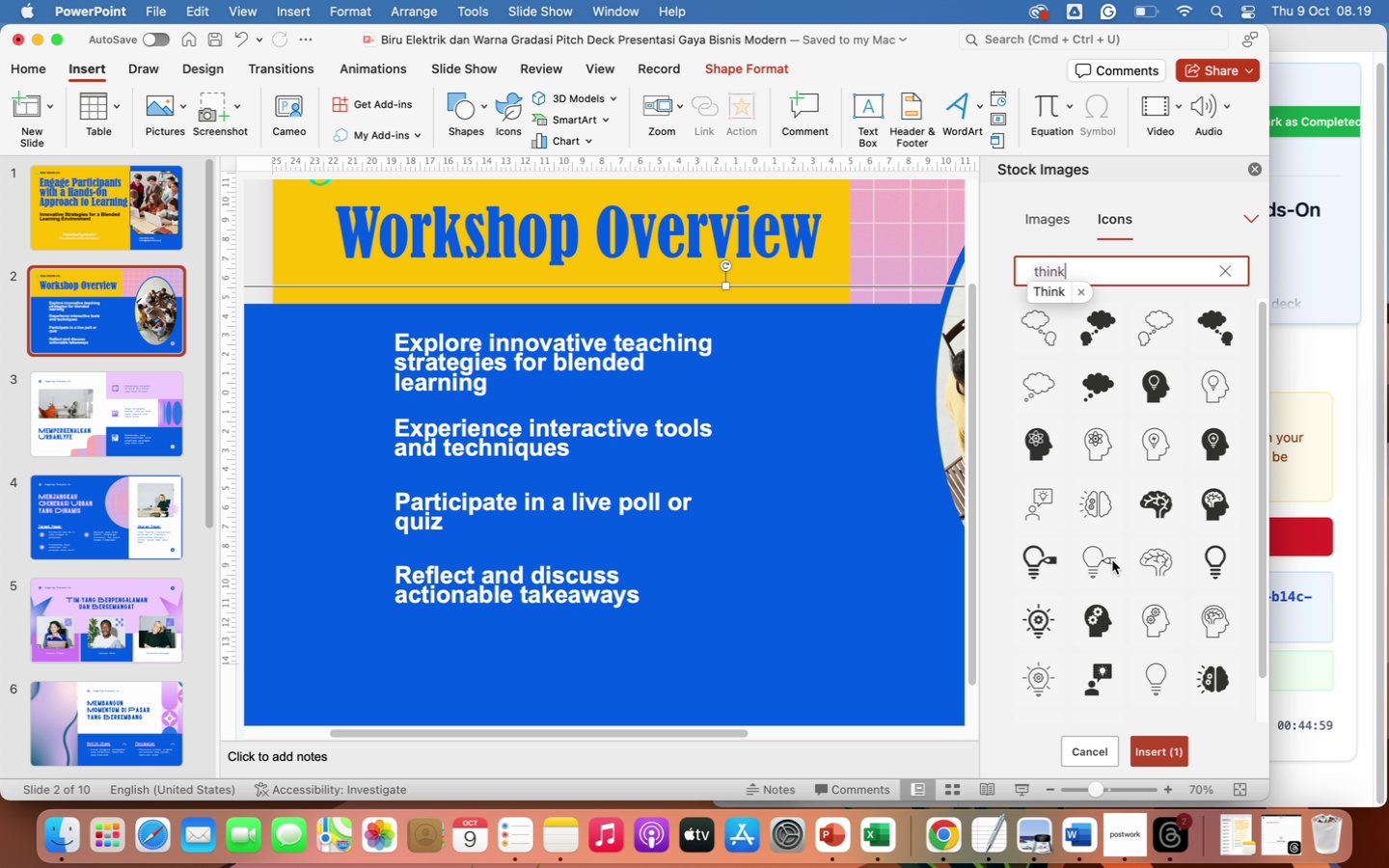 
wait(8.36)
 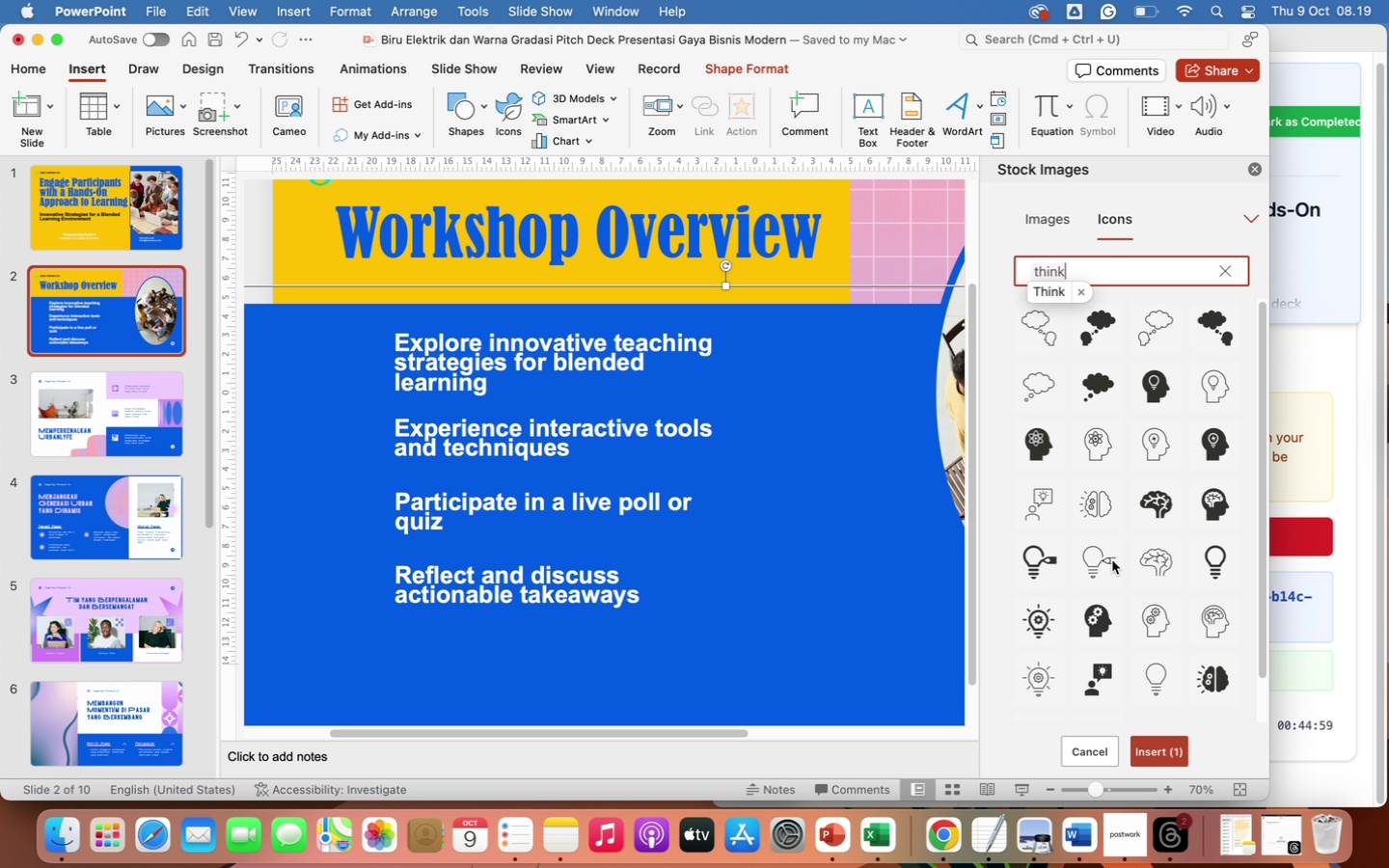 
left_click([1038, 627])
 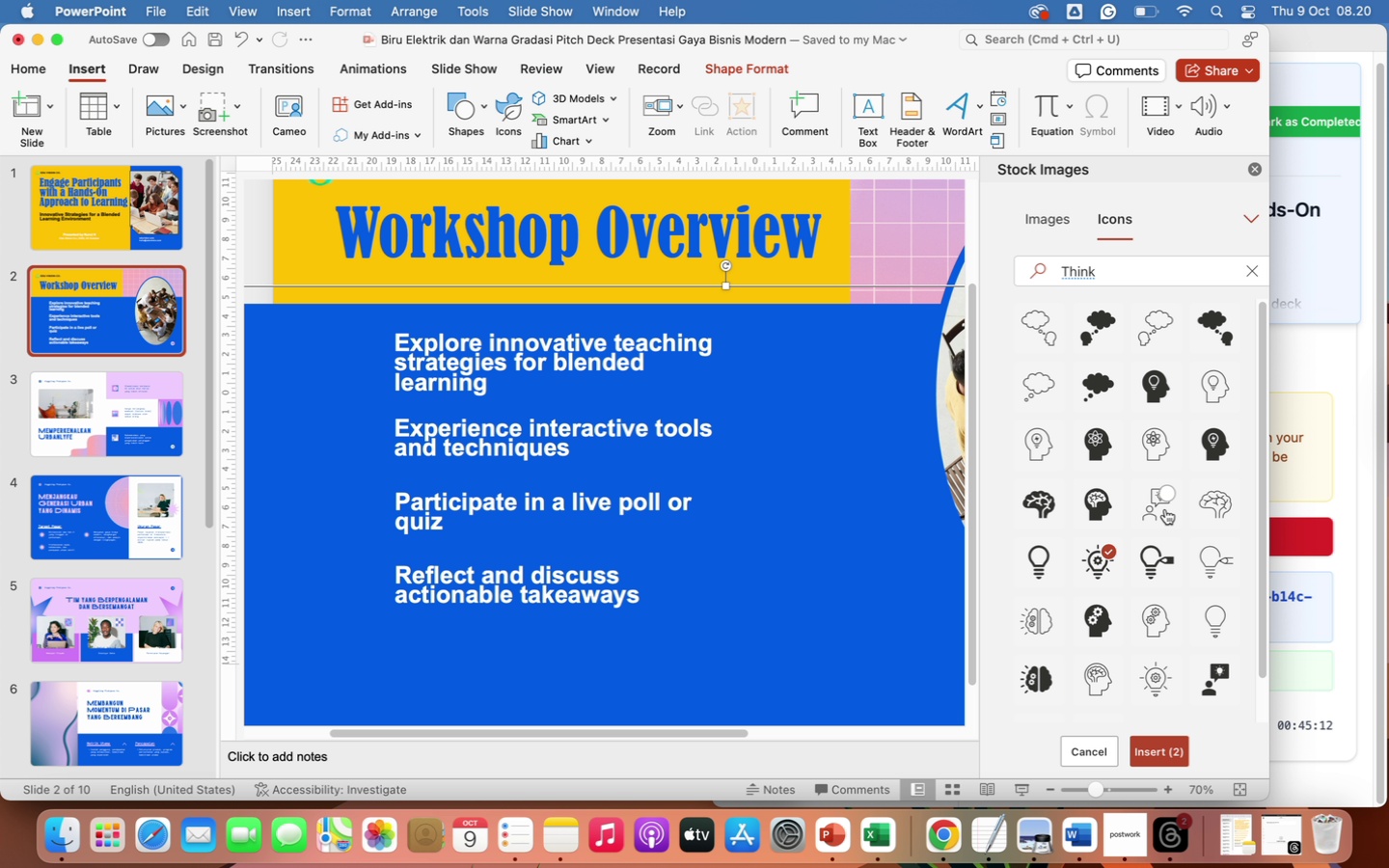 
wait(13.48)
 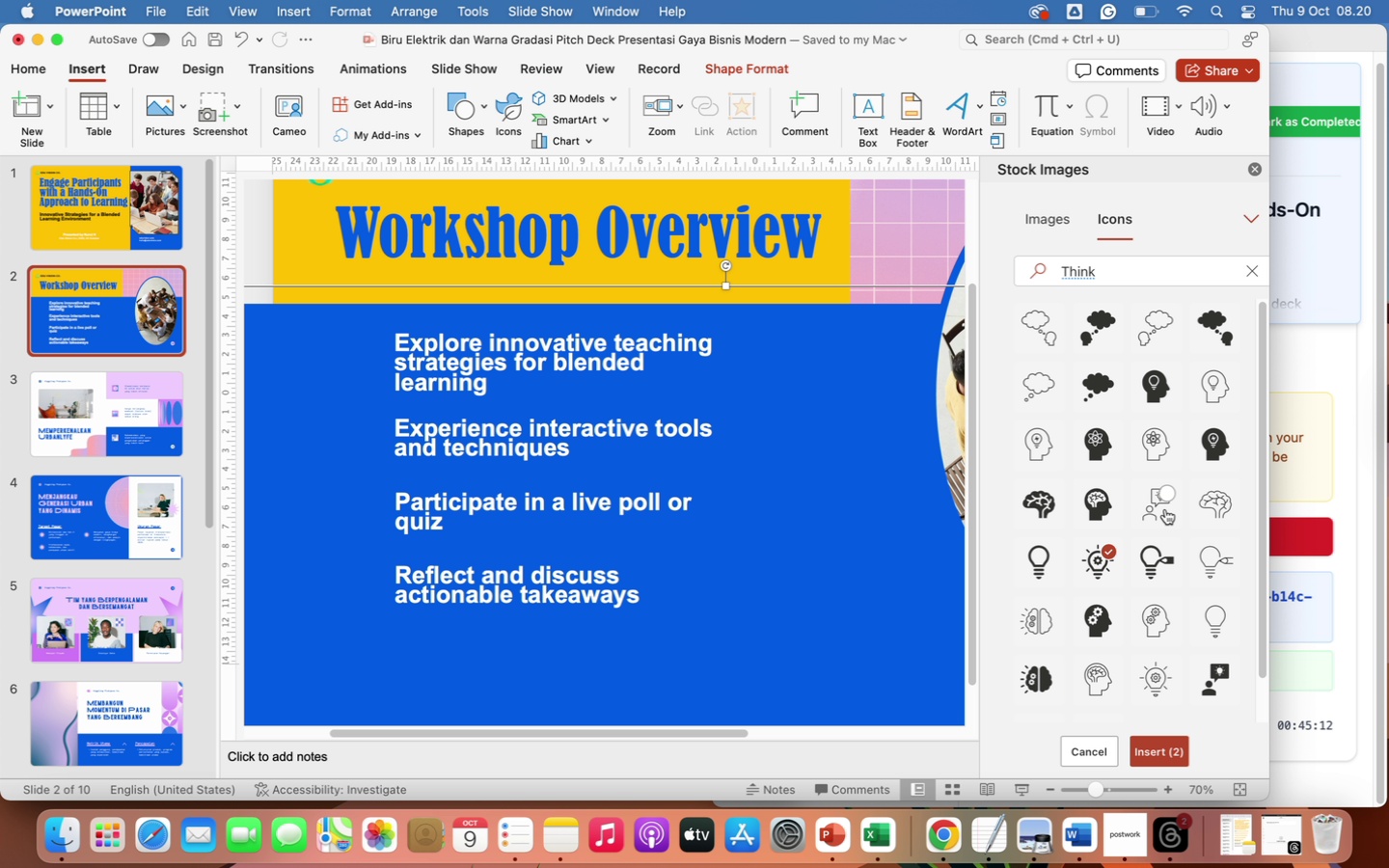 
left_click([1209, 689])
 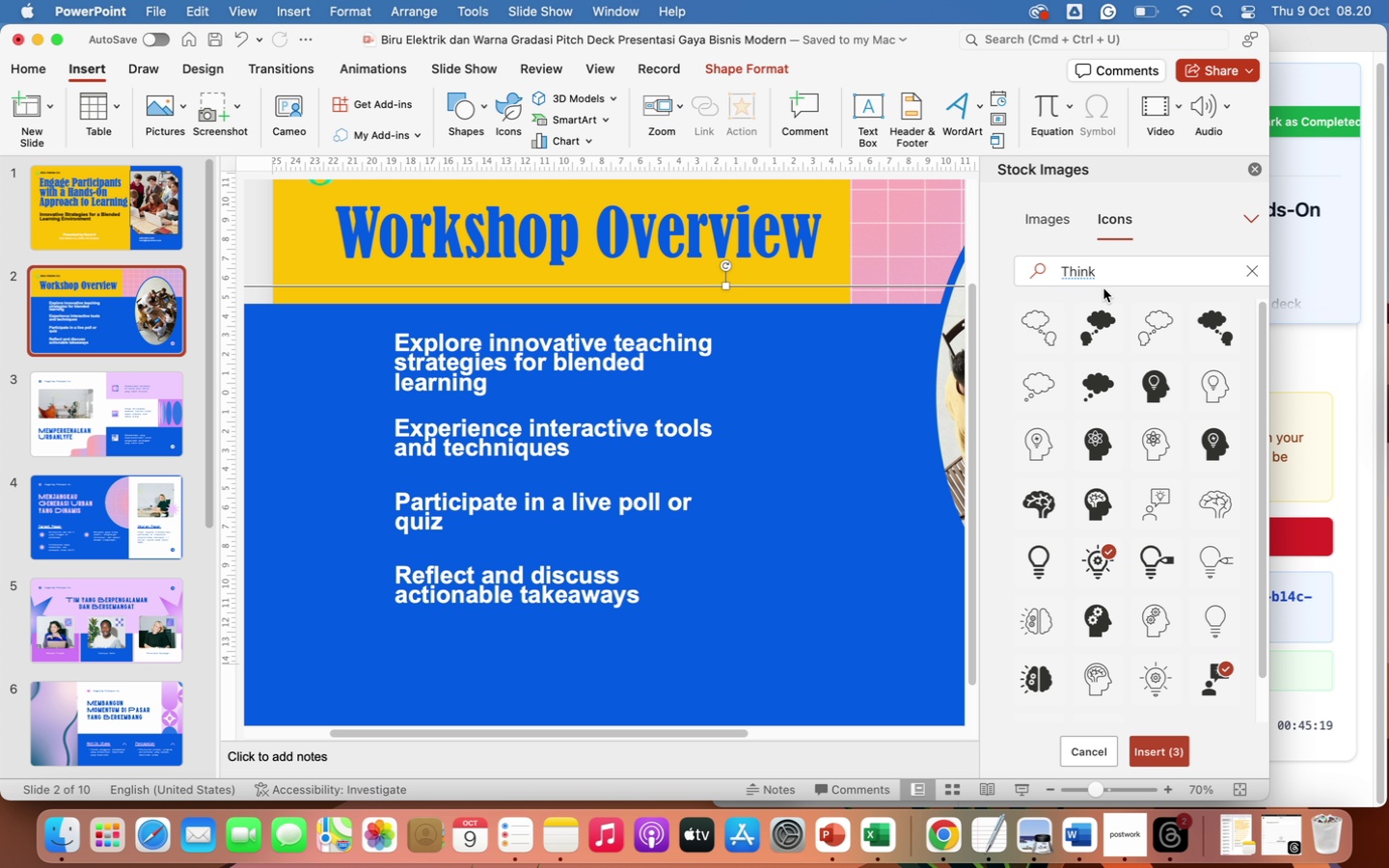 
left_click([1097, 272])
 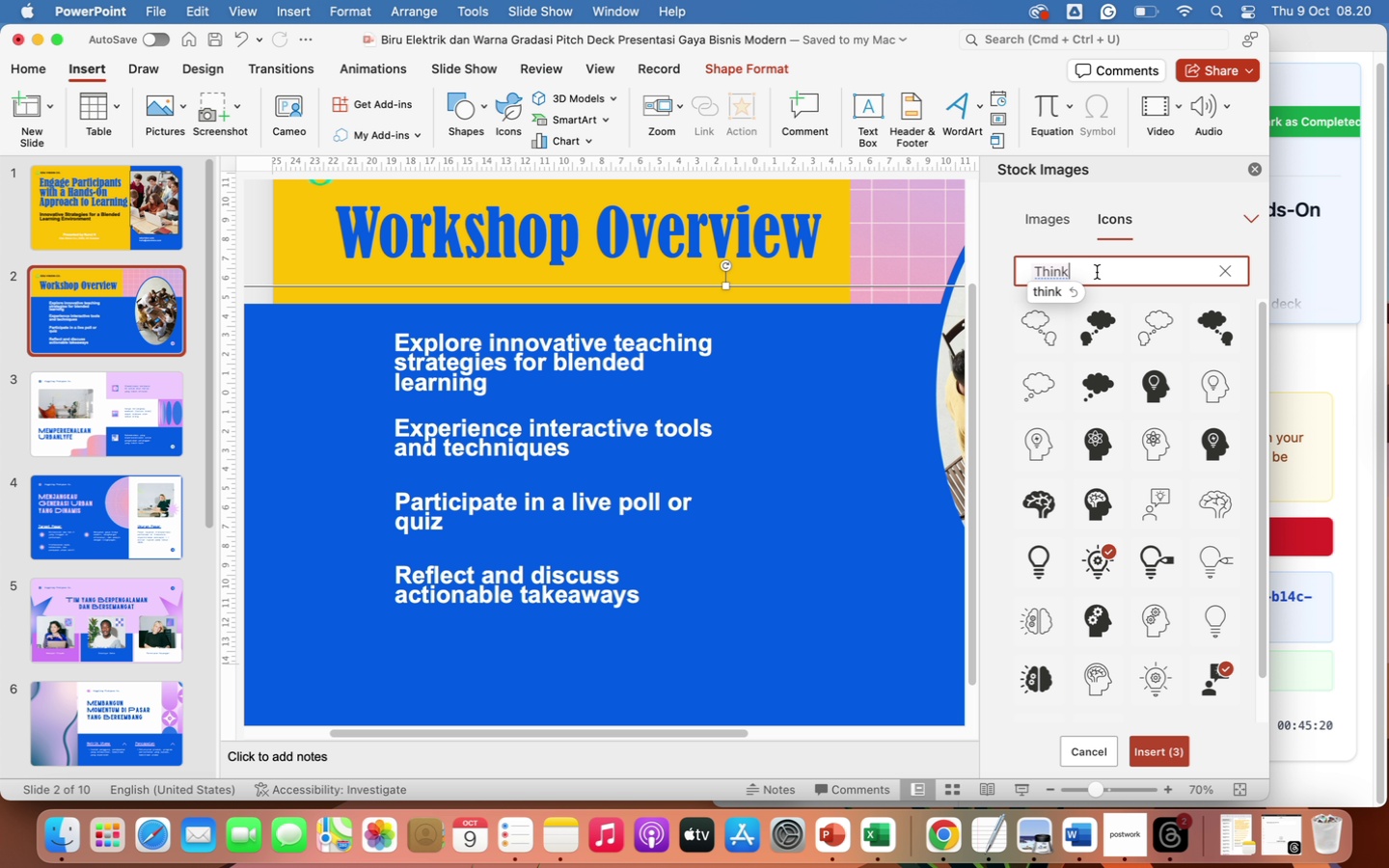 
key(Backspace)
key(Backspace)
key(Backspace)
key(Backspace)
key(Backspace)
key(Backspace)
type(discus)
key(Backspace)
key(Backspace)
key(Backspace)
key(Backspace)
key(Backspace)
key(Backspace)
 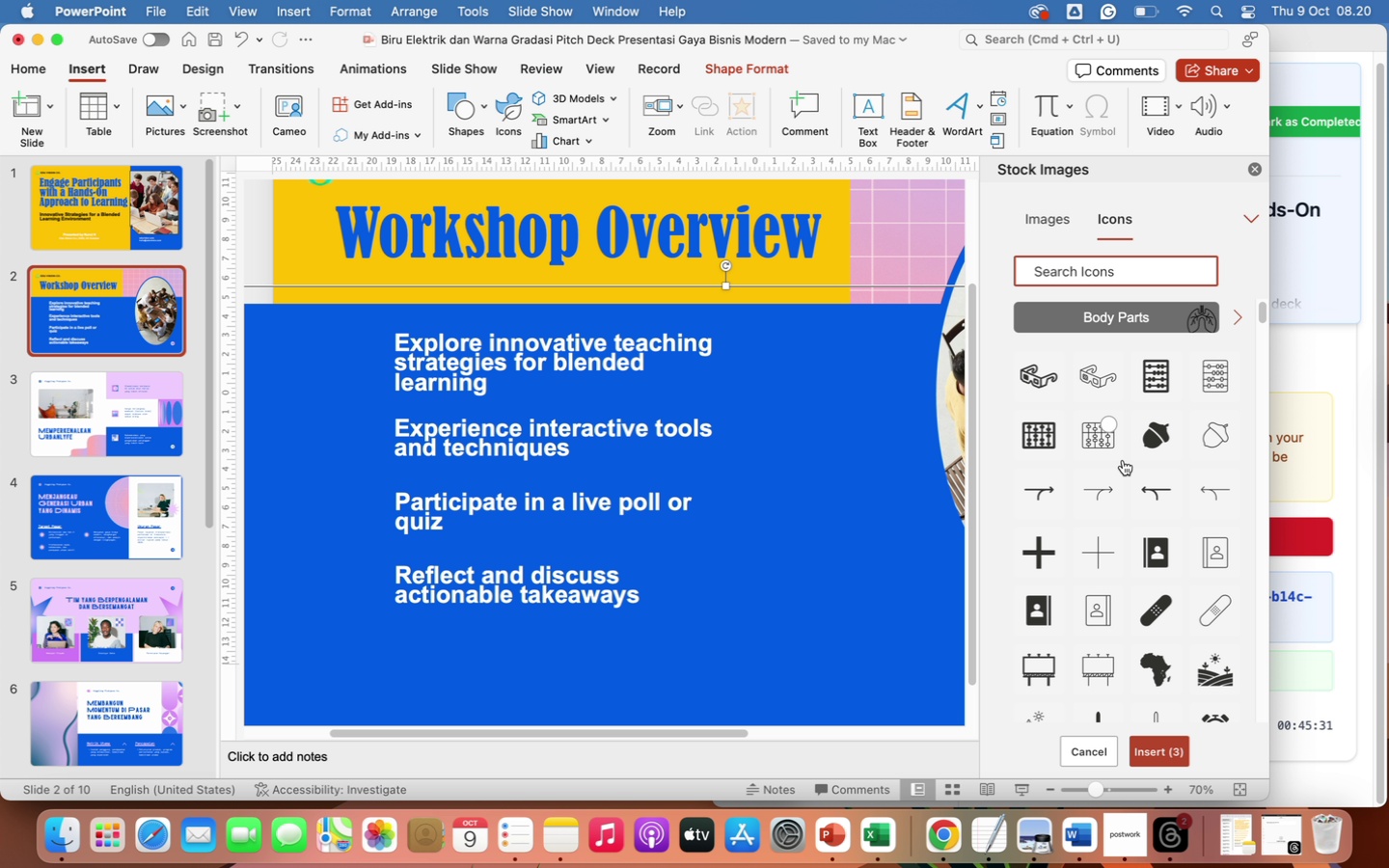 
scroll: coordinate [1123, 458], scroll_direction: down, amount: 18.0
 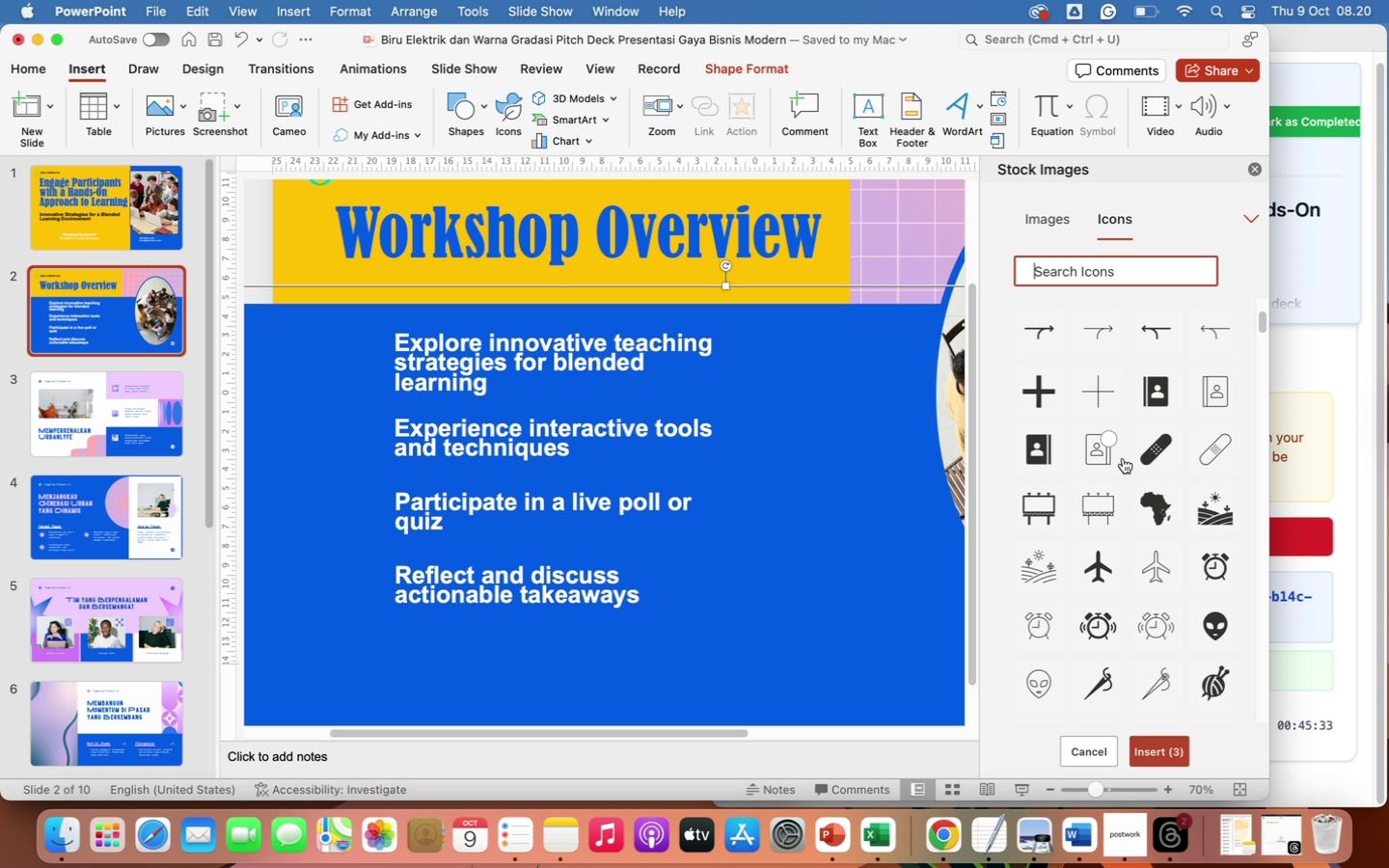 
scroll: coordinate [1123, 458], scroll_direction: up, amount: 17.0
 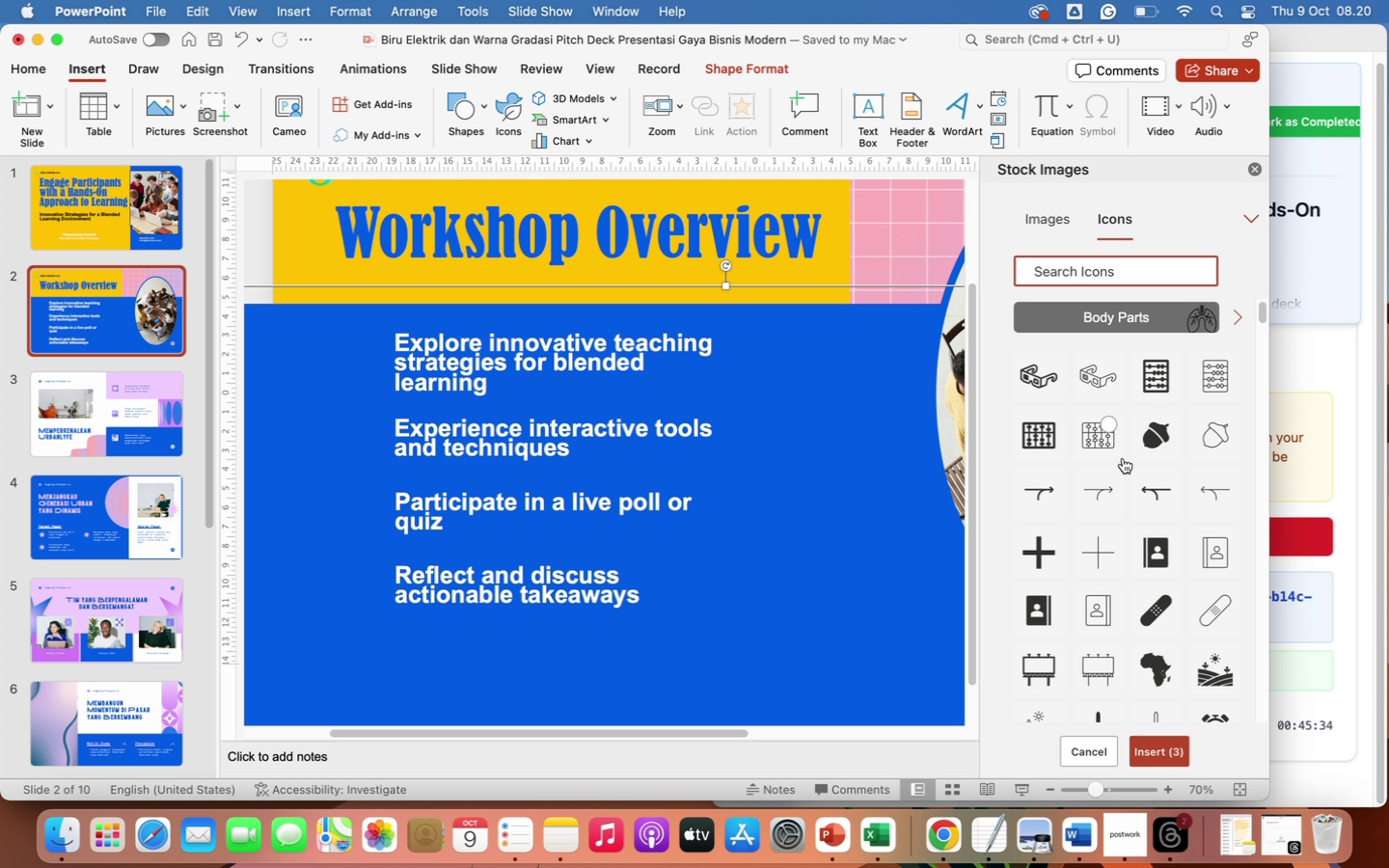 
scroll: coordinate [1123, 458], scroll_direction: down, amount: 248.0
 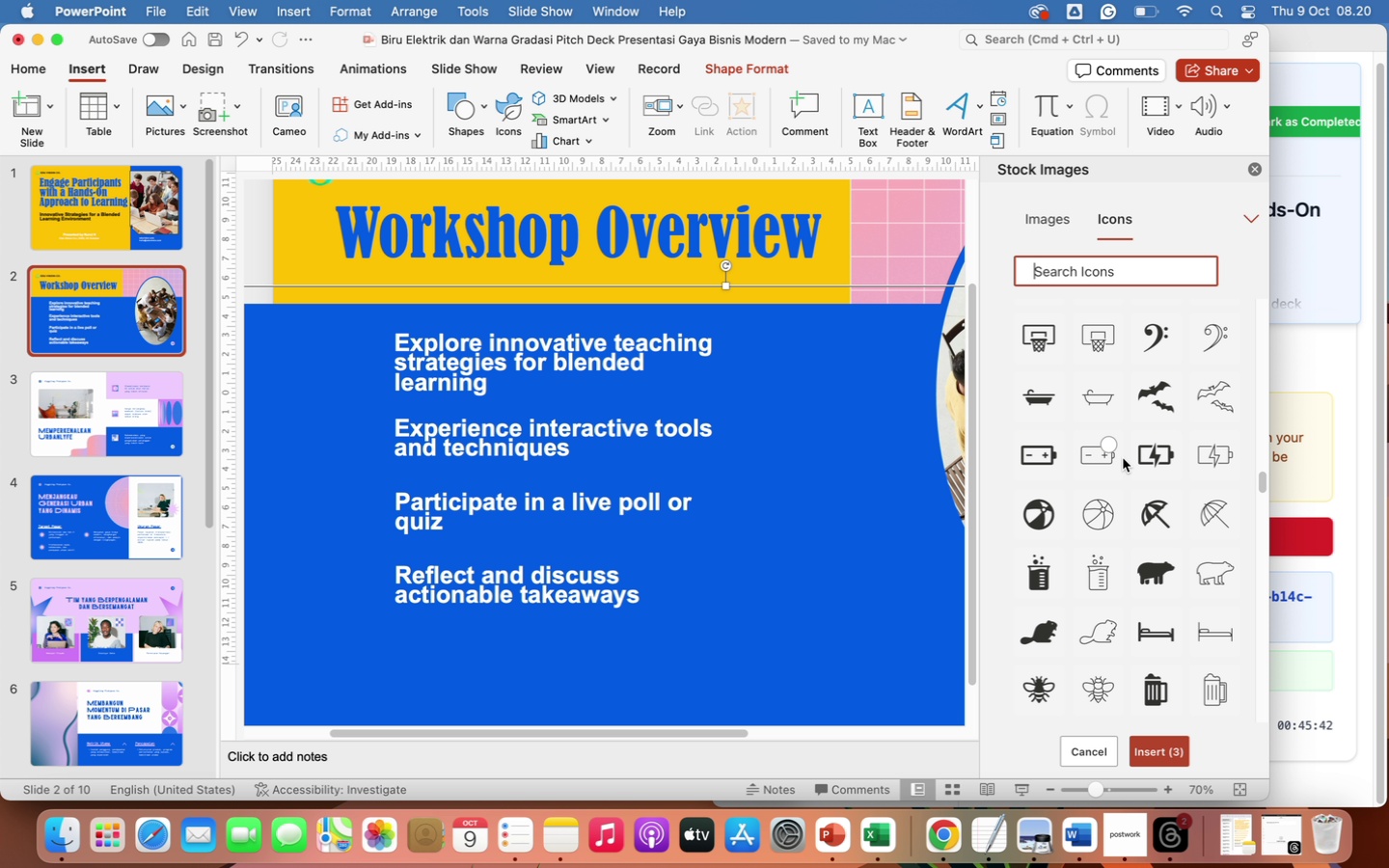 
type(talk)
 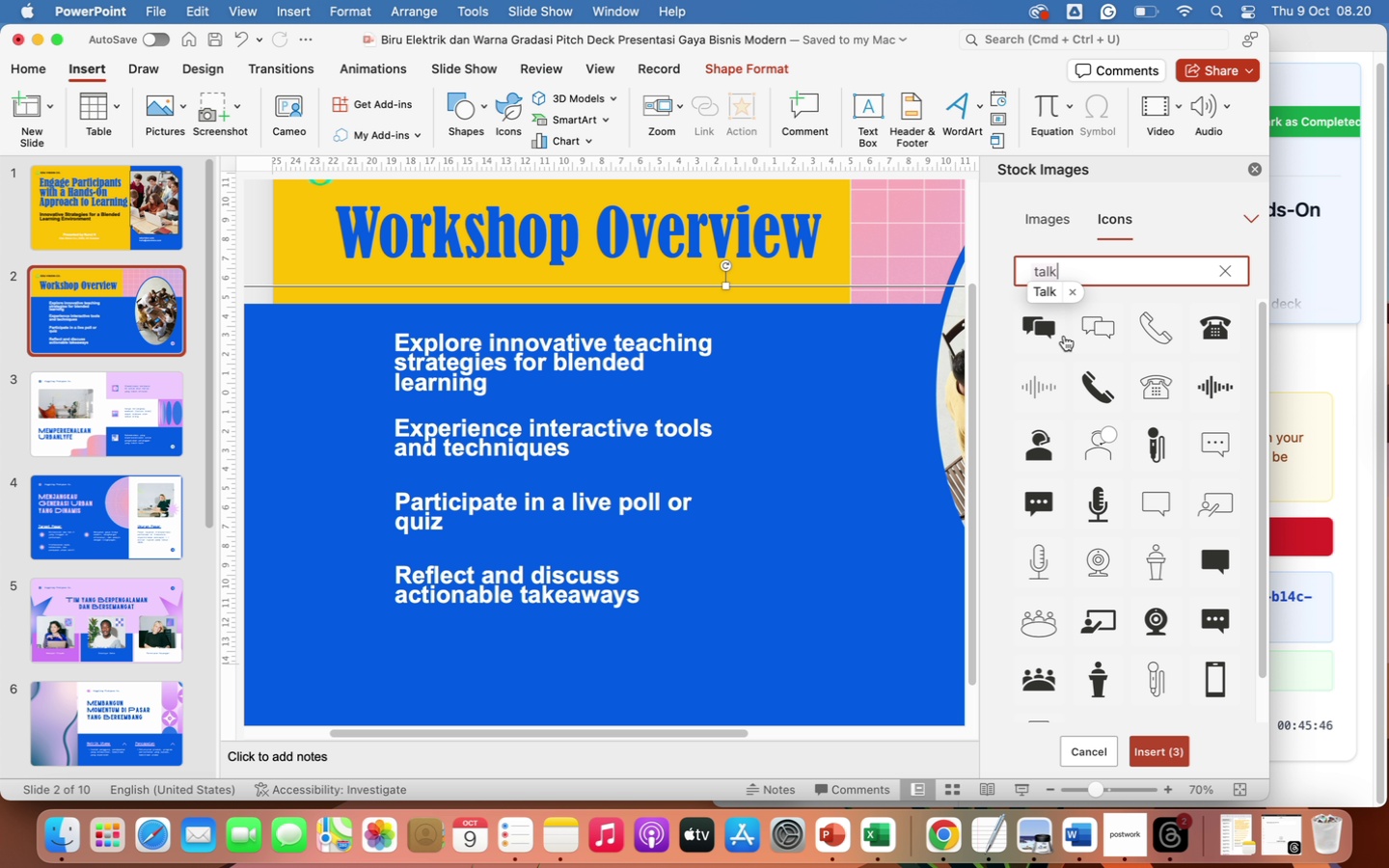 
left_click([1046, 329])
 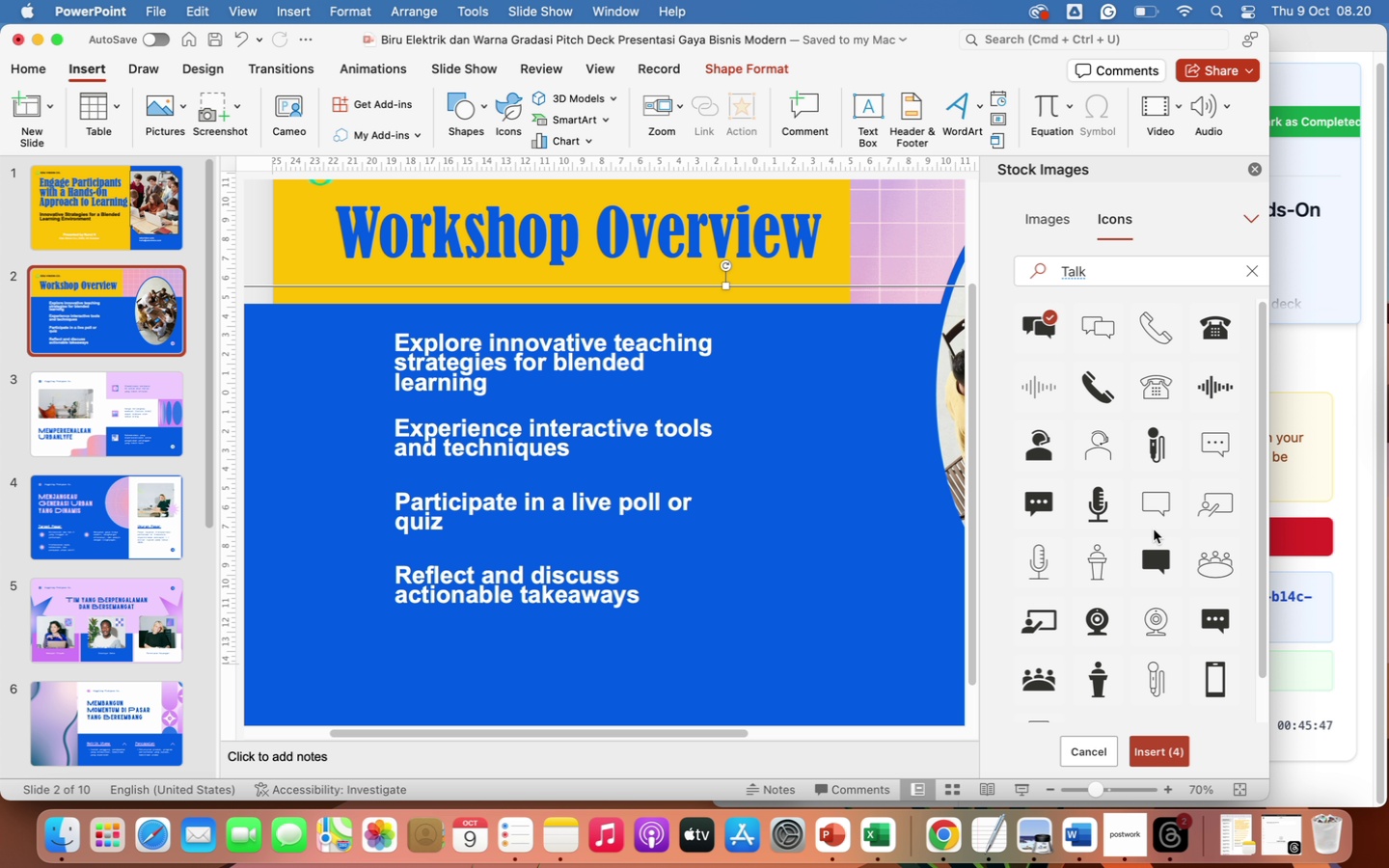 
scroll: coordinate [1154, 529], scroll_direction: down, amount: 31.0
 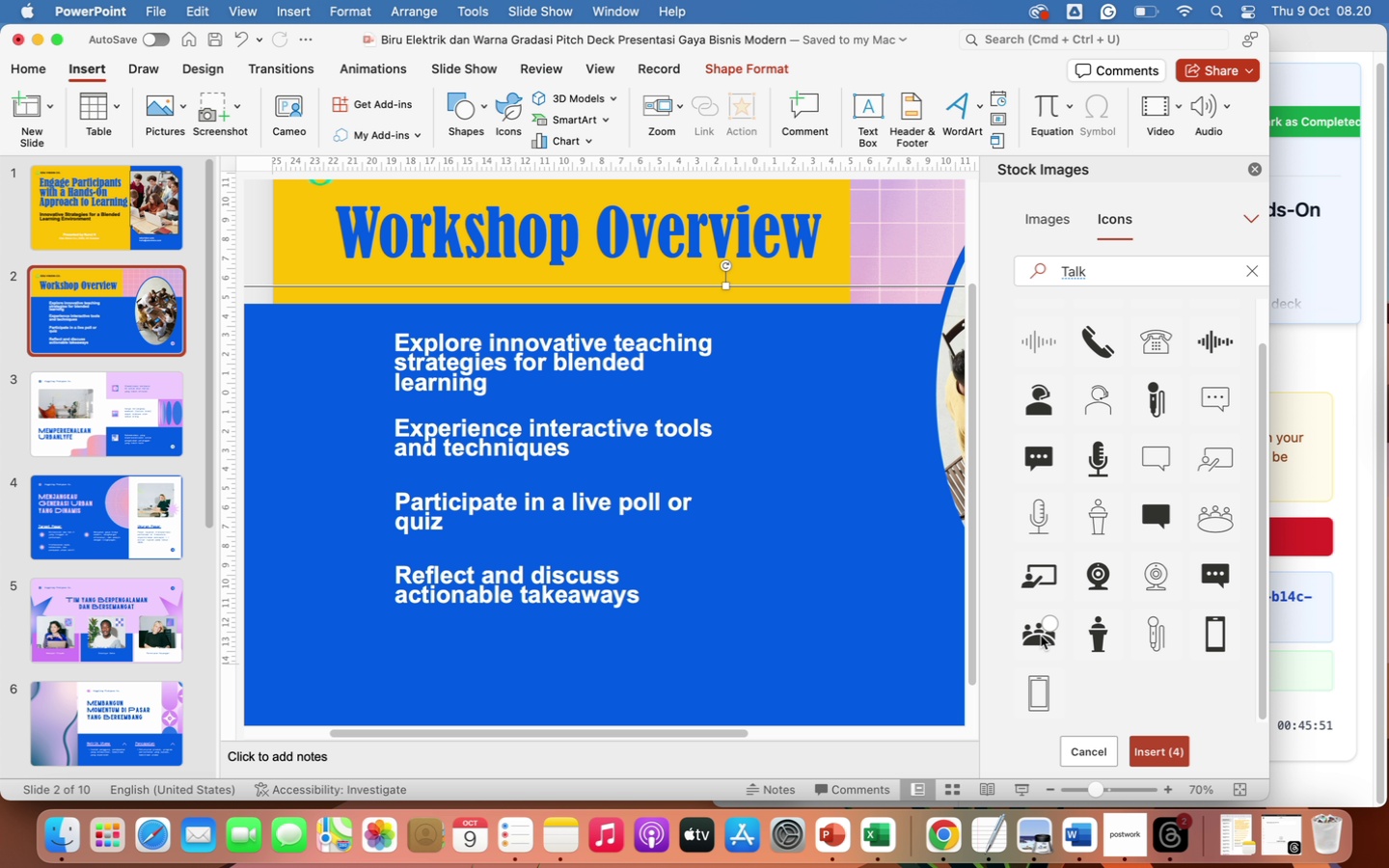 
left_click([1036, 586])
 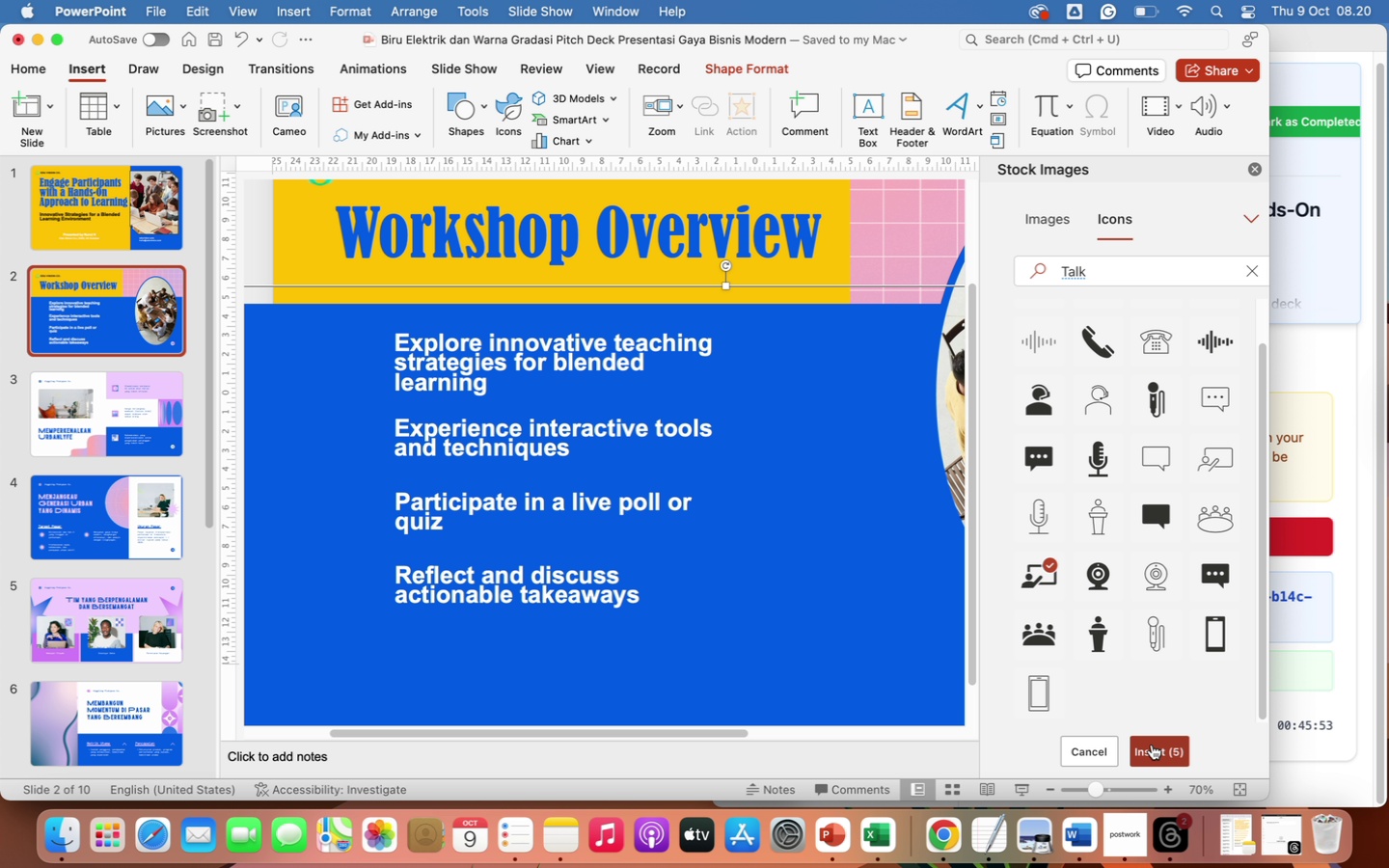 
left_click([1155, 750])
 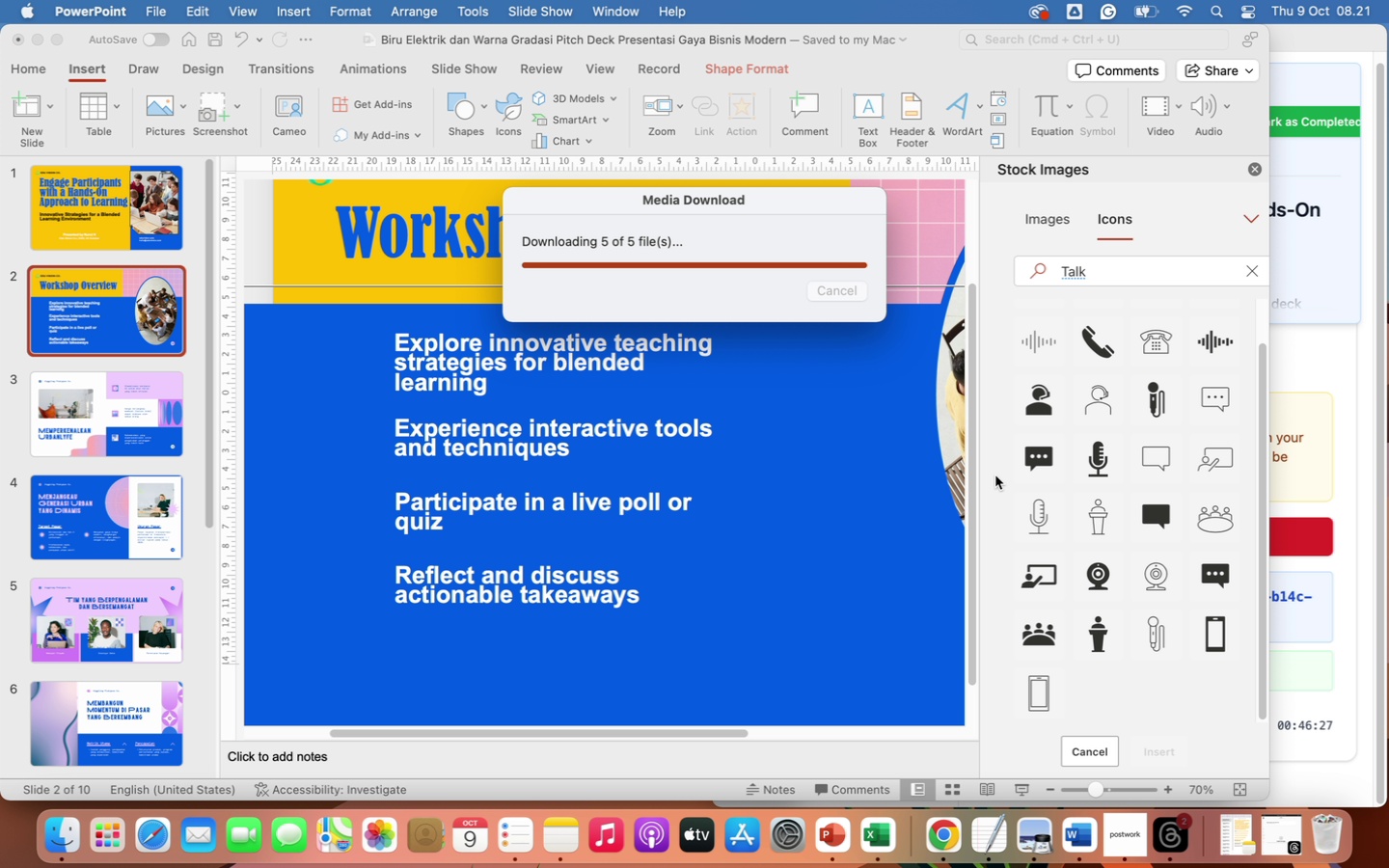 
wait(38.27)
 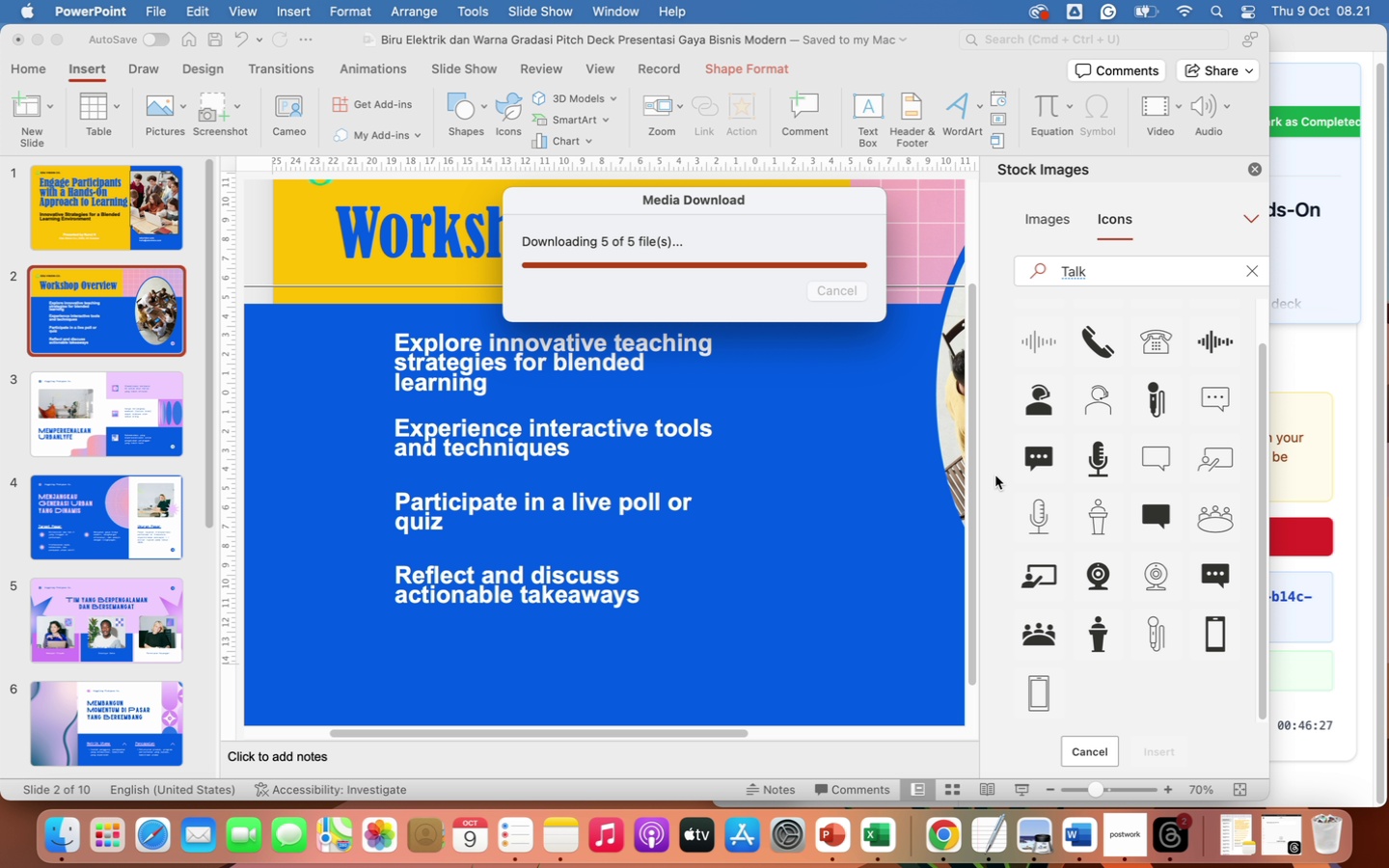 
left_click_drag(start_coordinate=[775, 423], to_coordinate=[804, 531])
 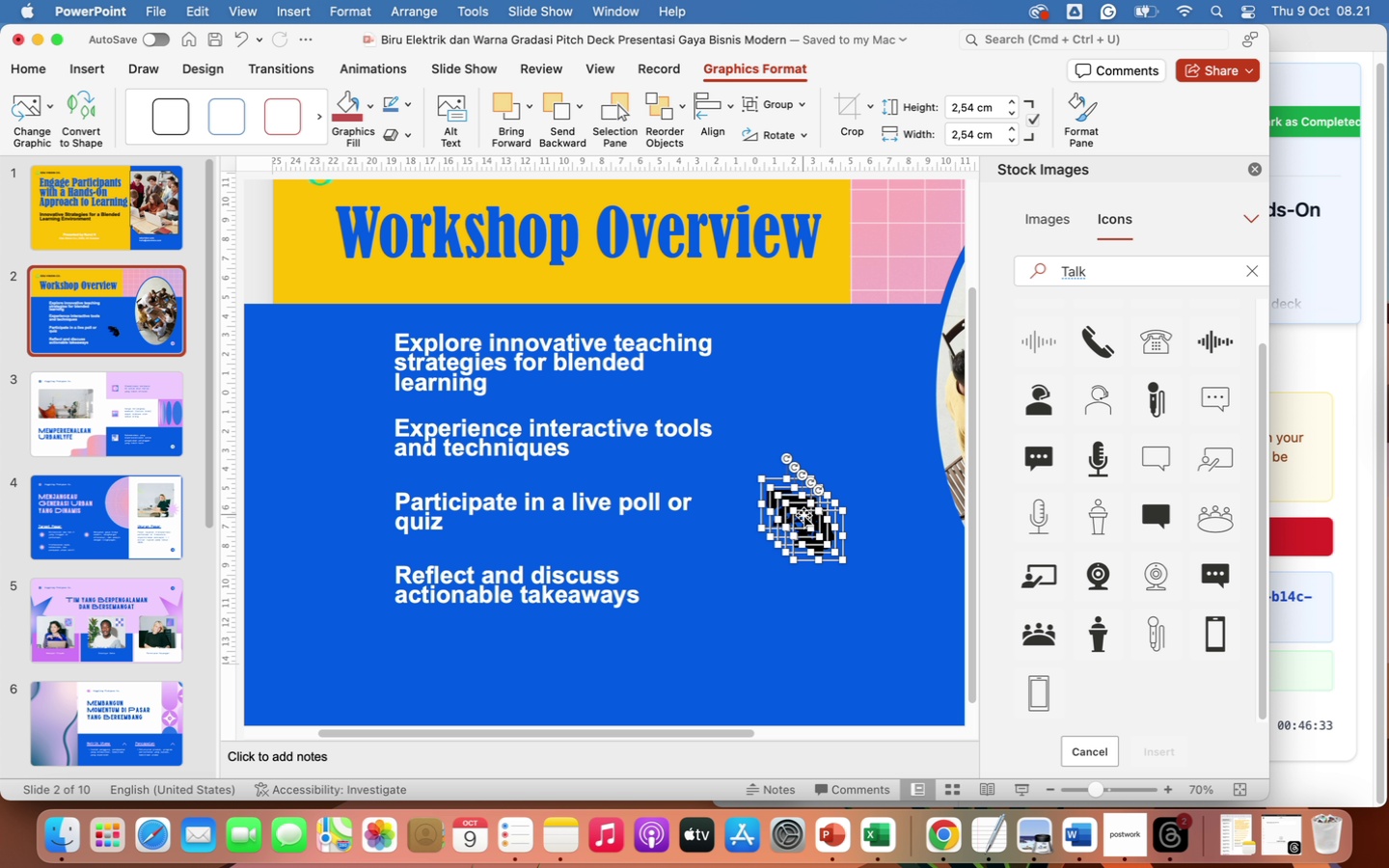 
left_click([803, 515])
 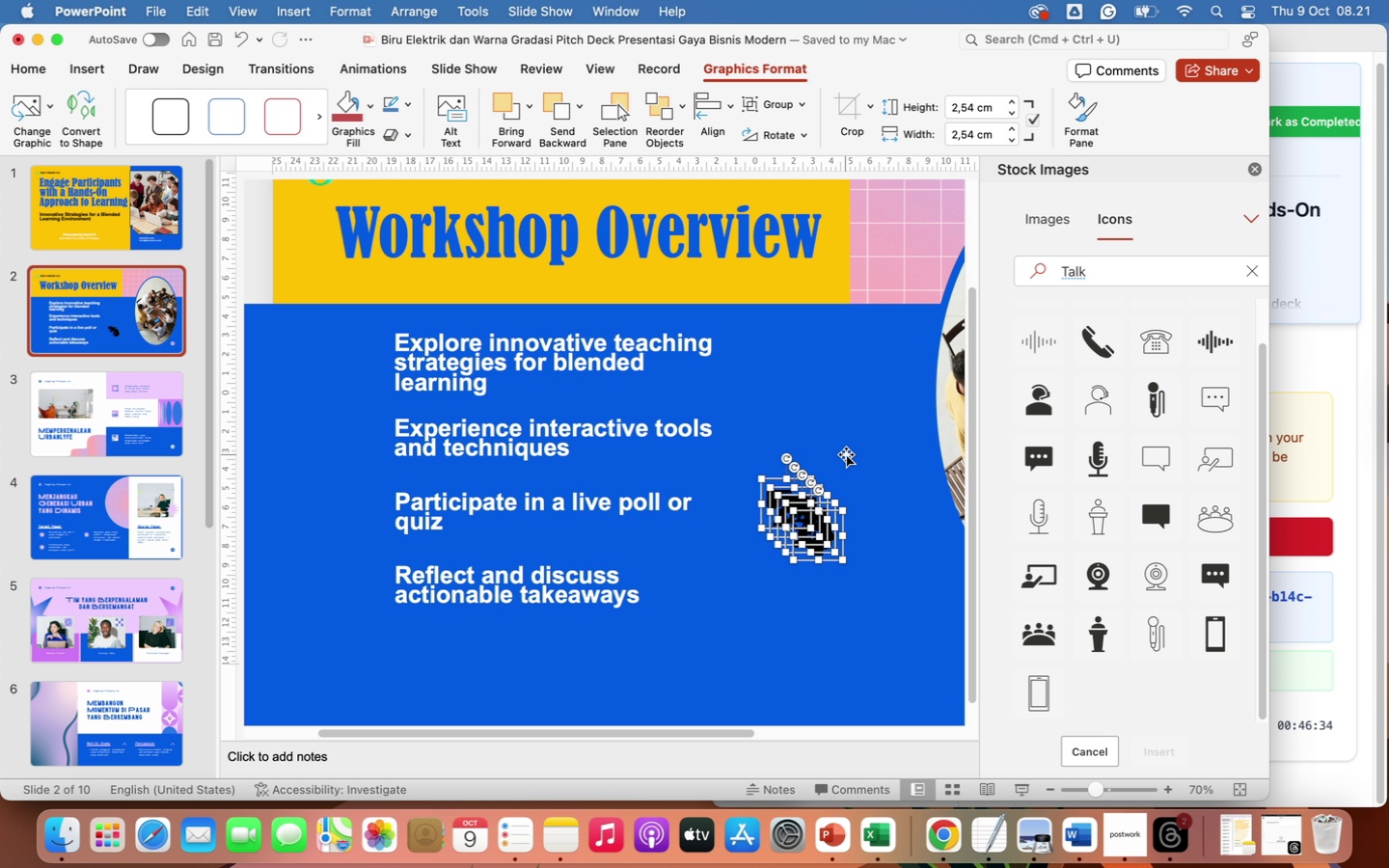 
left_click([839, 442])
 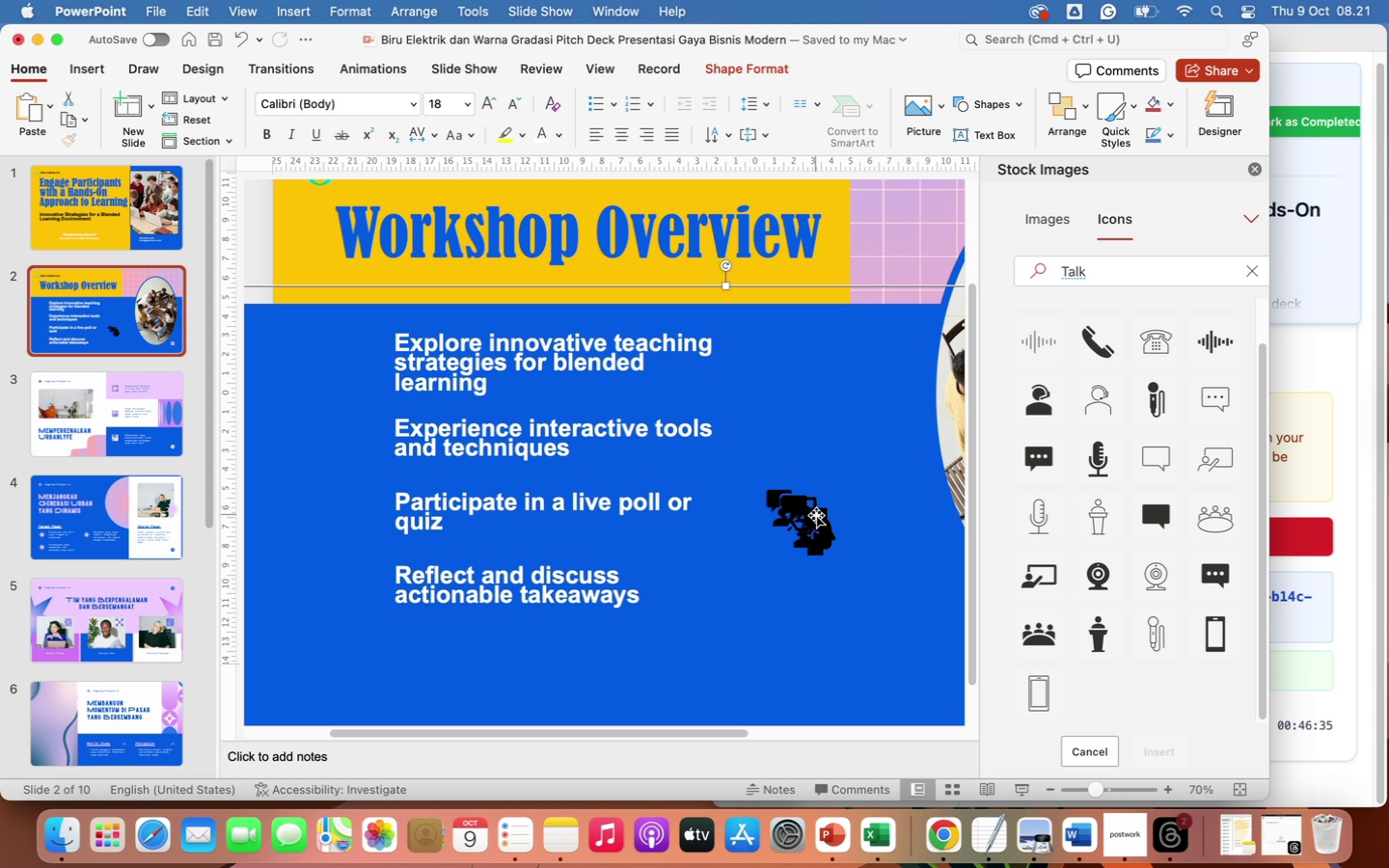 
left_click([816, 516])
 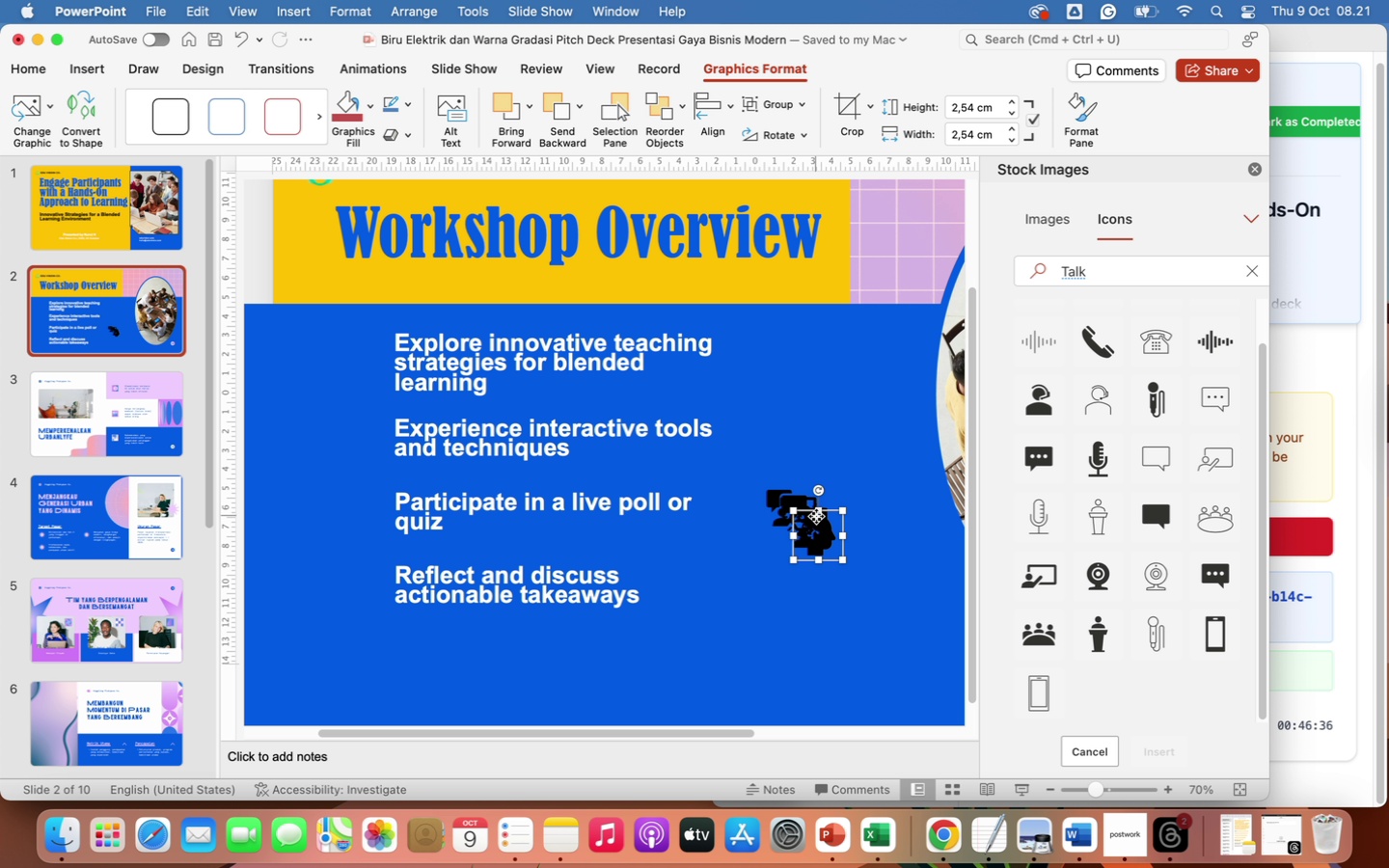 
left_click_drag(start_coordinate=[816, 516], to_coordinate=[824, 486])
 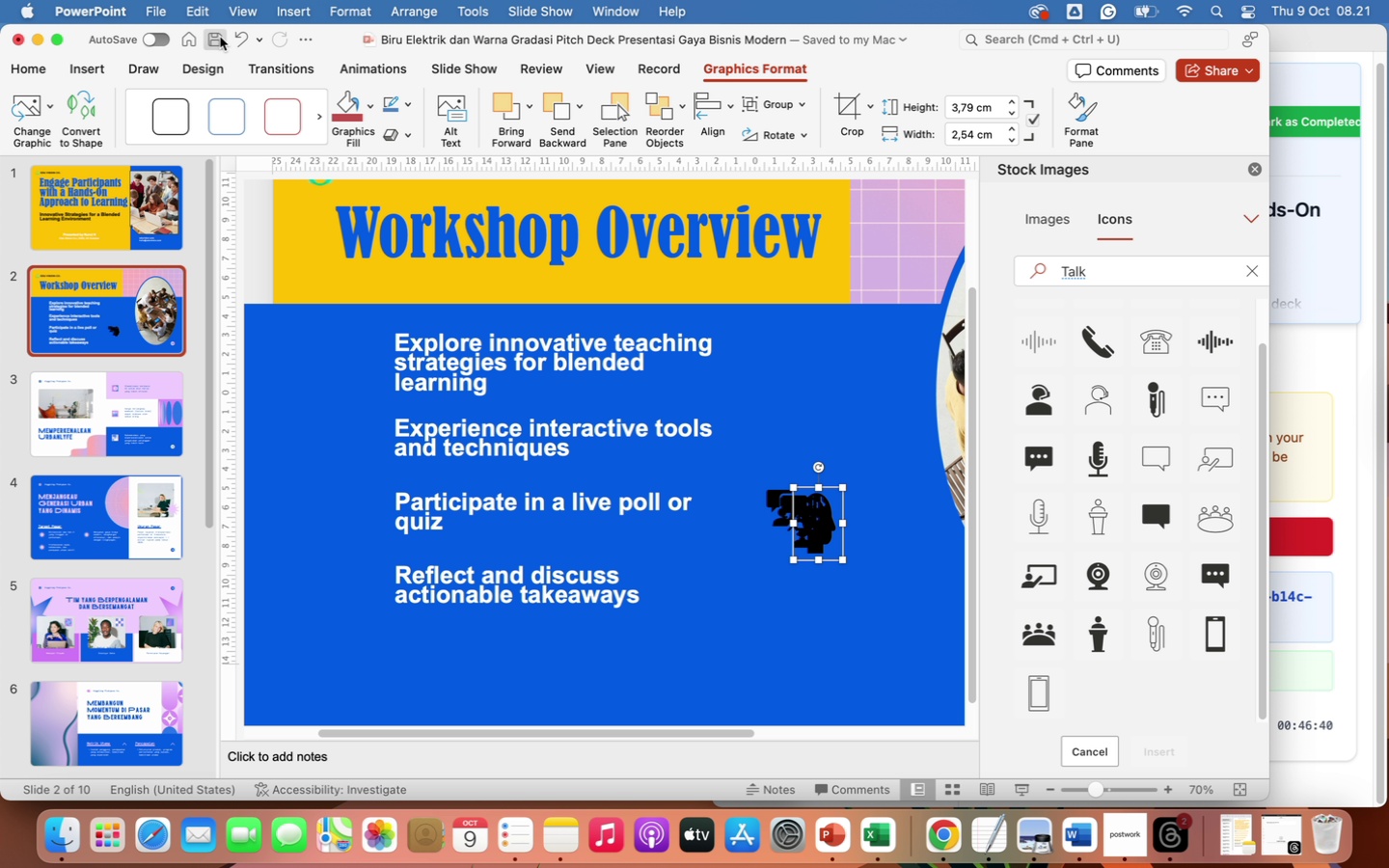 
left_click([243, 37])
 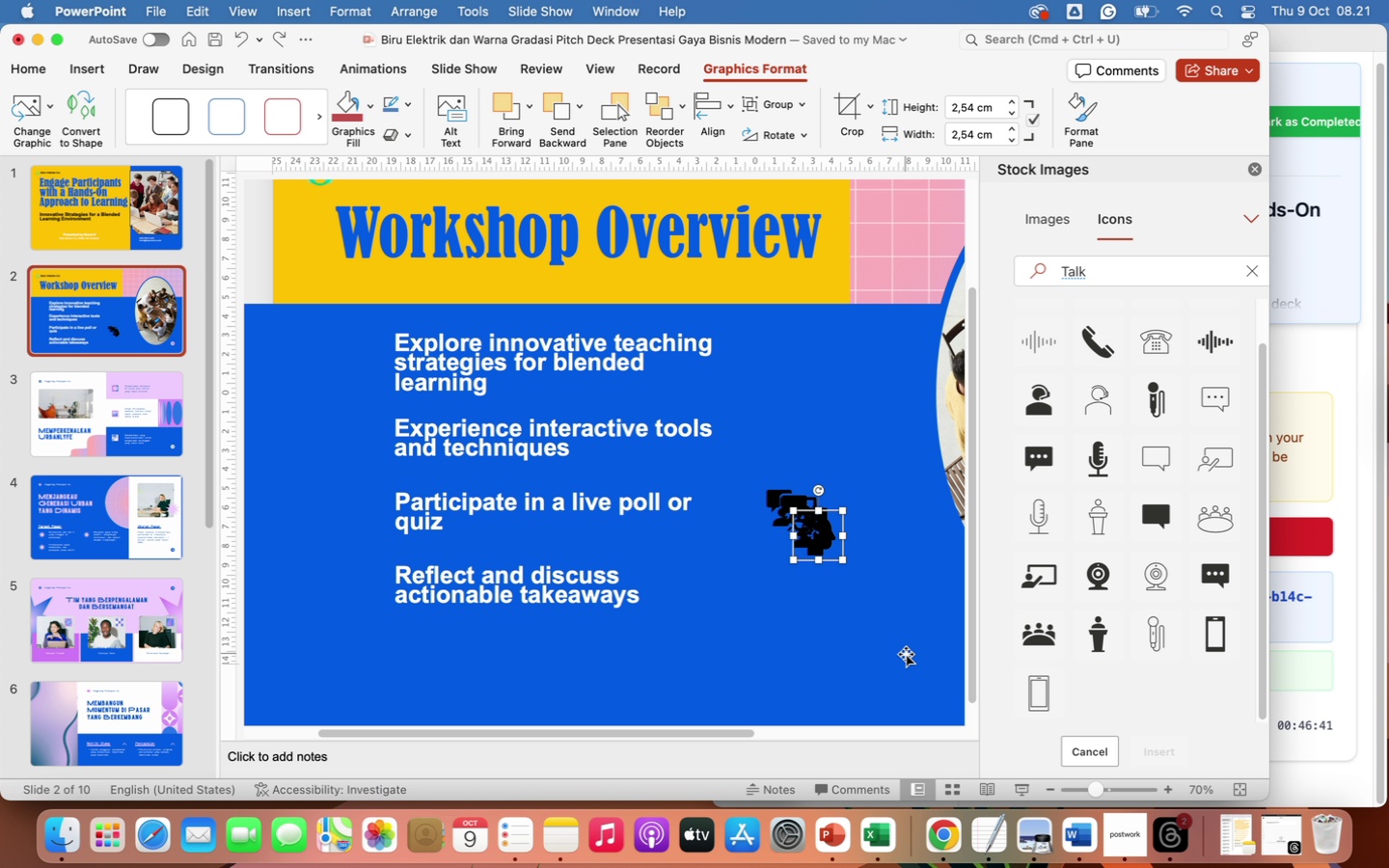 
left_click([849, 672])
 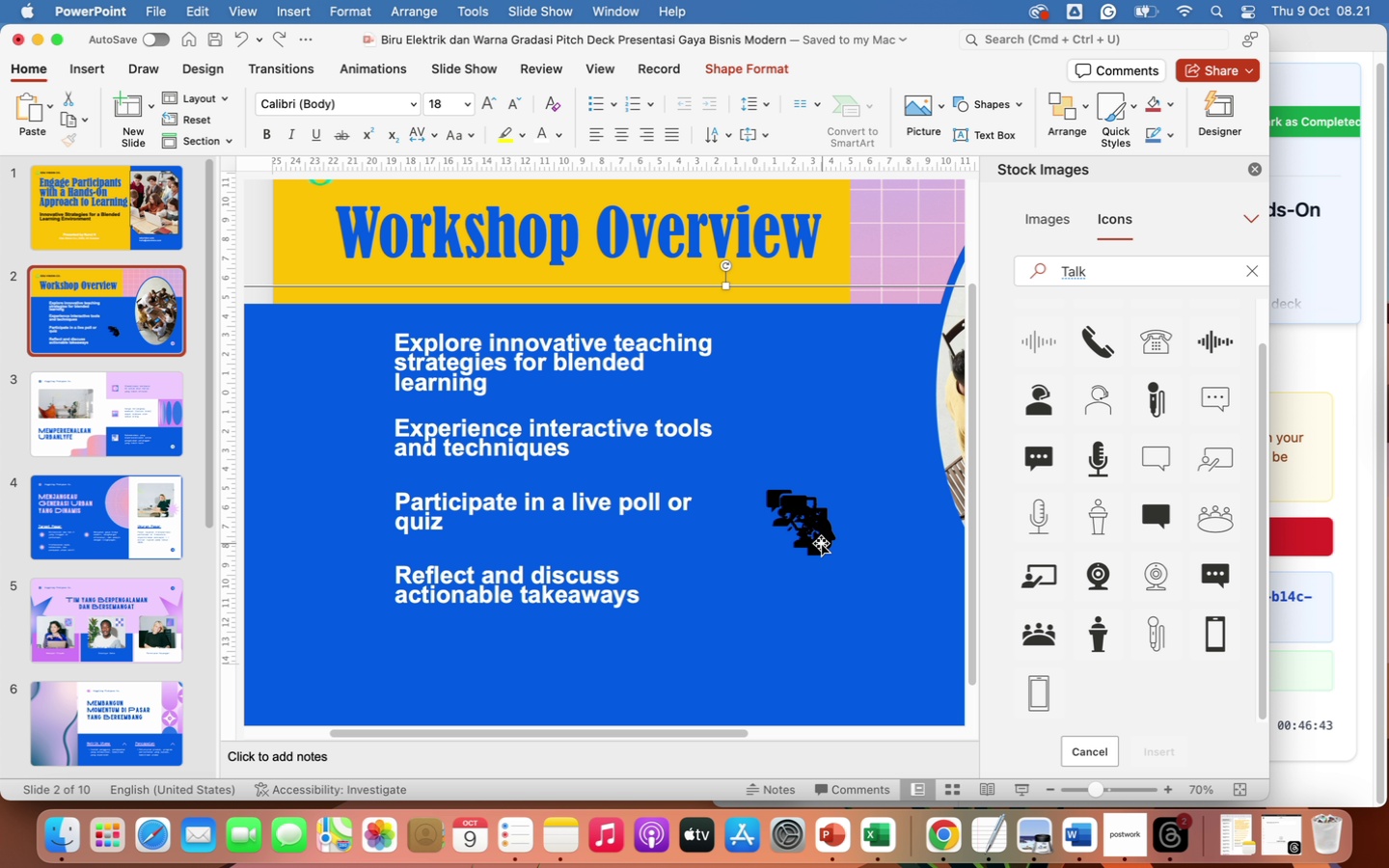 
left_click([820, 542])
 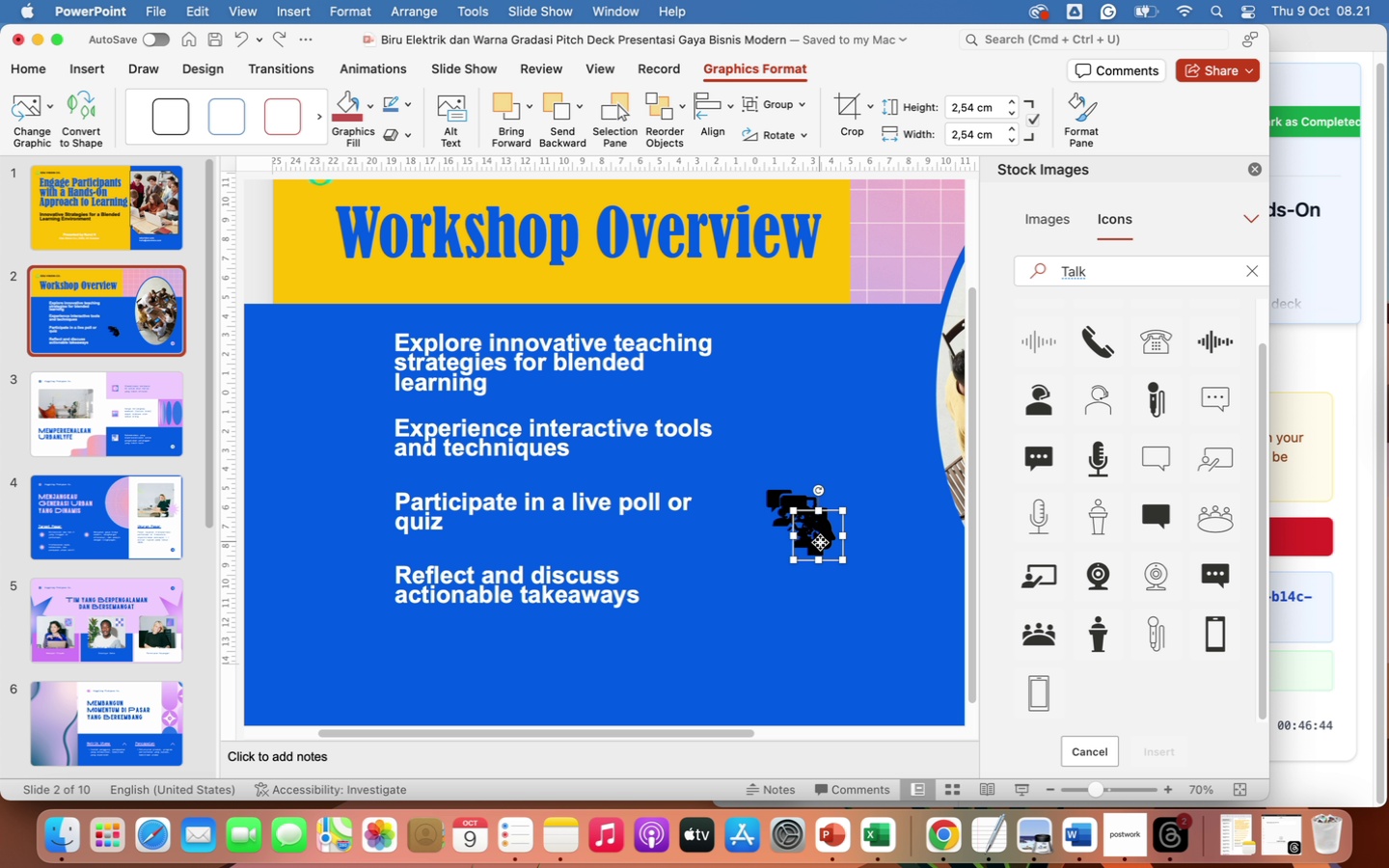 
left_click_drag(start_coordinate=[820, 542], to_coordinate=[343, 364])
 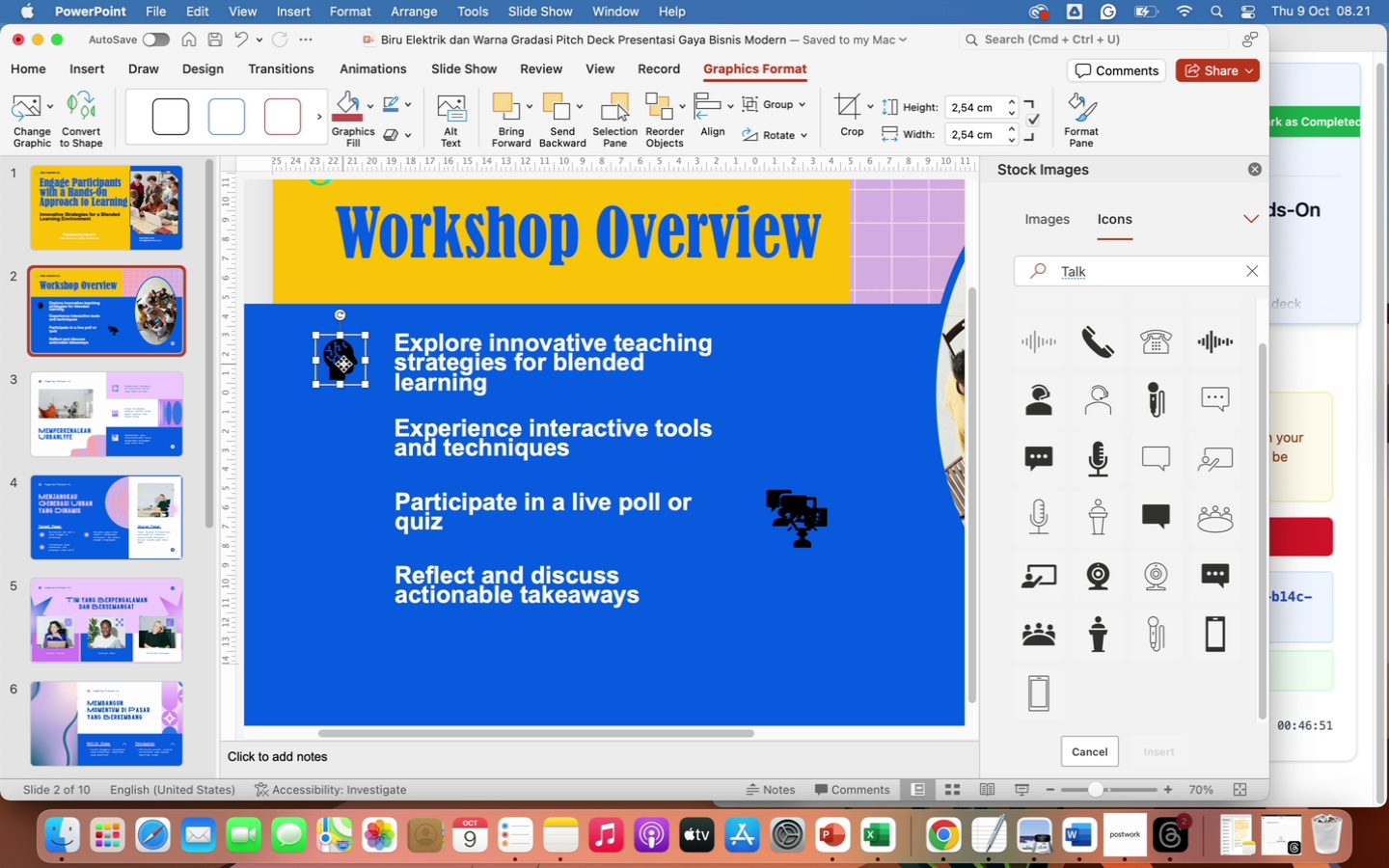 
left_click_drag(start_coordinate=[343, 364], to_coordinate=[349, 362])
 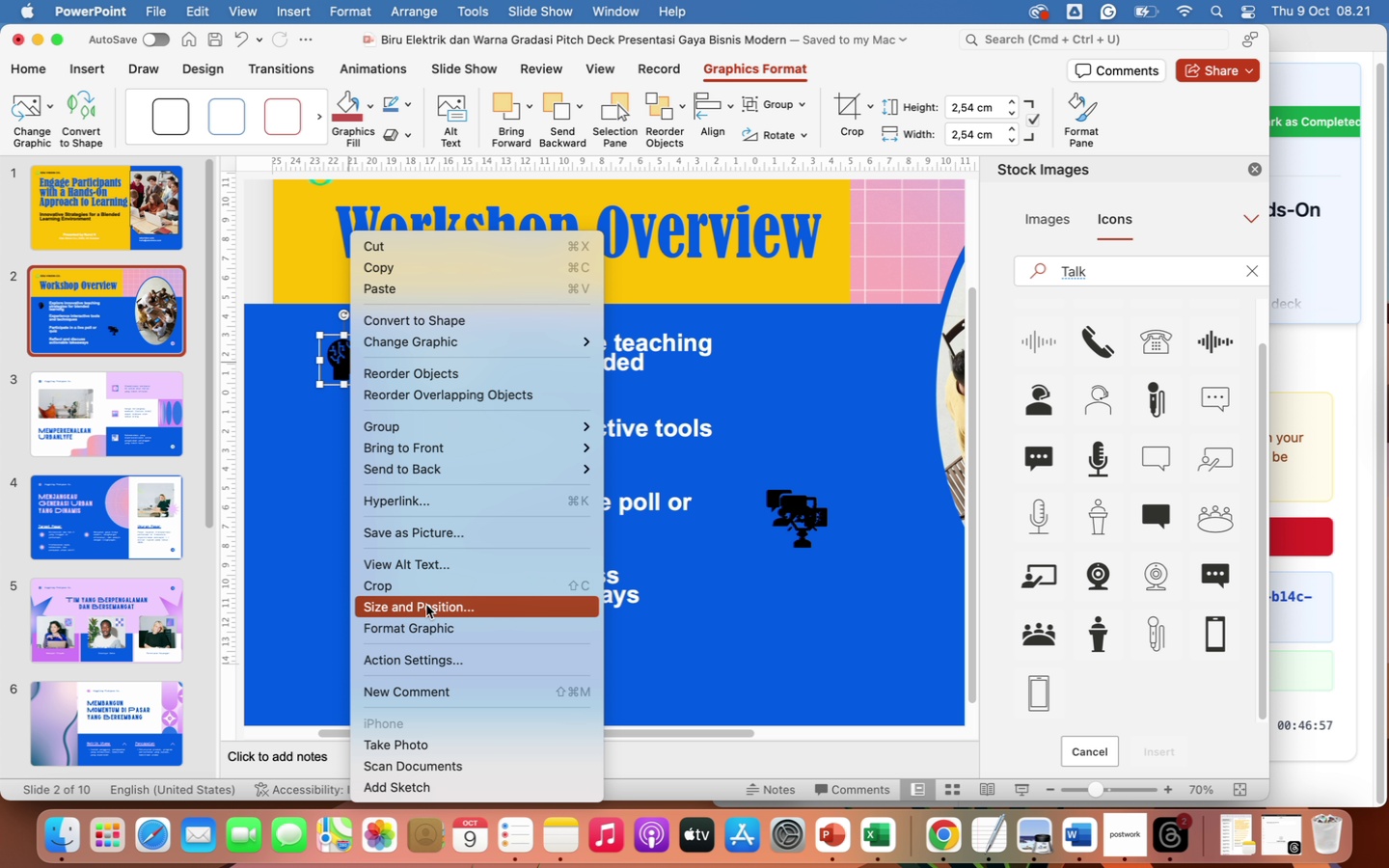 
left_click([422, 629])
 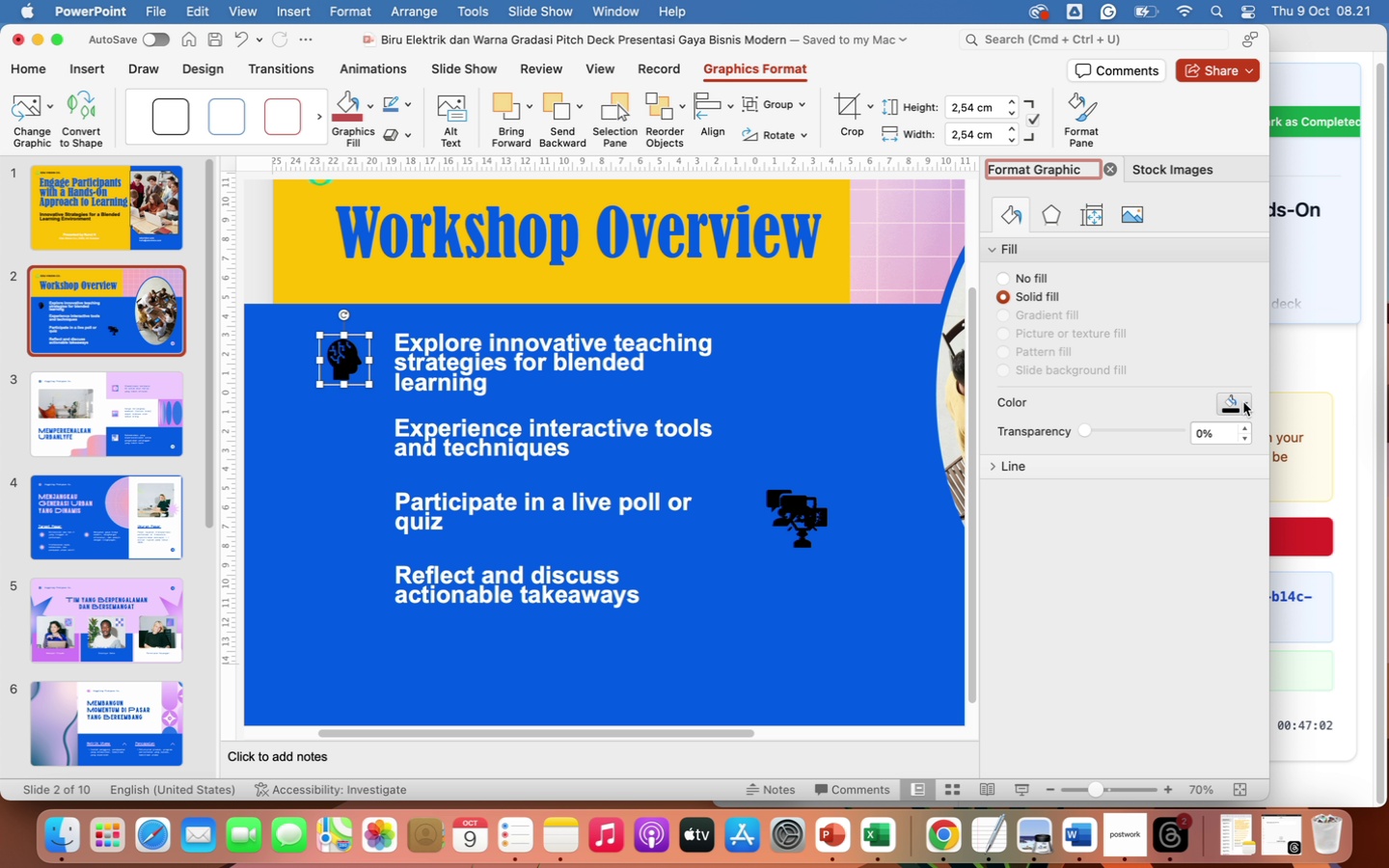 
left_click([1247, 406])
 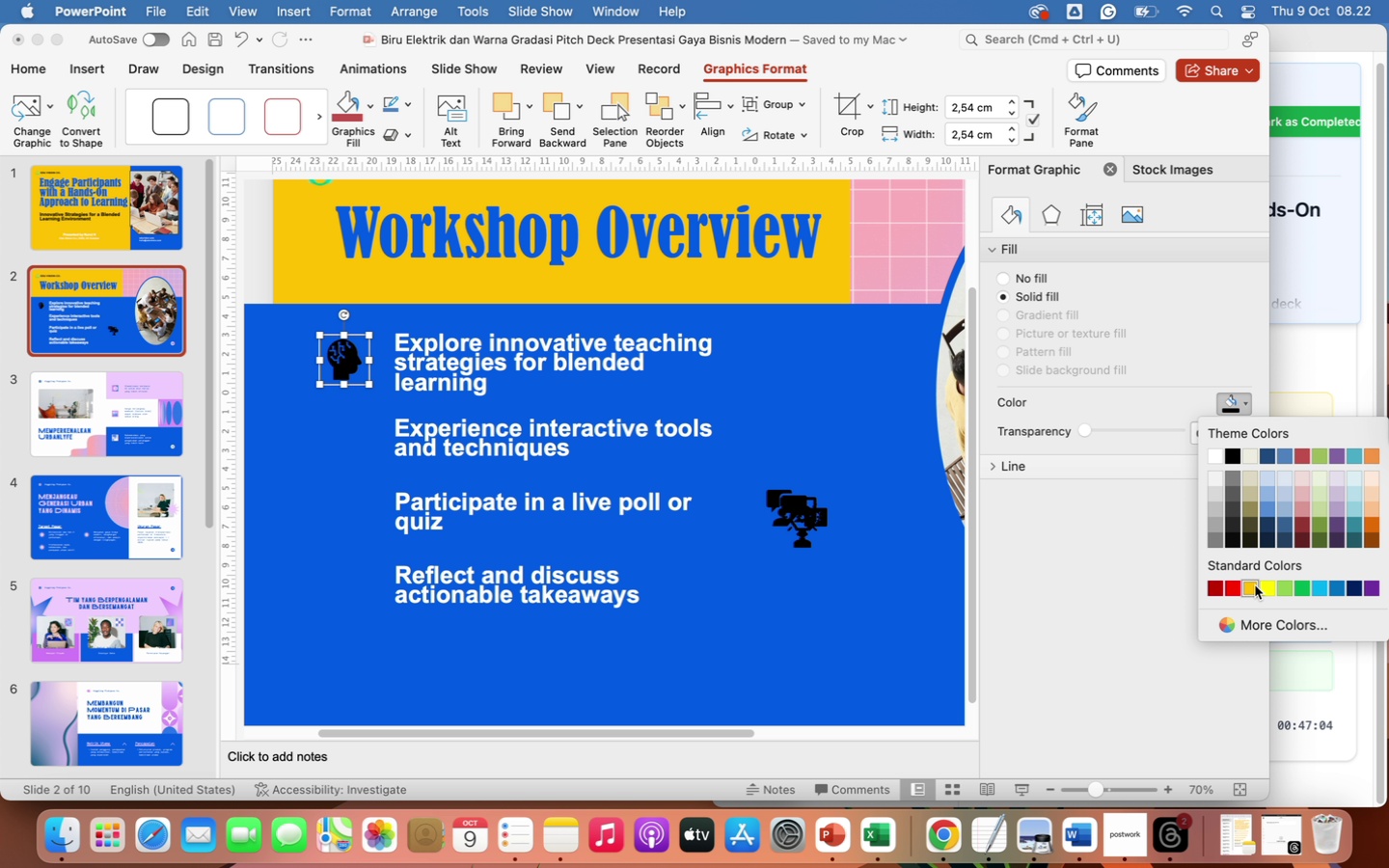 
left_click([1249, 587])
 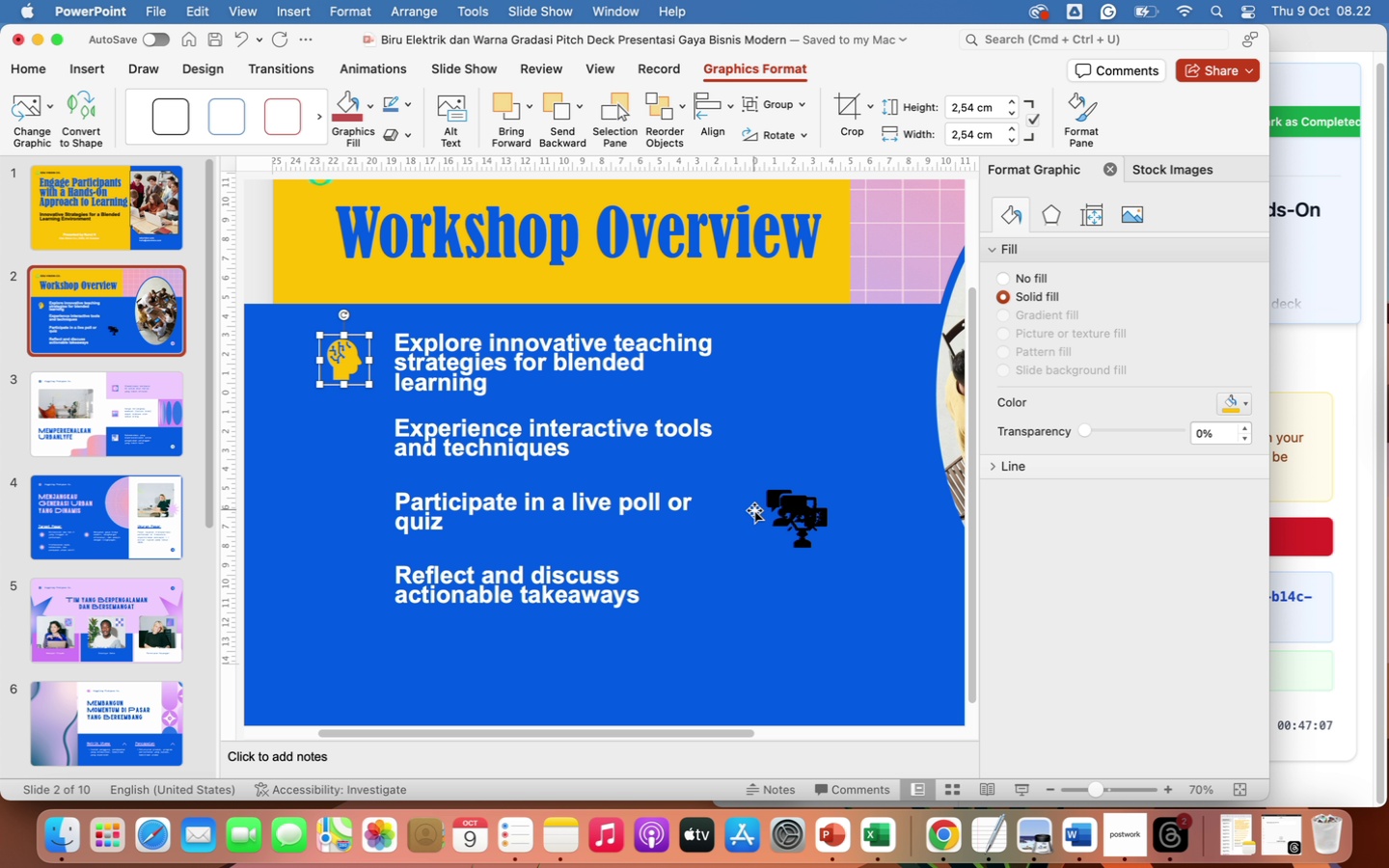 
left_click([811, 517])
 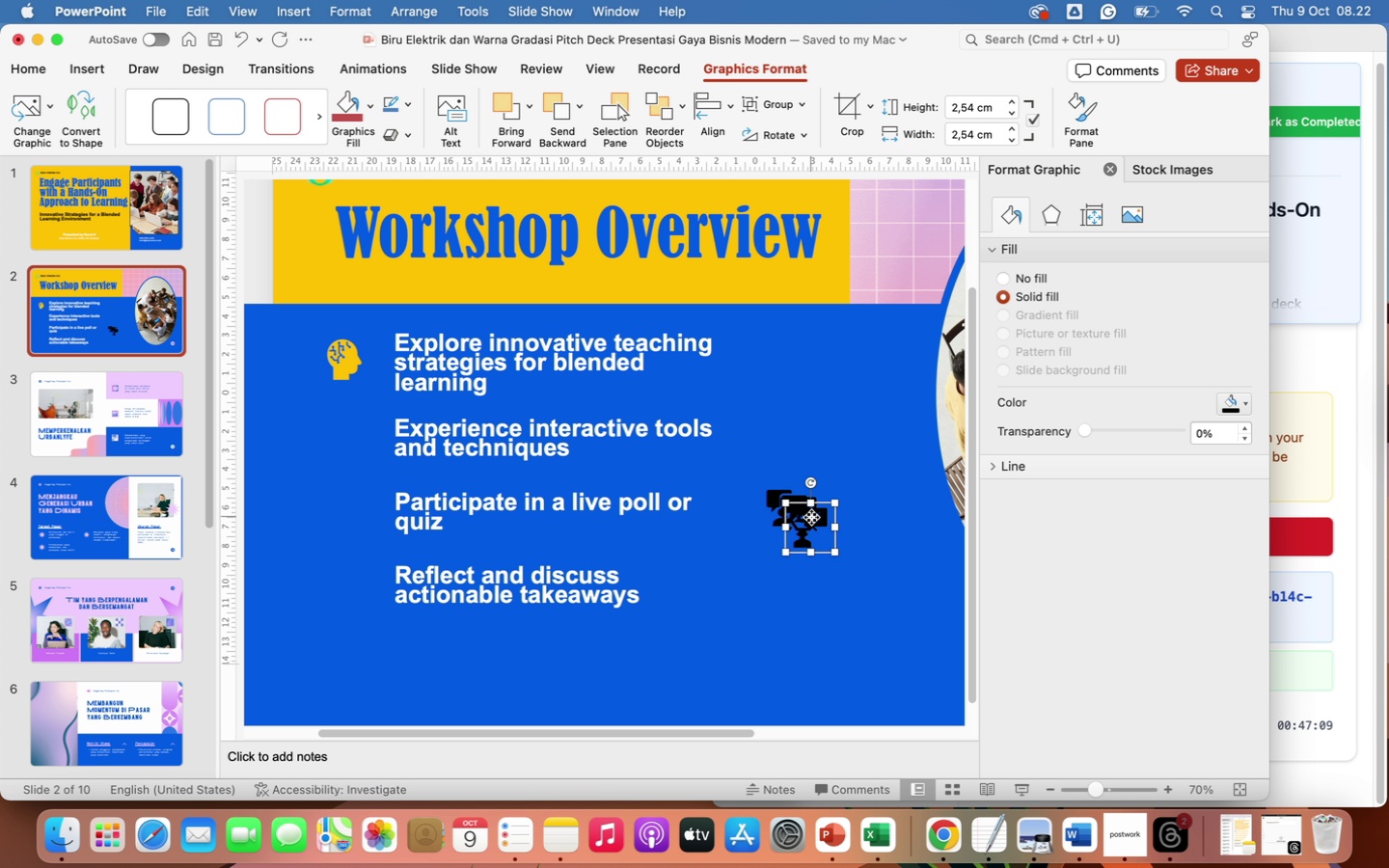 
left_click_drag(start_coordinate=[811, 517], to_coordinate=[778, 600])
 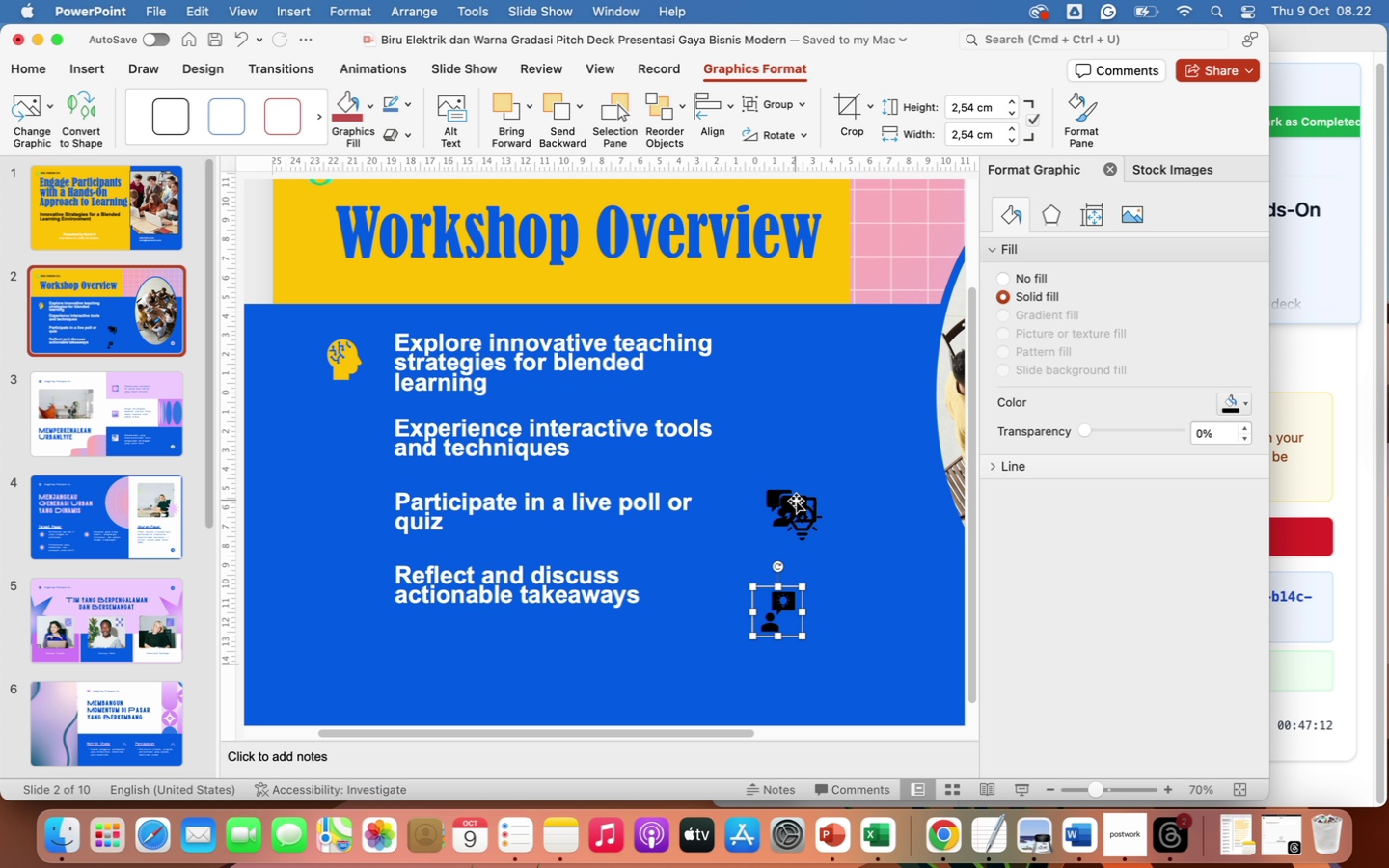 
left_click_drag(start_coordinate=[796, 501], to_coordinate=[875, 554])
 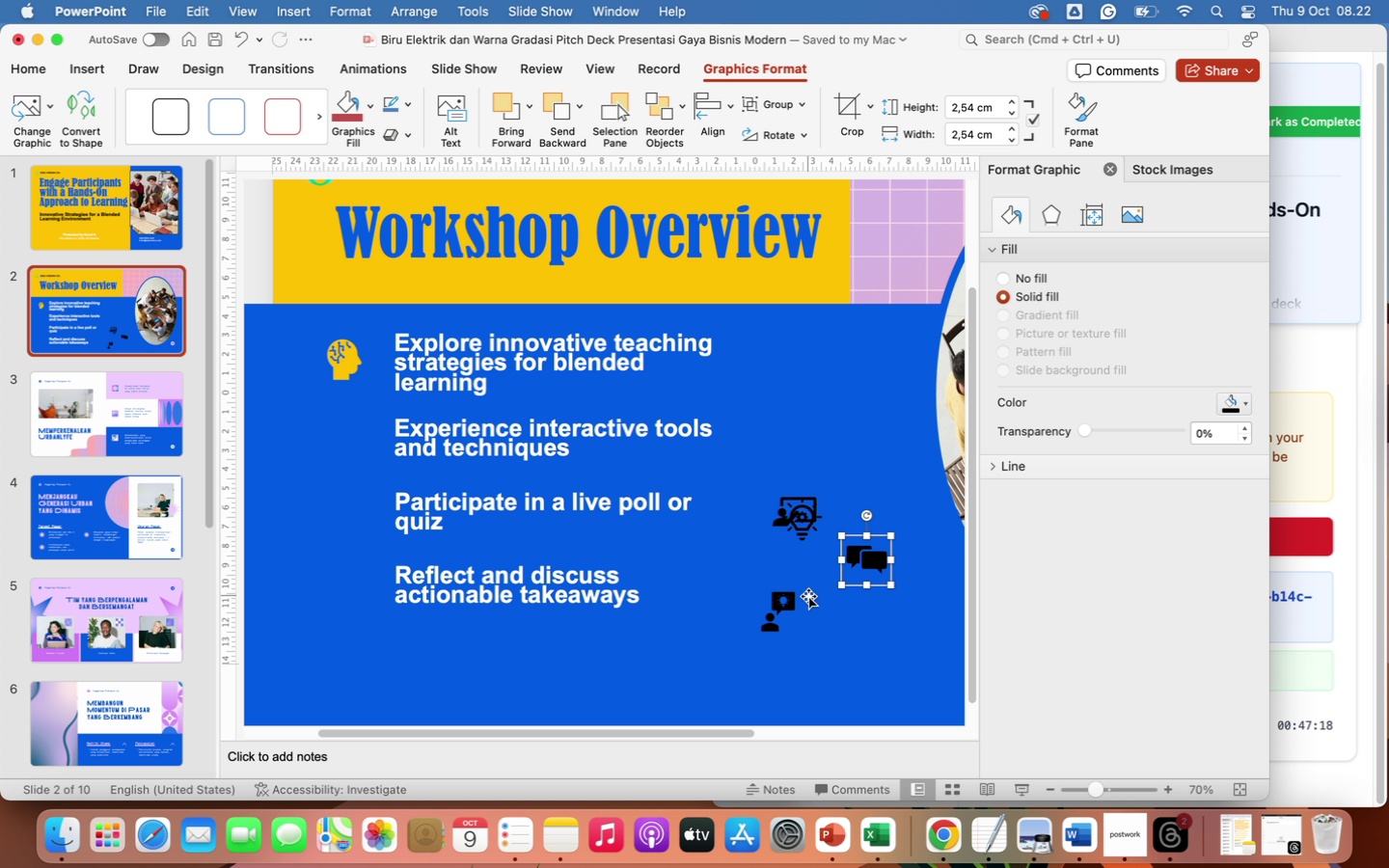 
wait(6.34)
 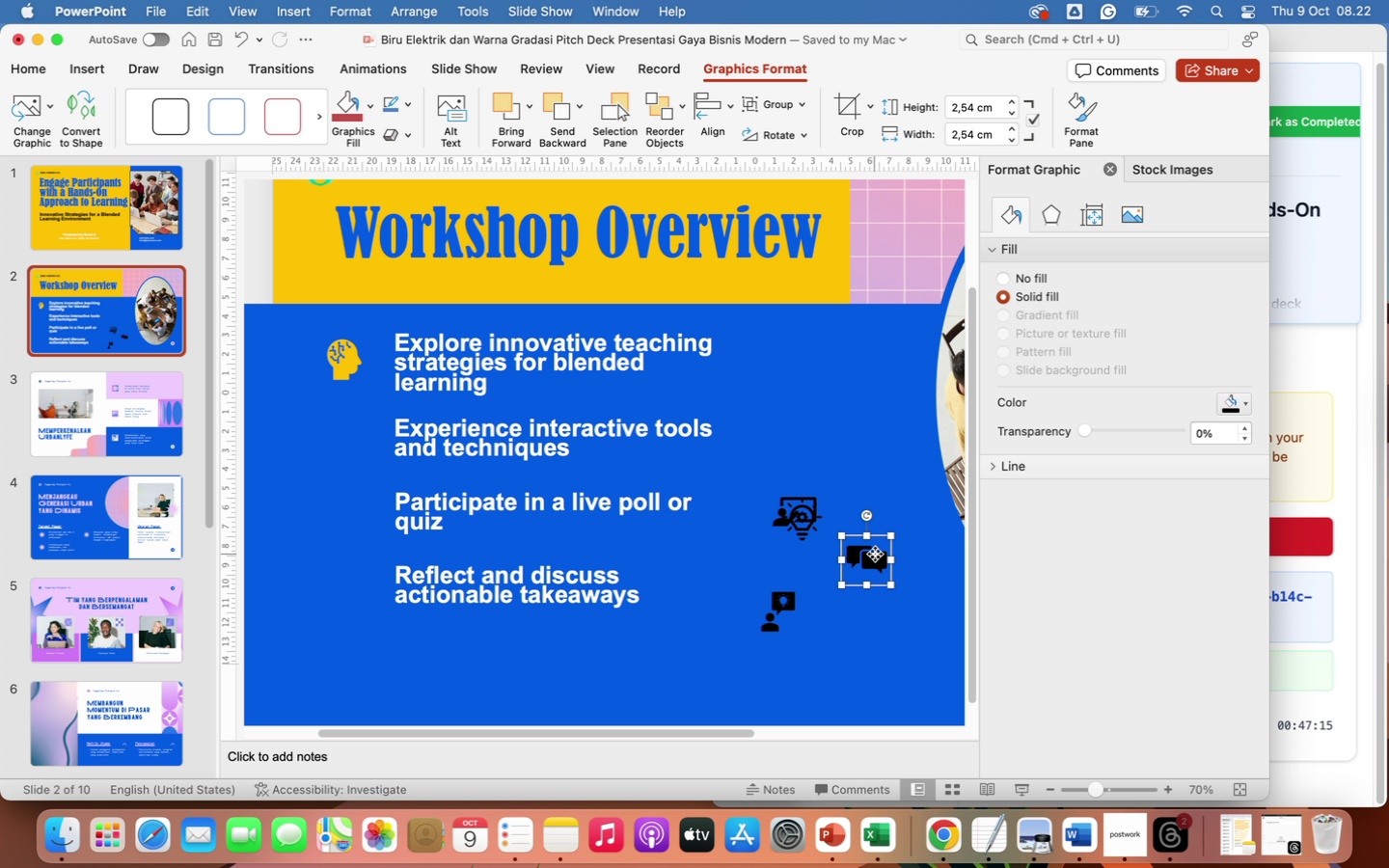 
left_click([779, 607])
 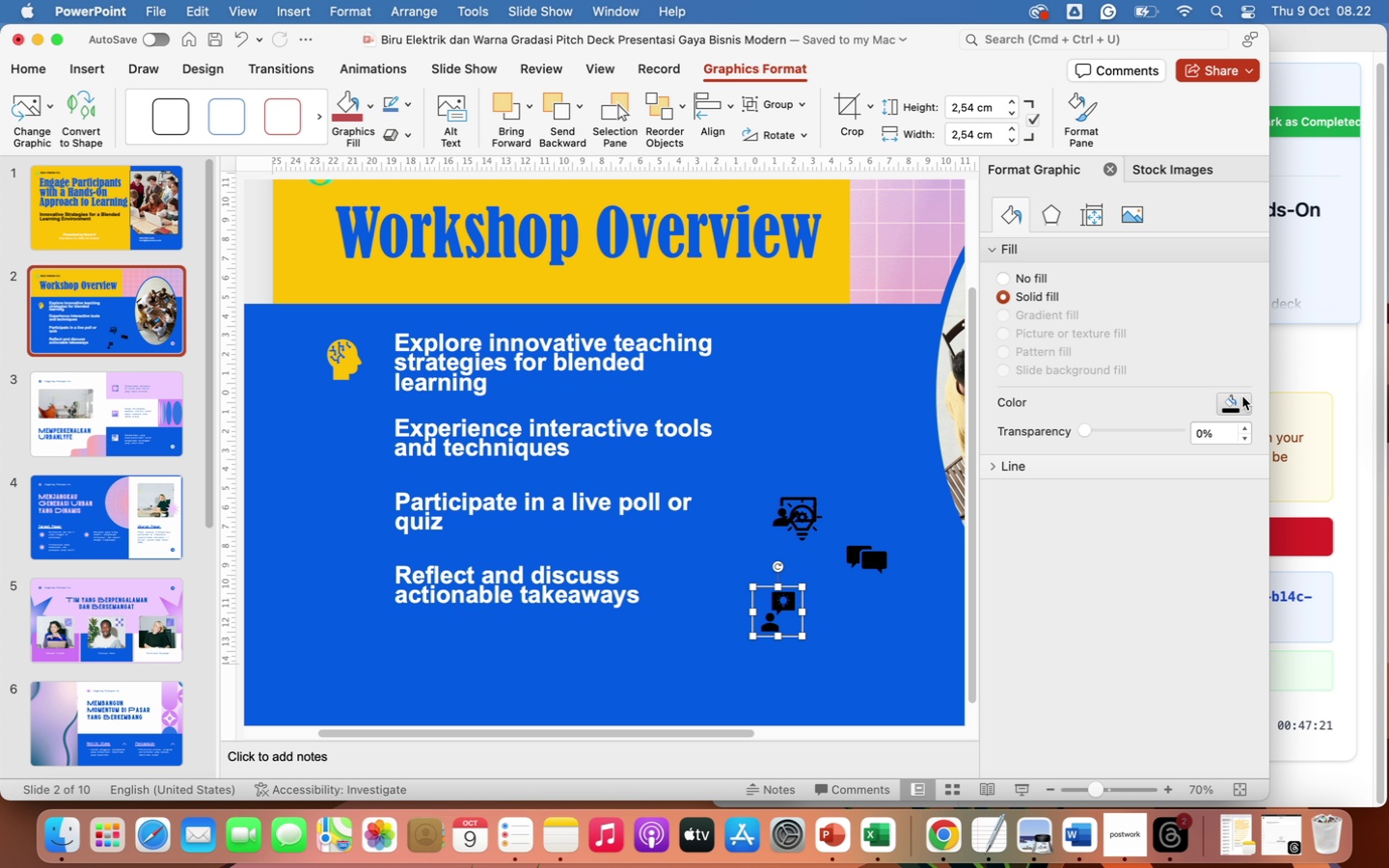 
left_click([1242, 399])
 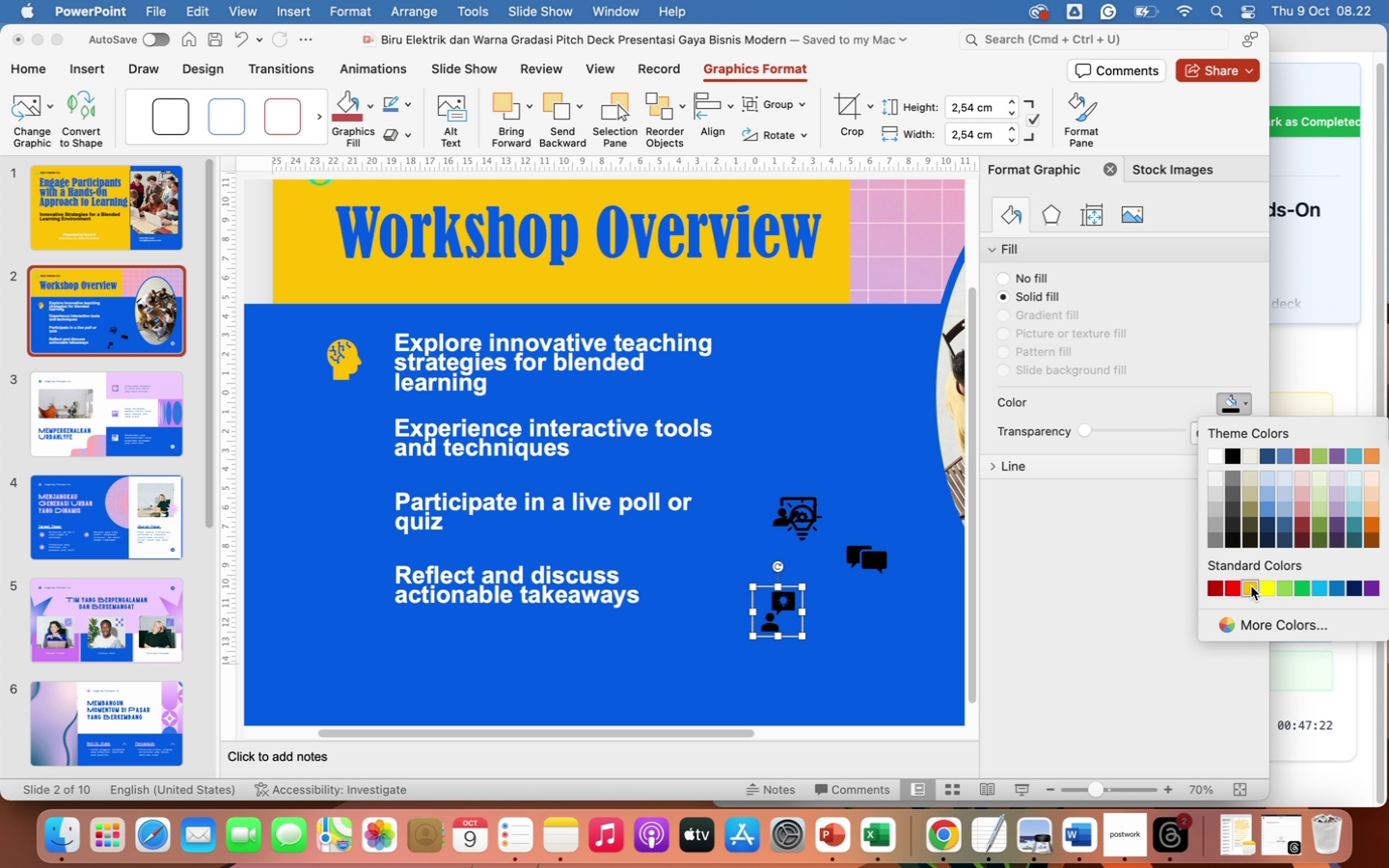 
left_click([1252, 584])
 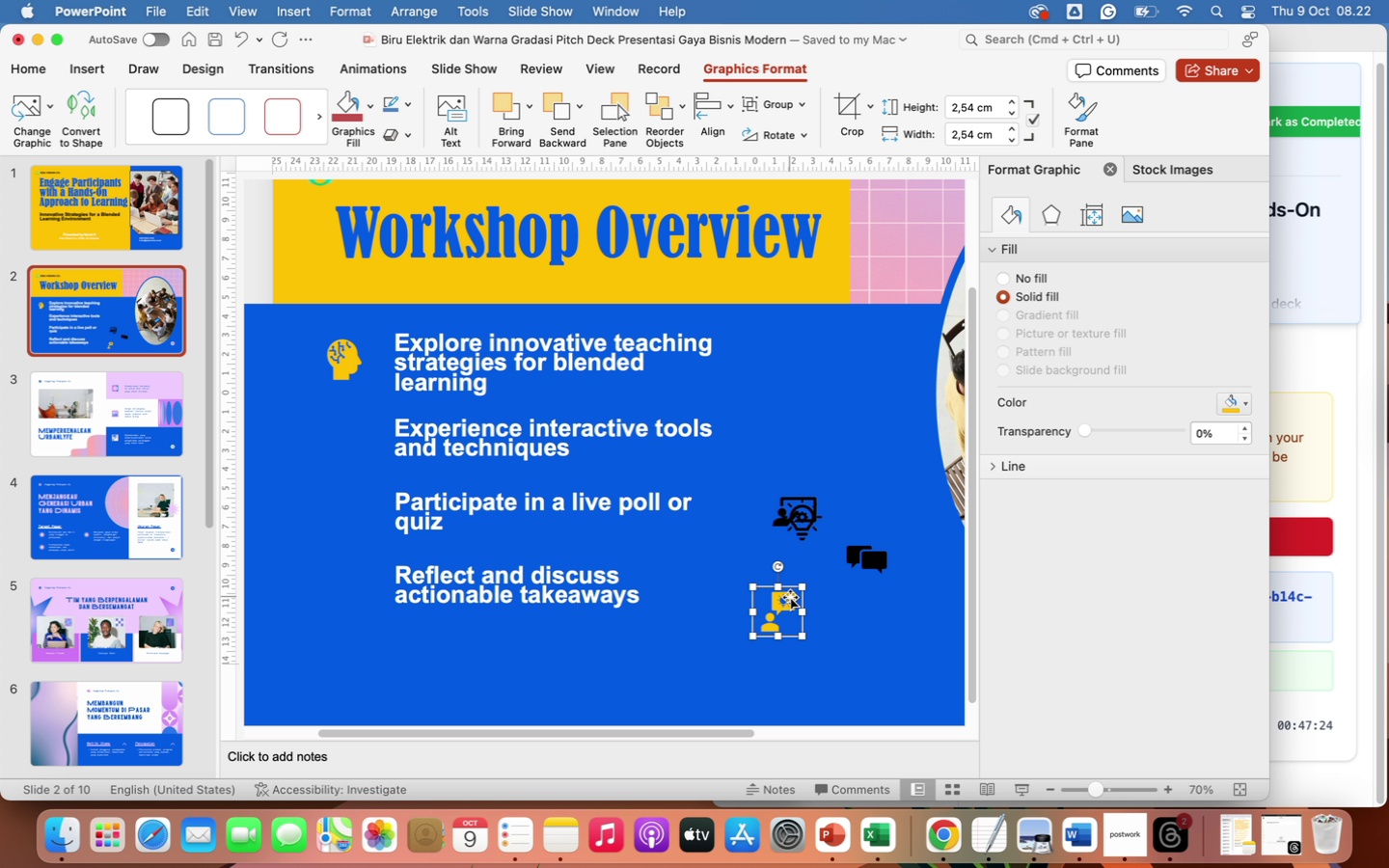 
left_click_drag(start_coordinate=[790, 597], to_coordinate=[357, 428])
 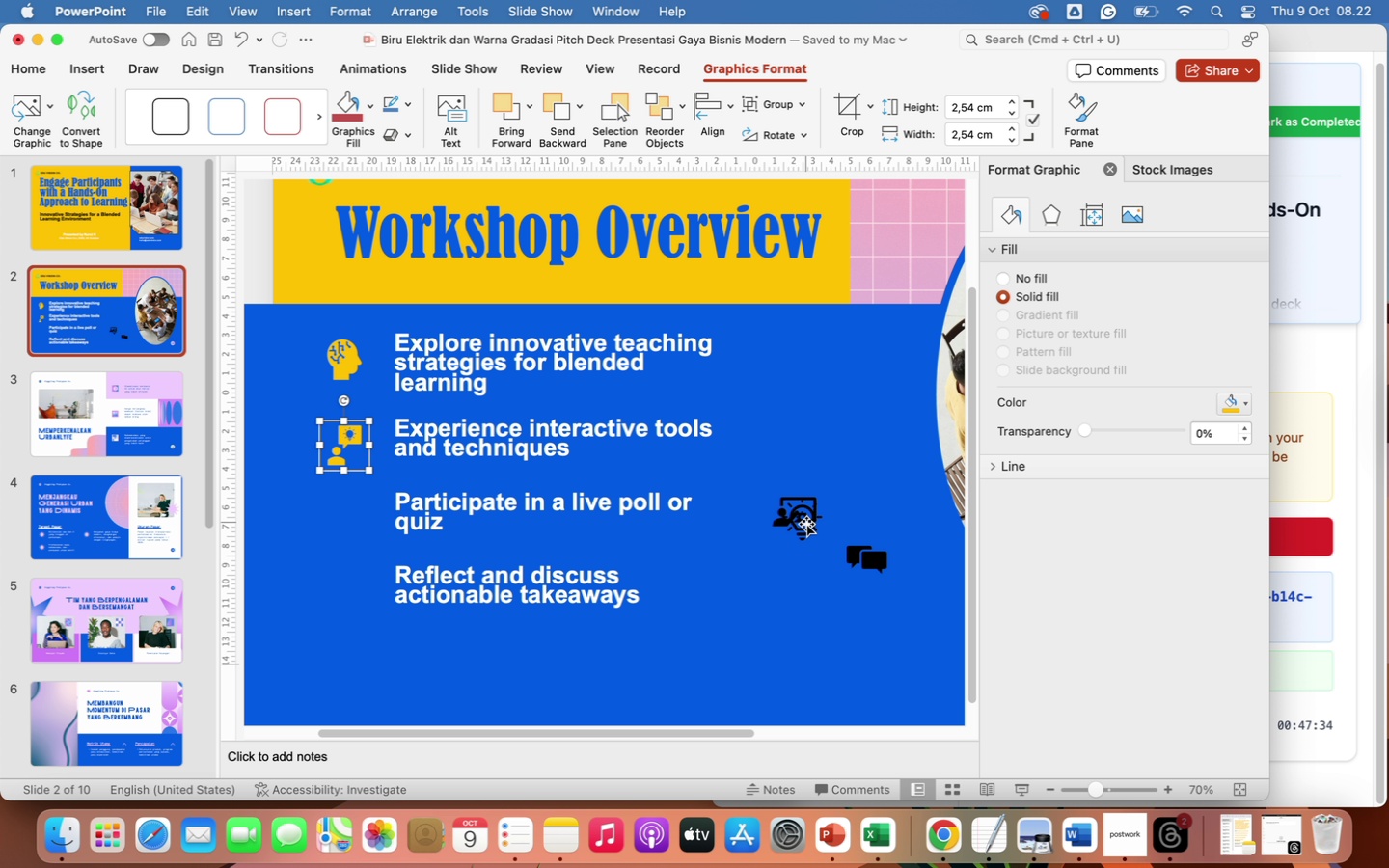 
left_click([806, 524])
 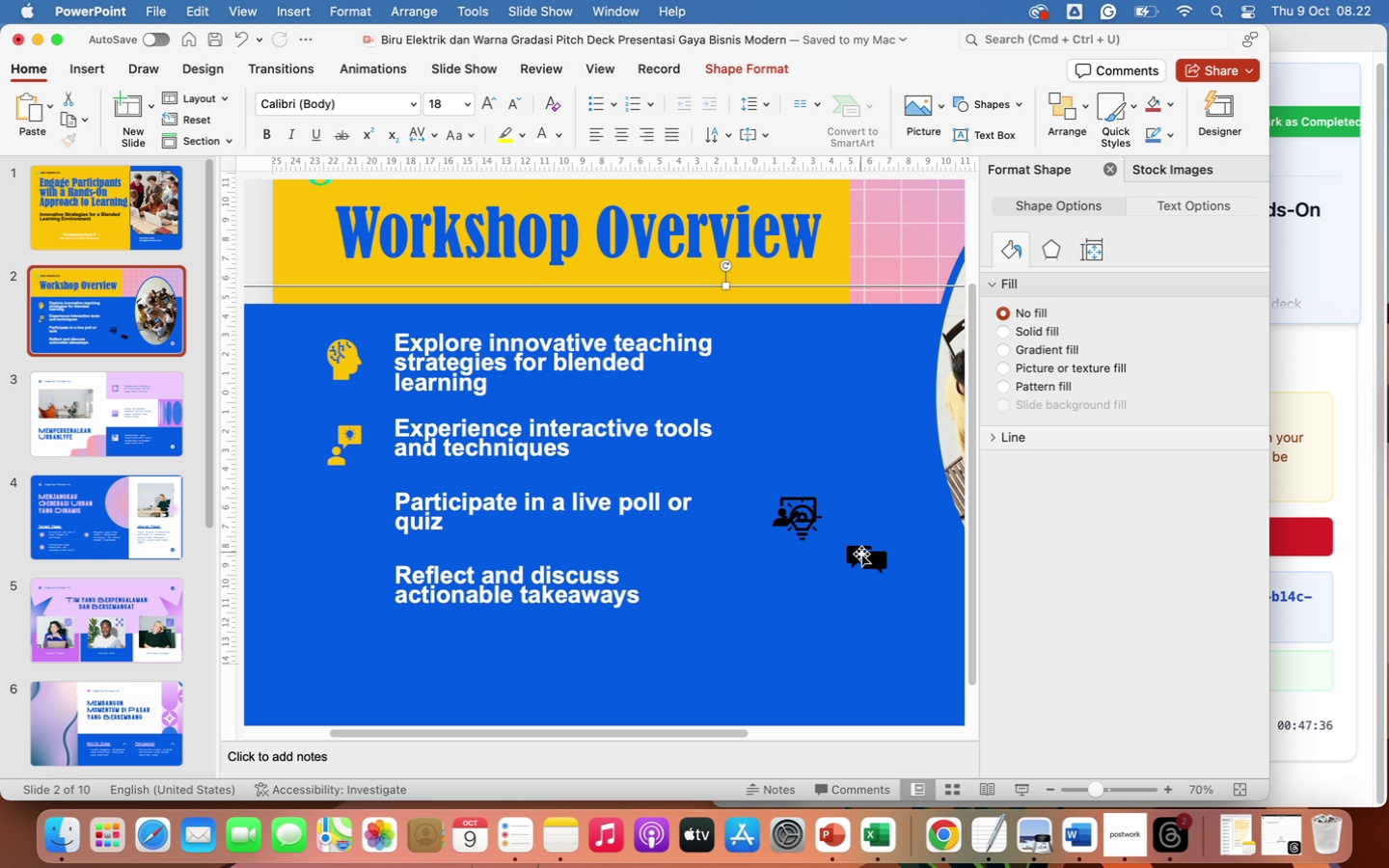 
left_click([870, 559])
 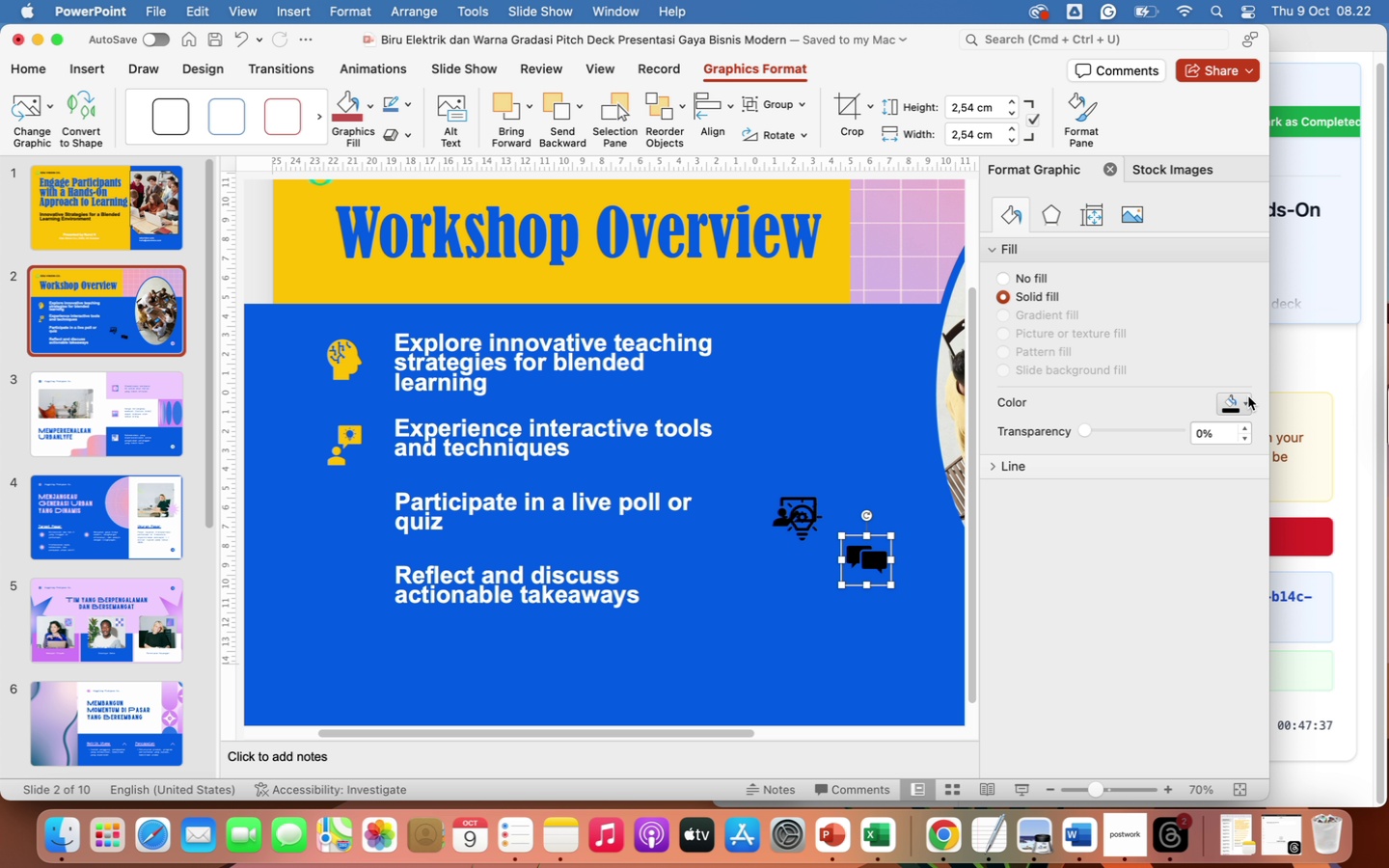 
left_click([1246, 400])
 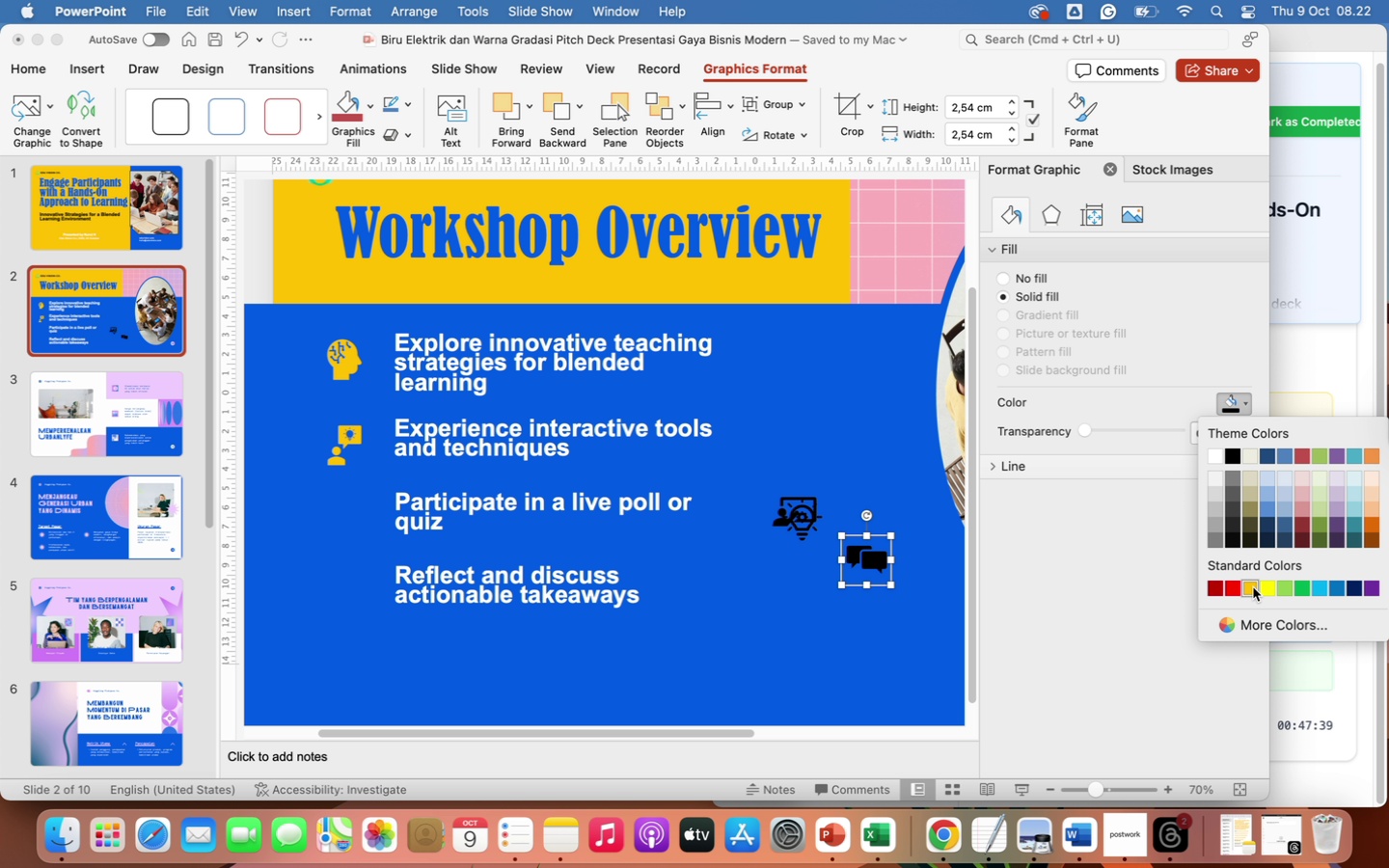 
left_click([1253, 587])
 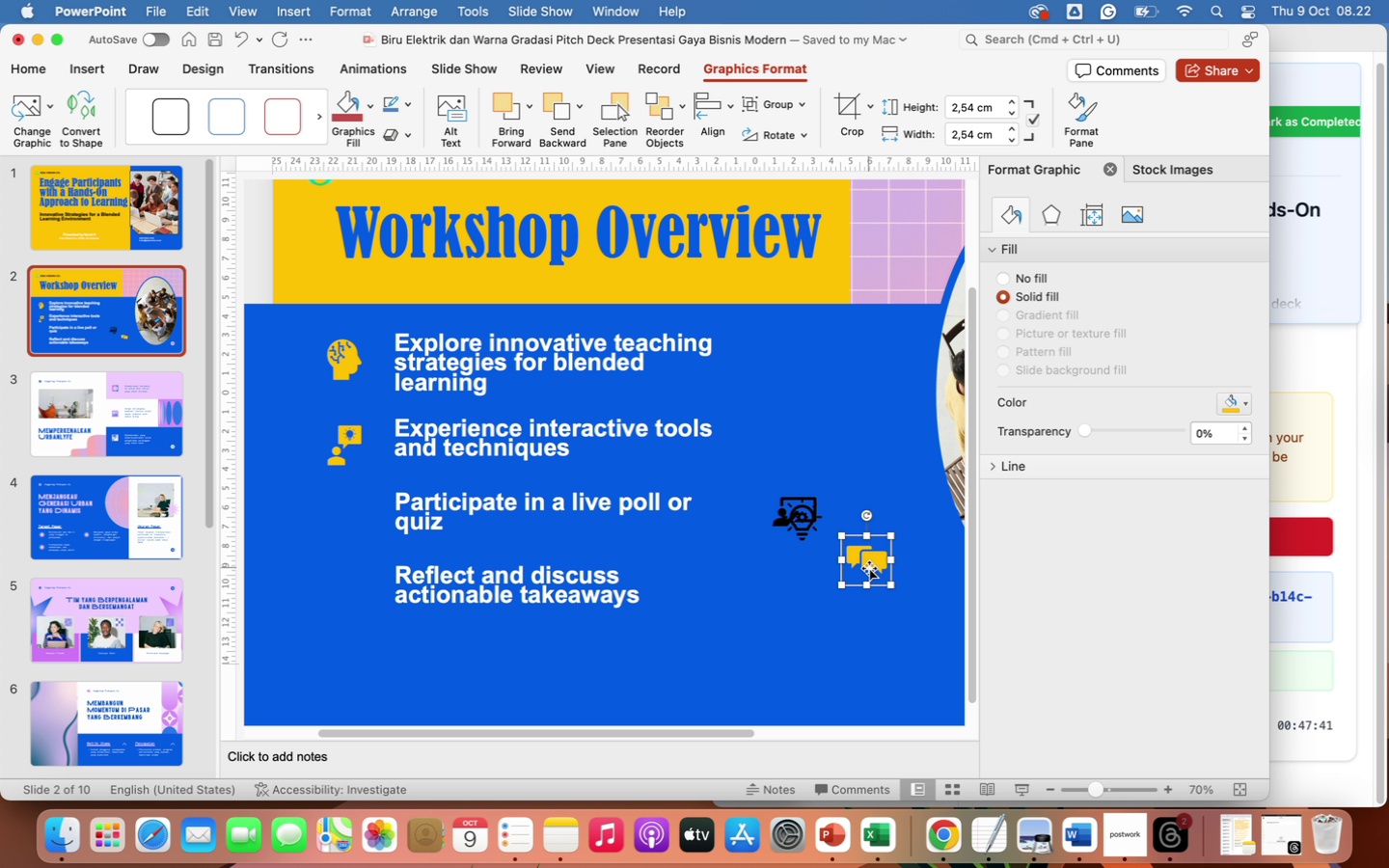 
left_click_drag(start_coordinate=[869, 568], to_coordinate=[347, 519])
 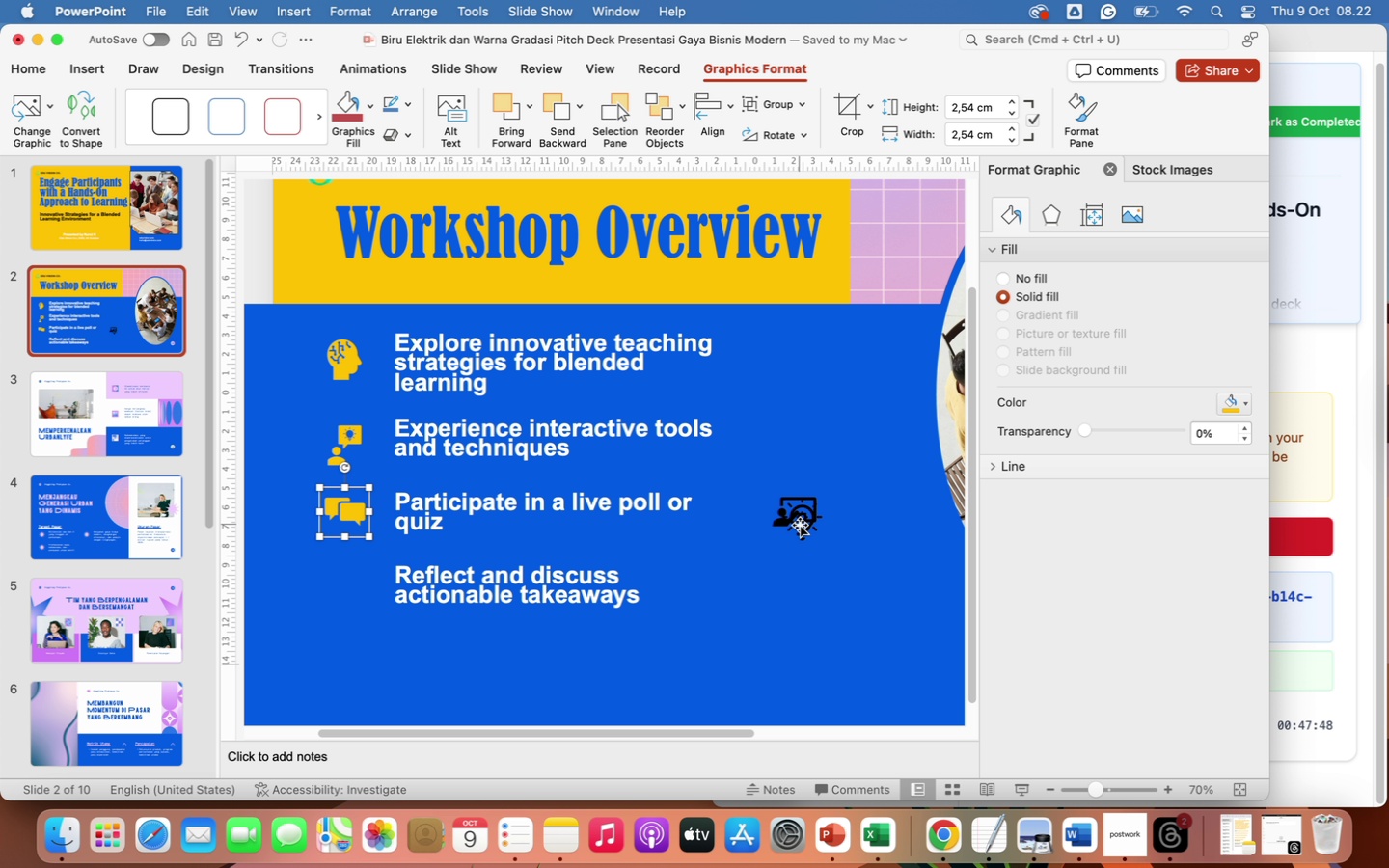 
left_click_drag(start_coordinate=[800, 526], to_coordinate=[802, 521])
 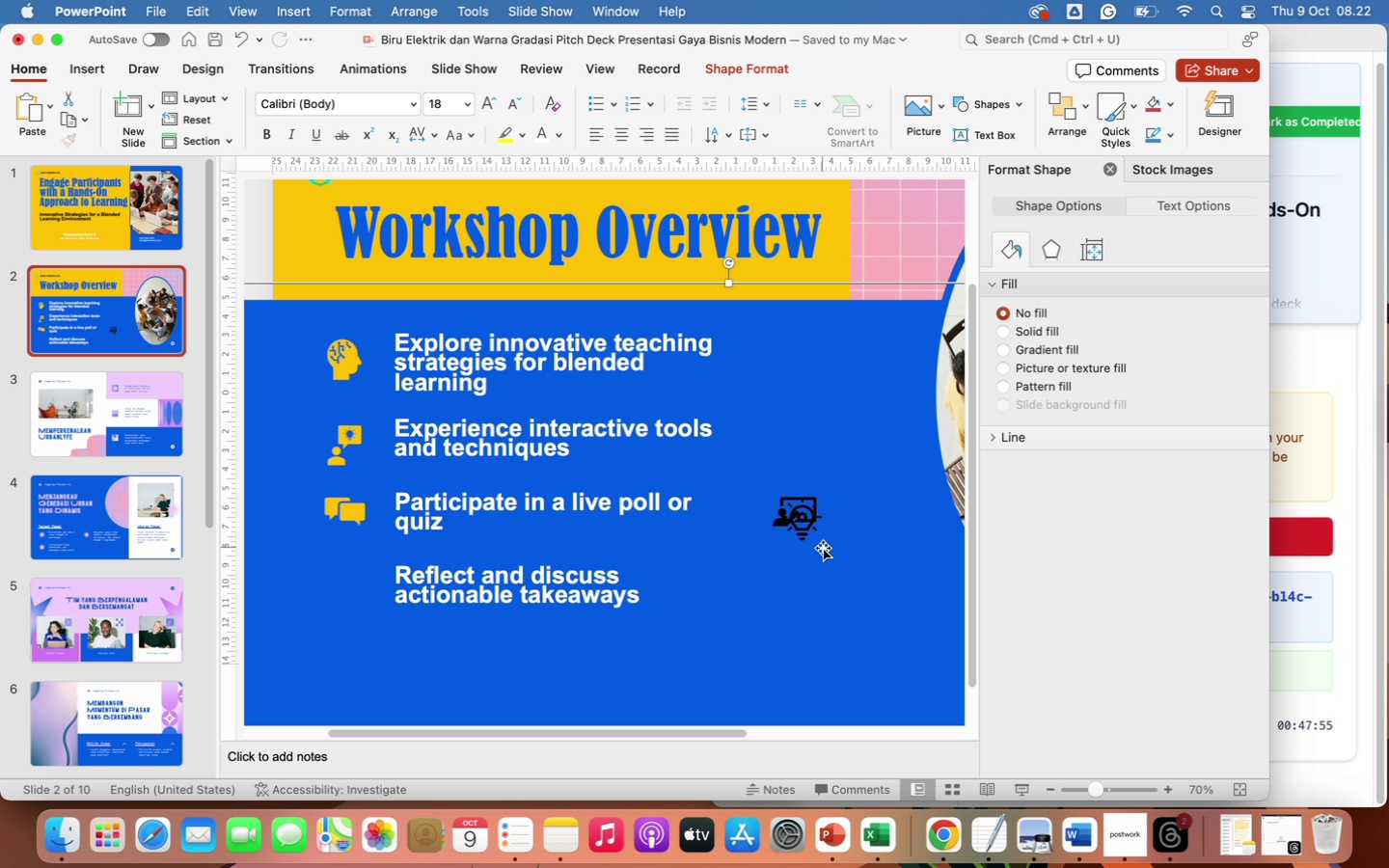 
left_click([823, 548])
 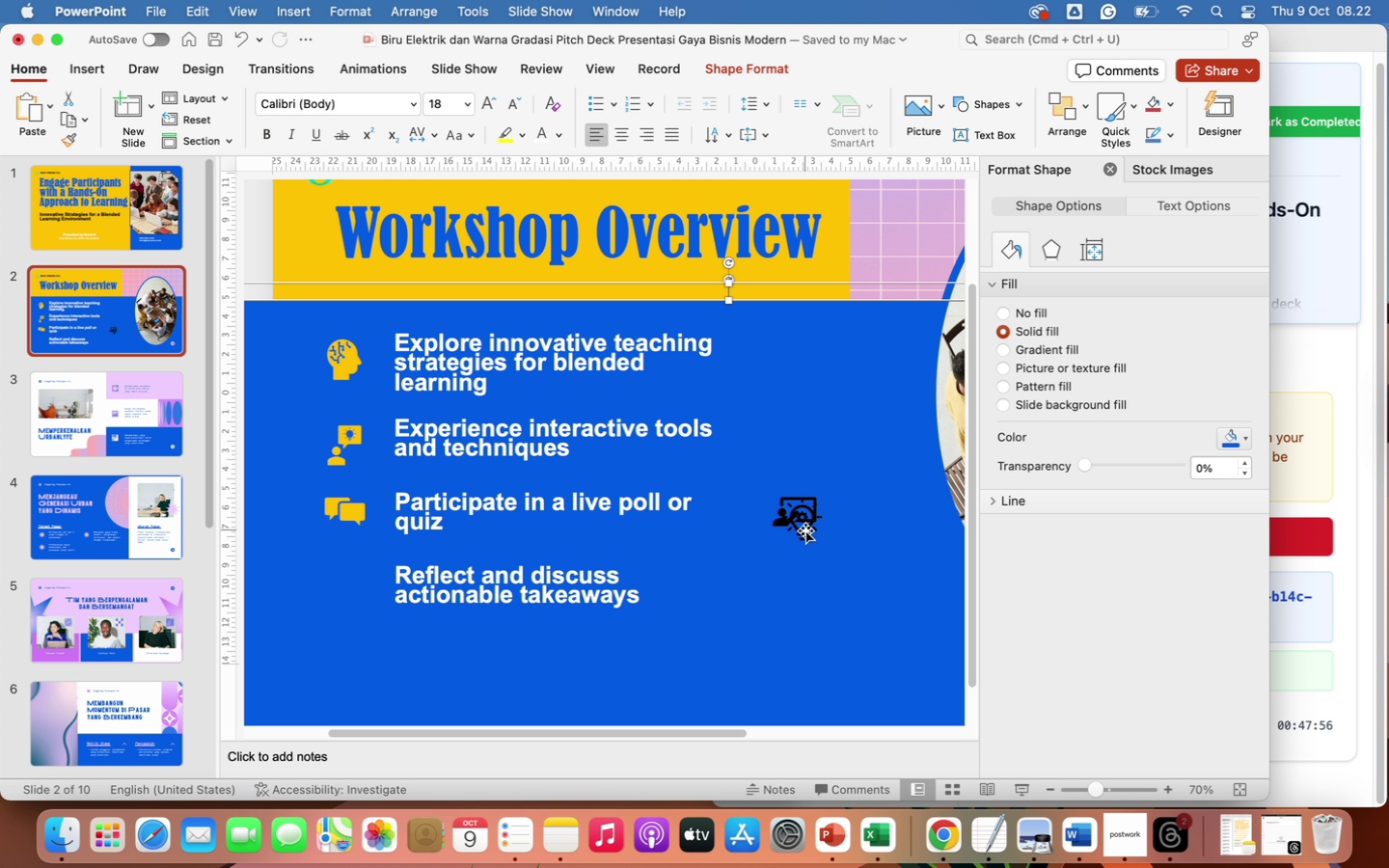 
left_click([803, 530])
 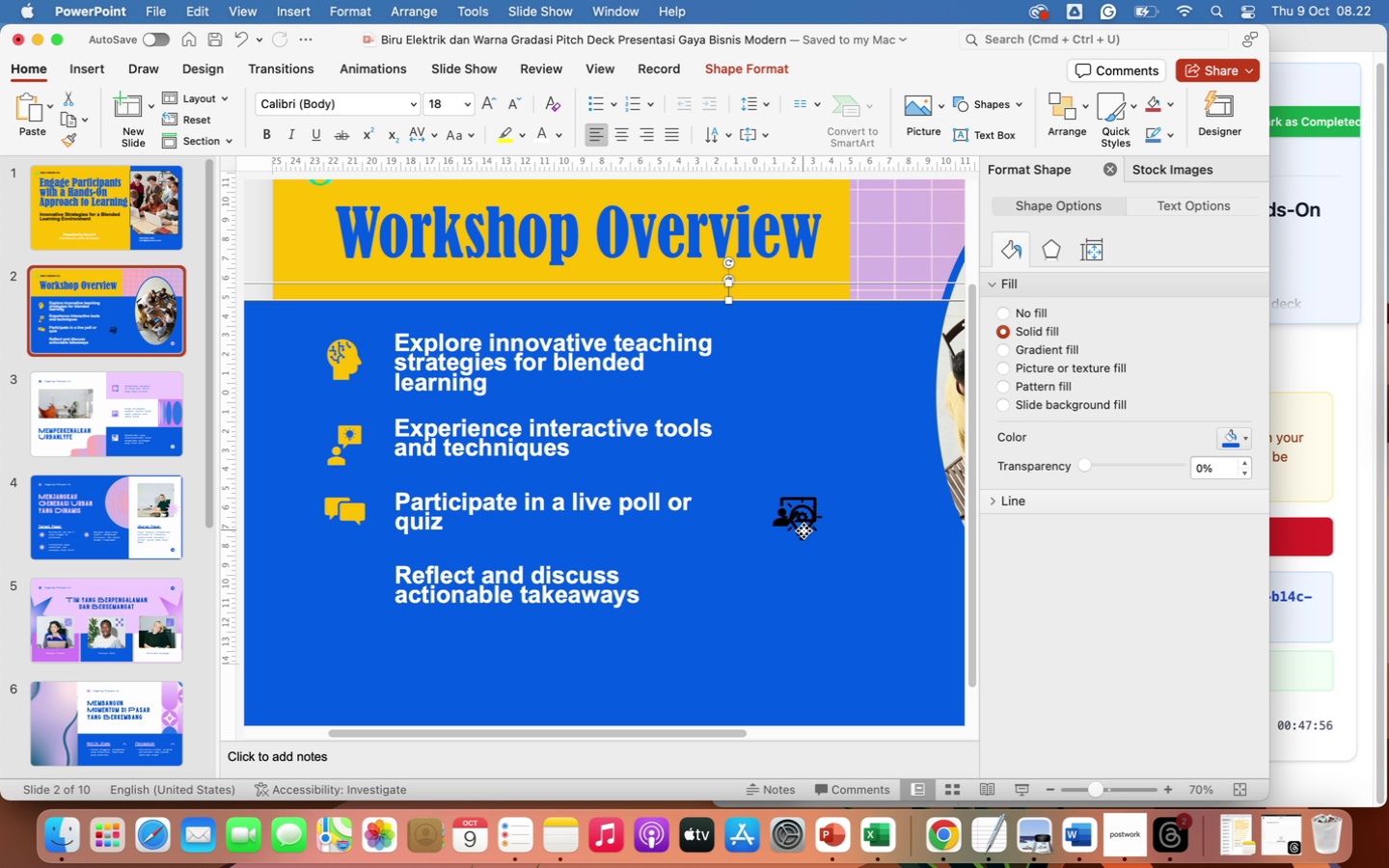 
left_click([803, 530])
 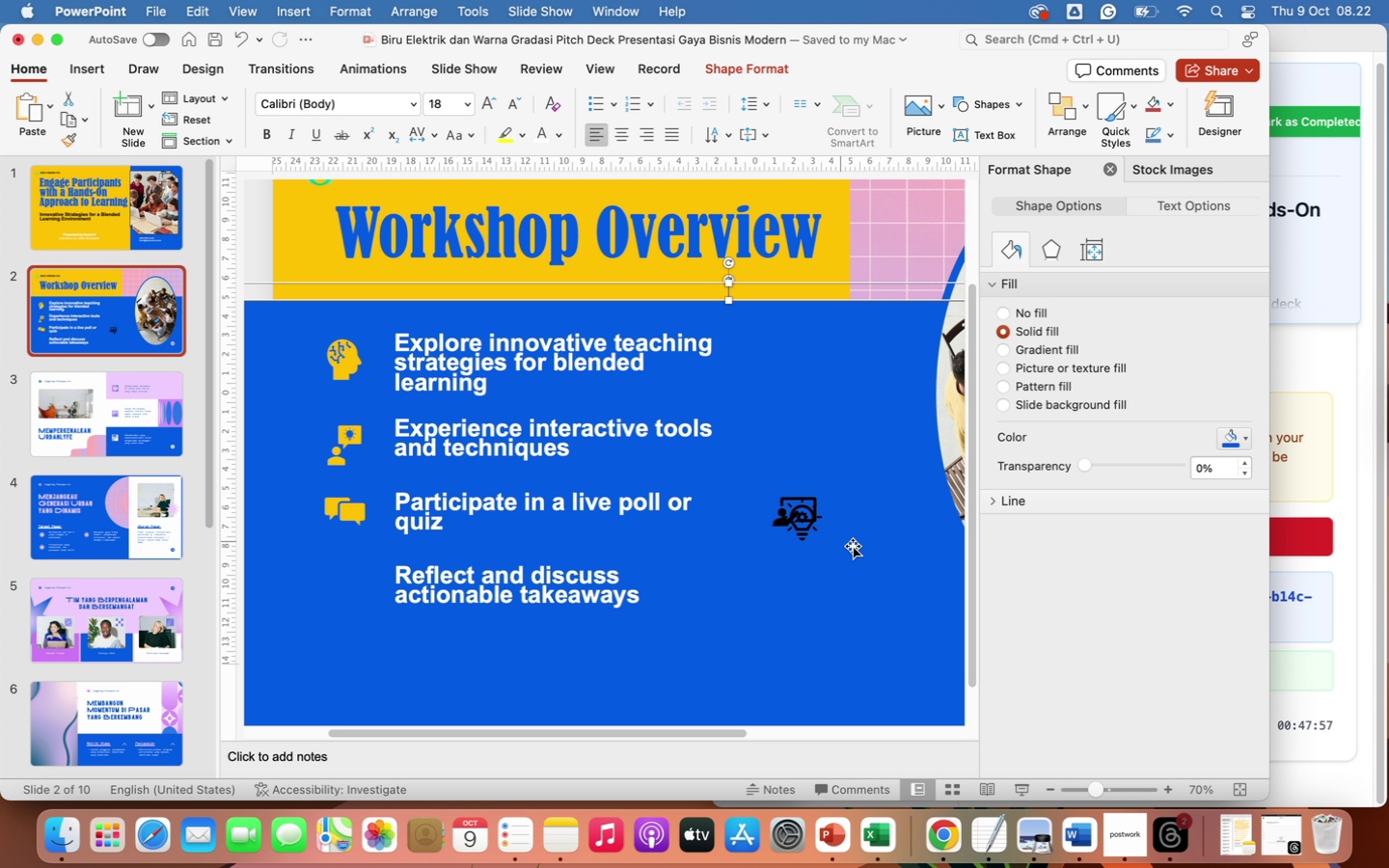 
left_click([889, 566])
 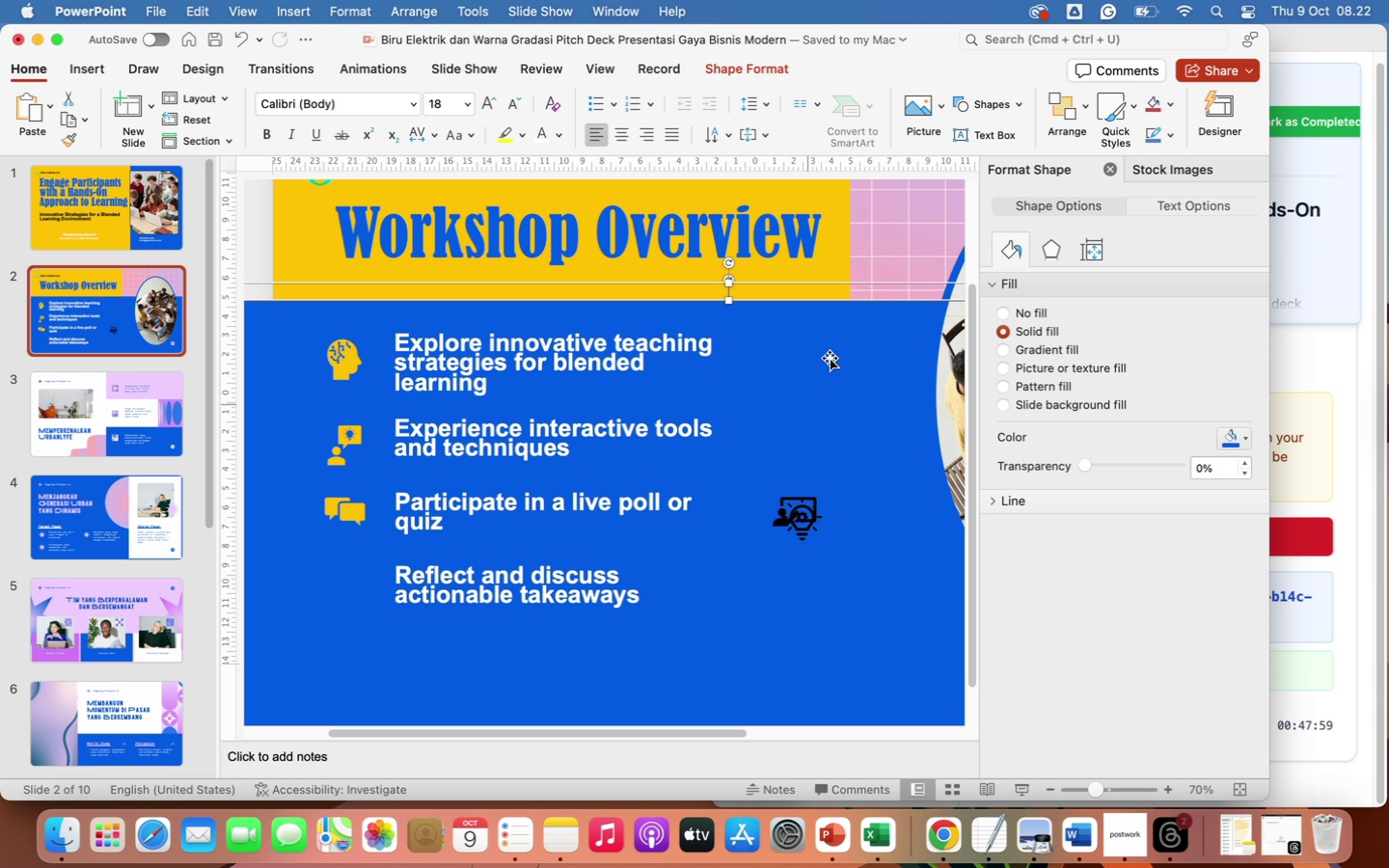 
left_click([888, 241])
 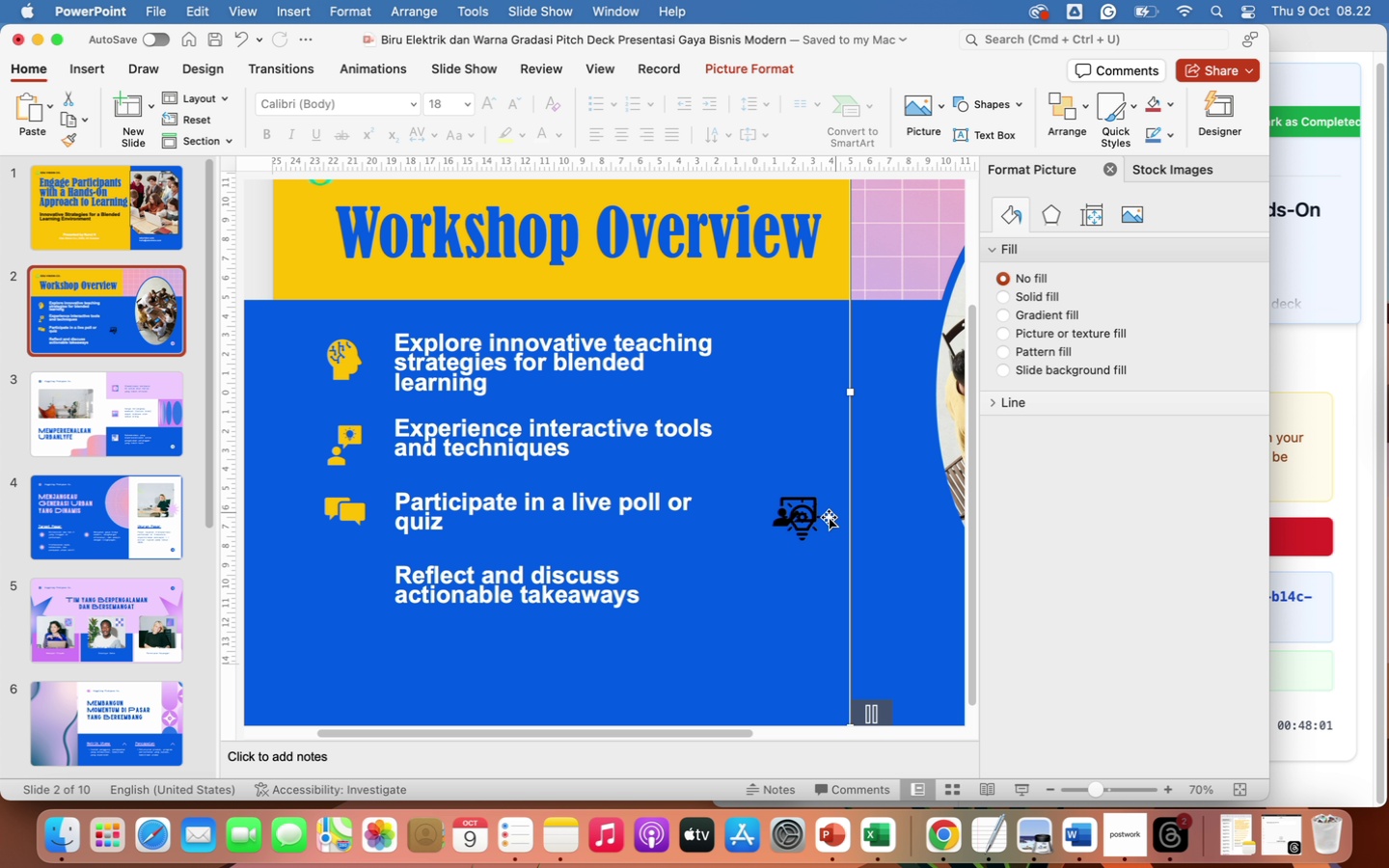 
left_click([786, 527])
 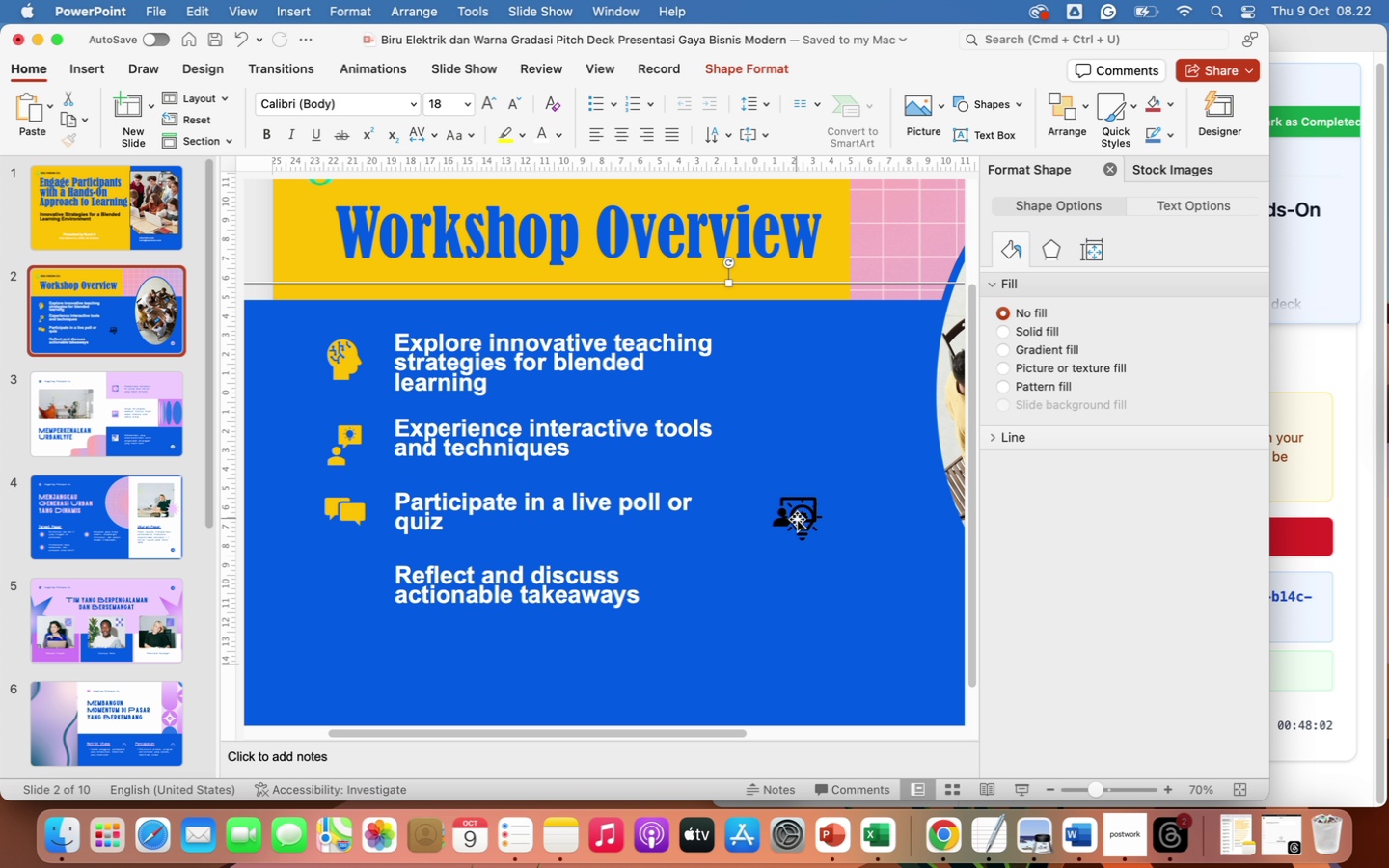 
left_click([797, 519])
 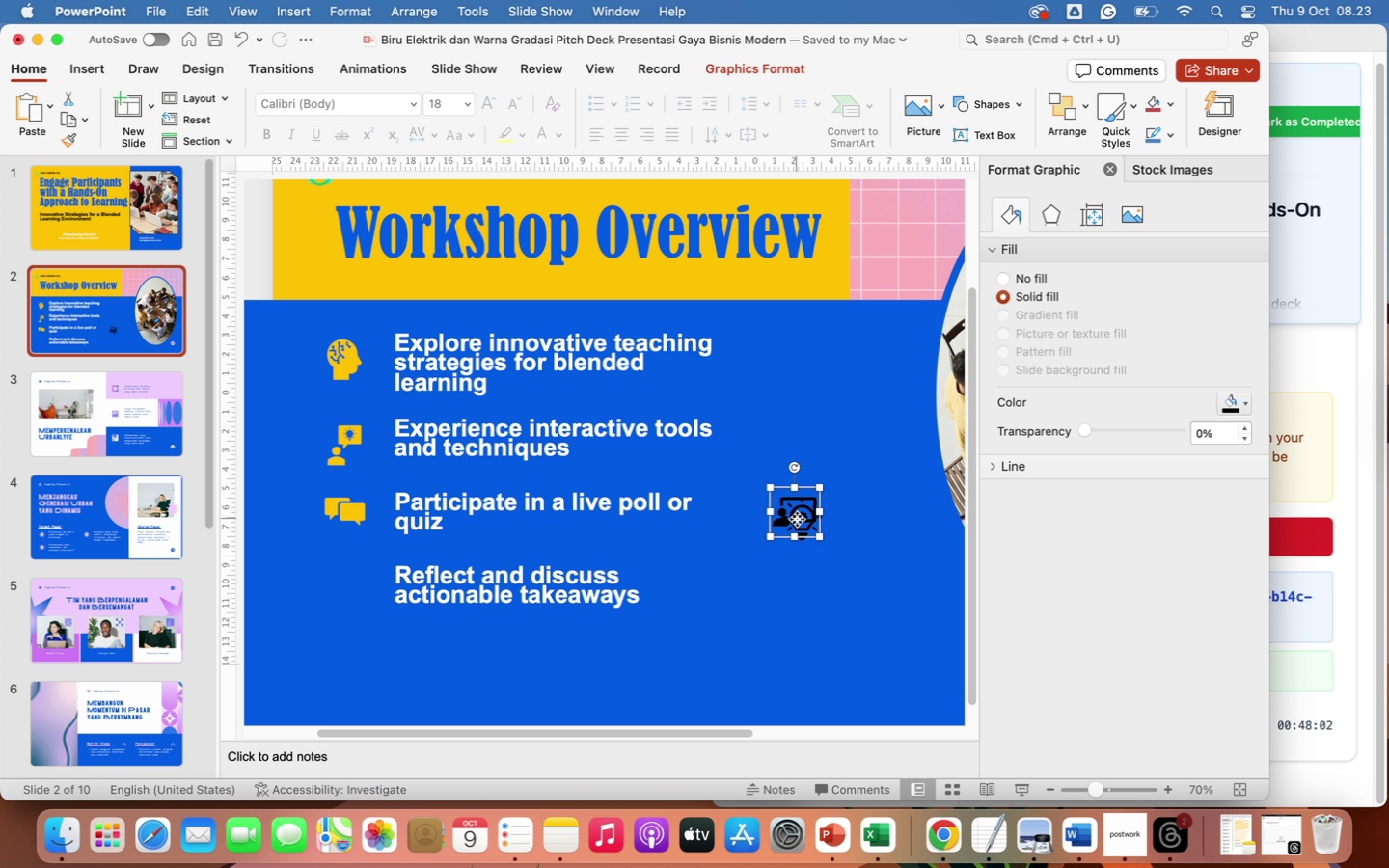 
left_click_drag(start_coordinate=[797, 519], to_coordinate=[795, 598])
 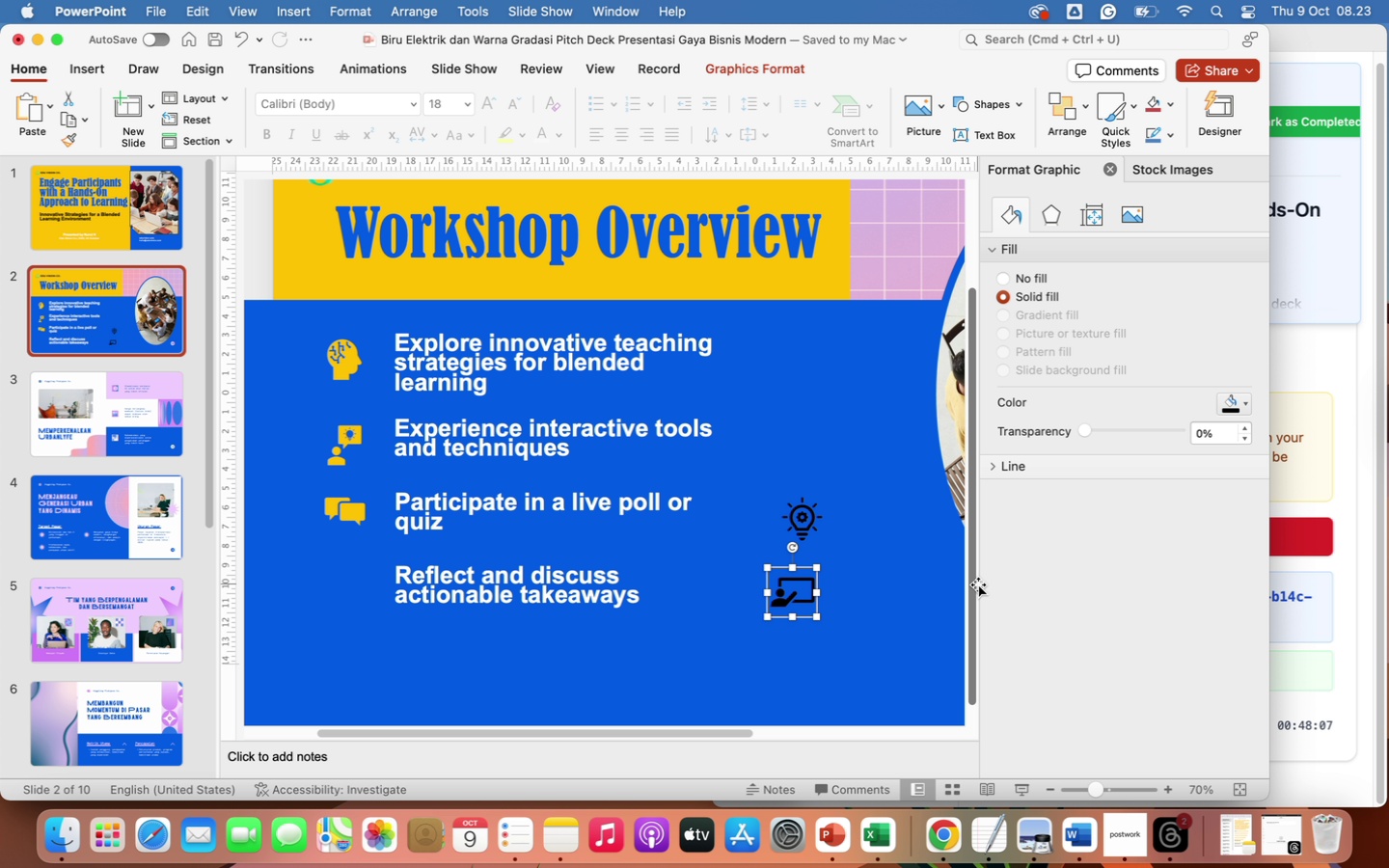 
wait(5.37)
 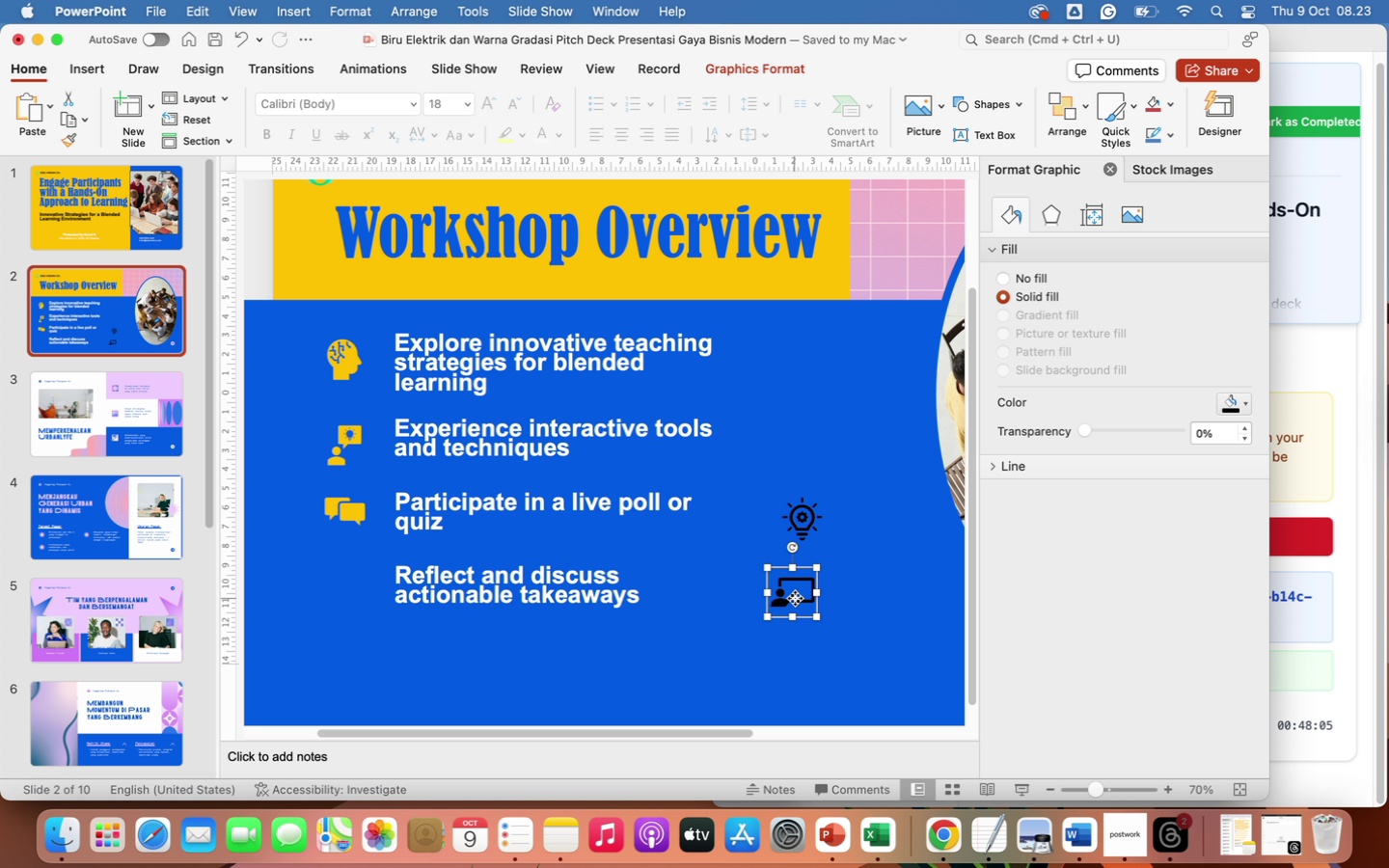 
left_click([1246, 404])
 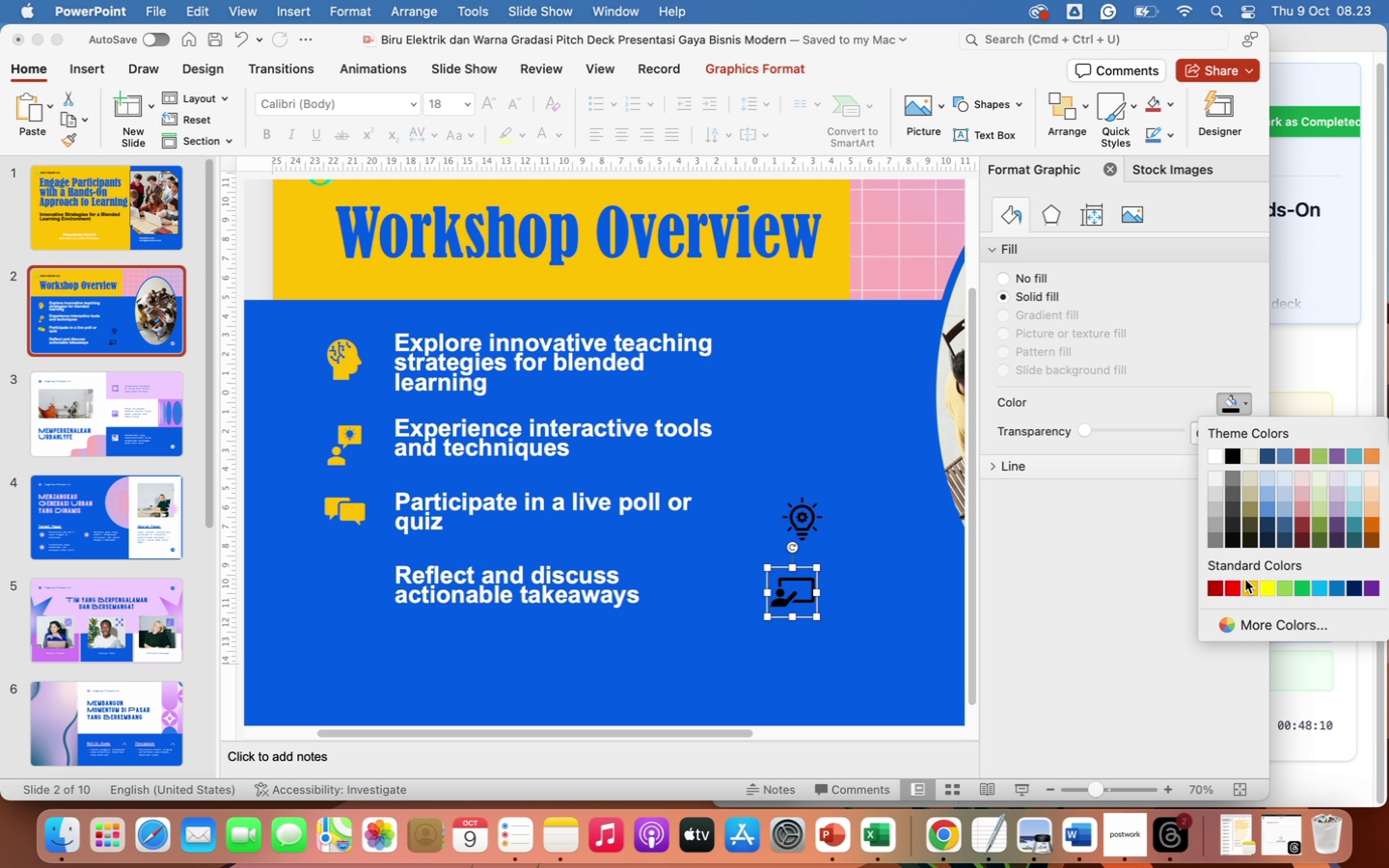 
left_click([1248, 586])
 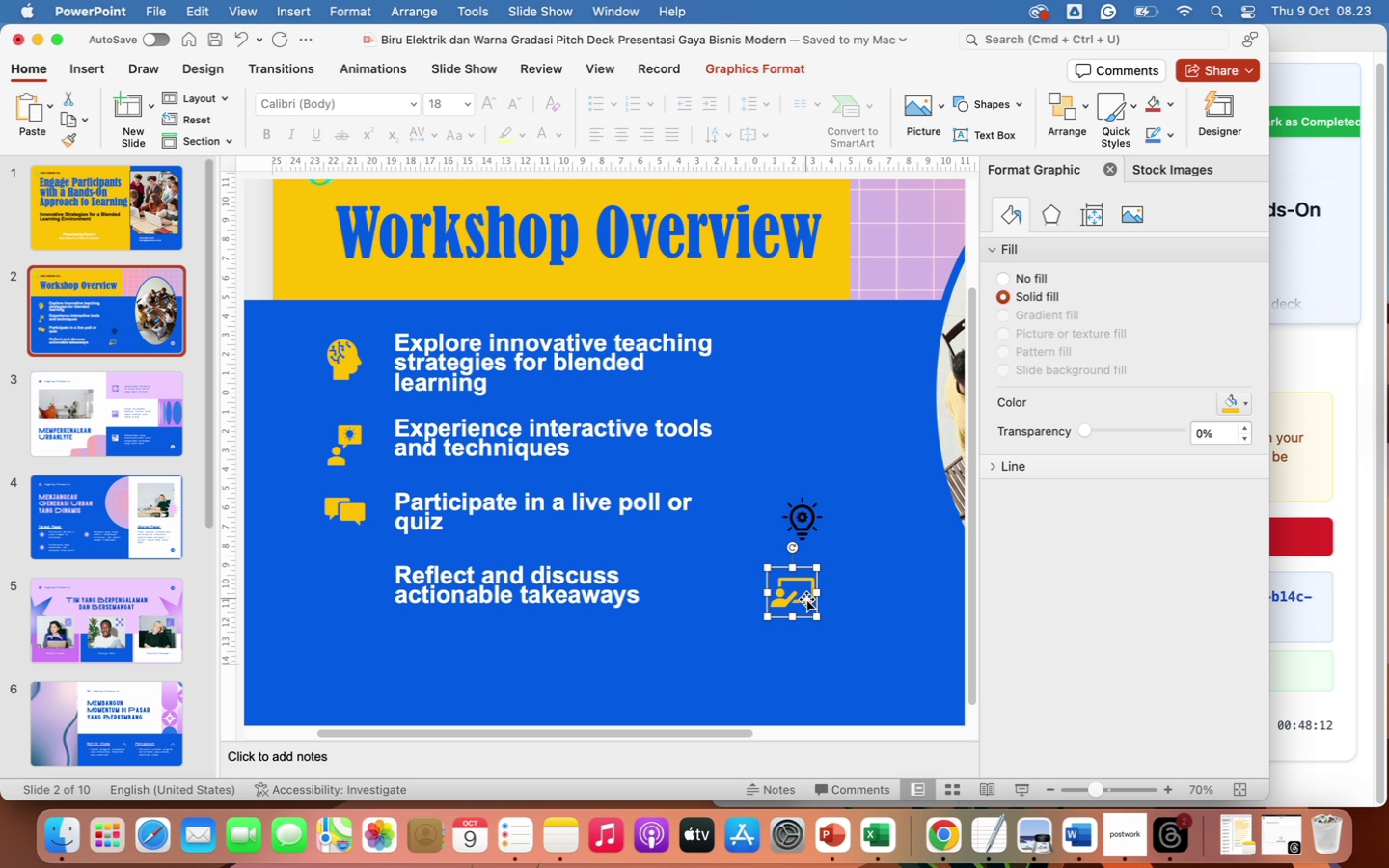 
left_click_drag(start_coordinate=[806, 599], to_coordinate=[677, 582])
 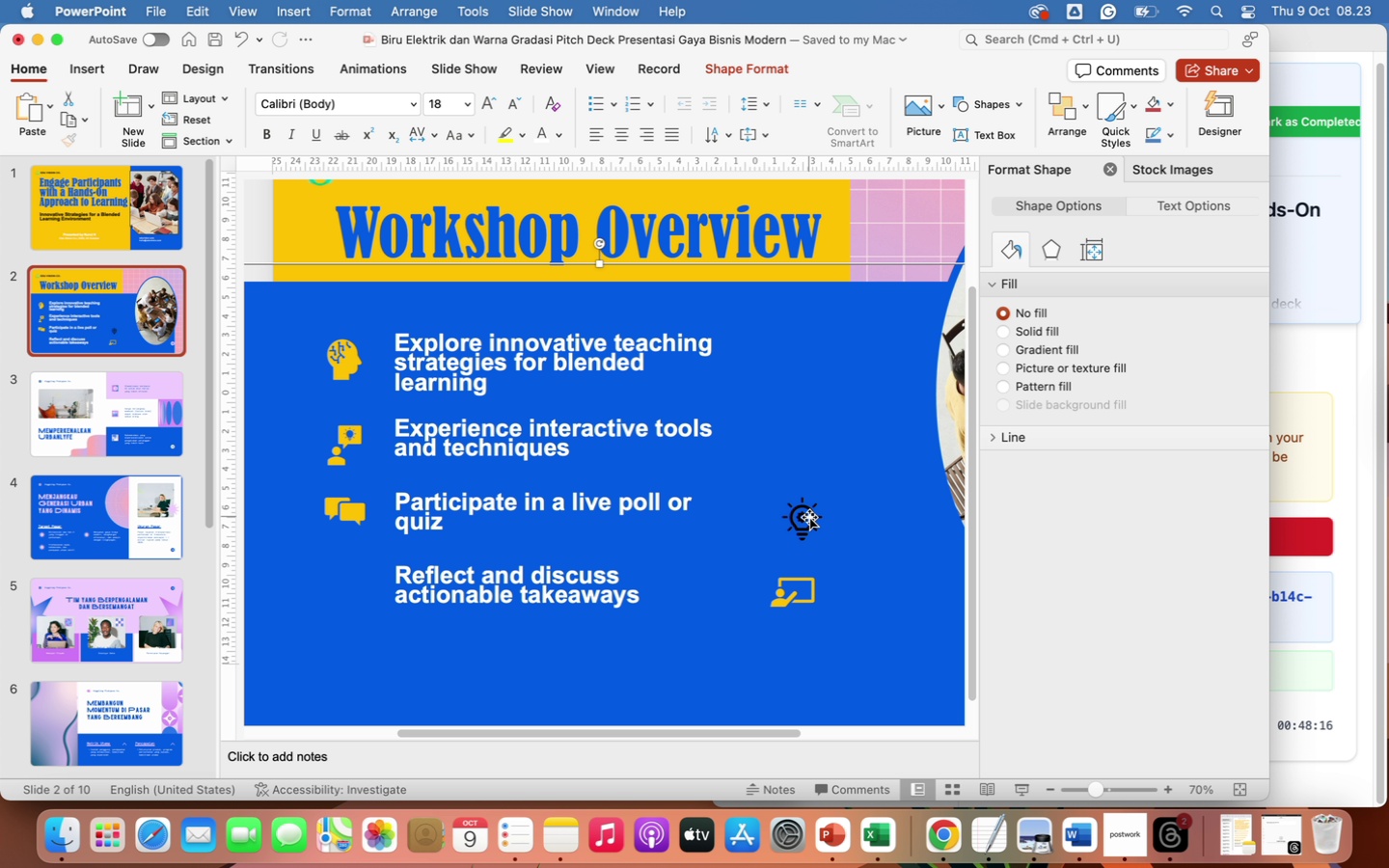 
left_click([809, 517])
 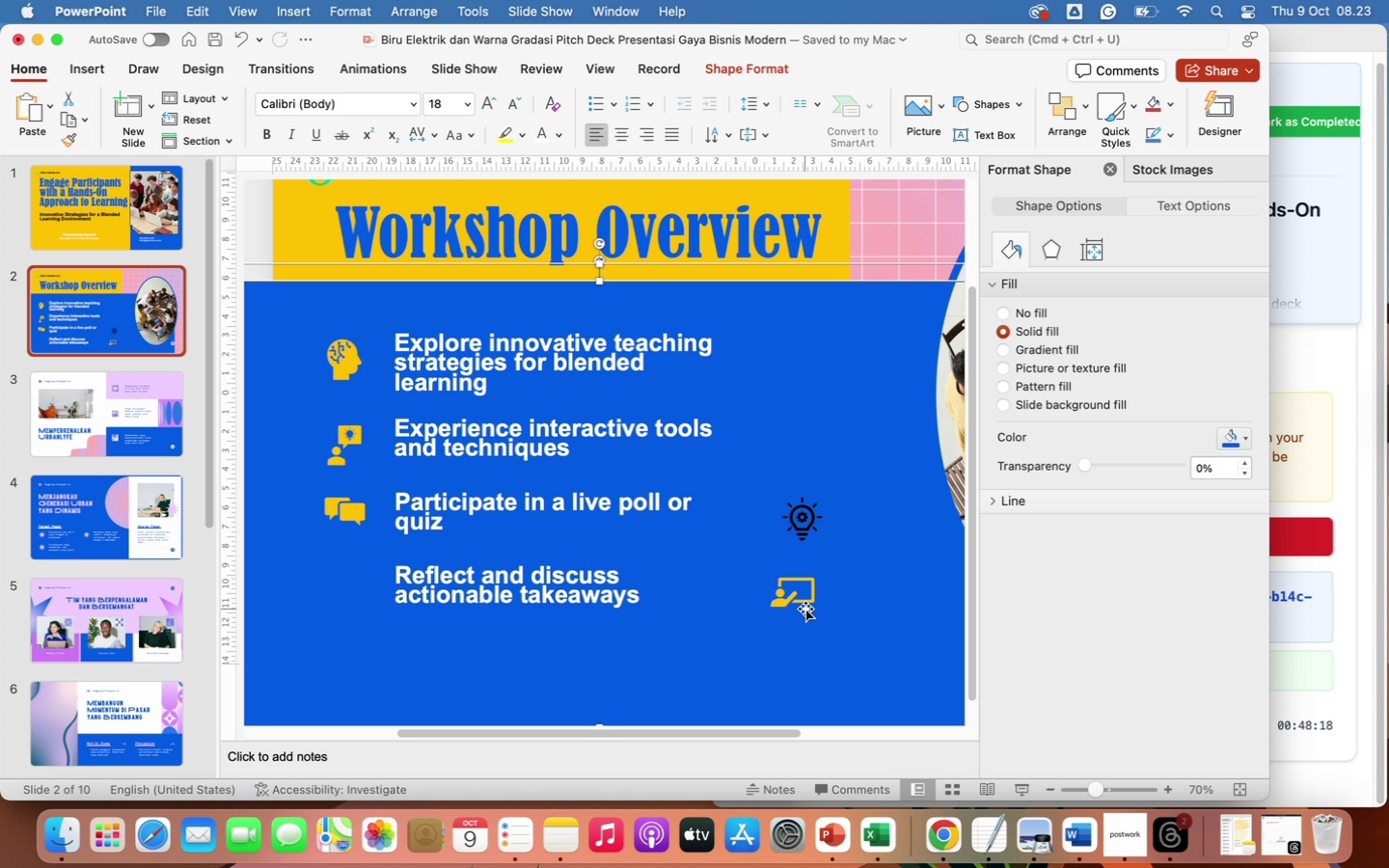 
left_click([803, 597])
 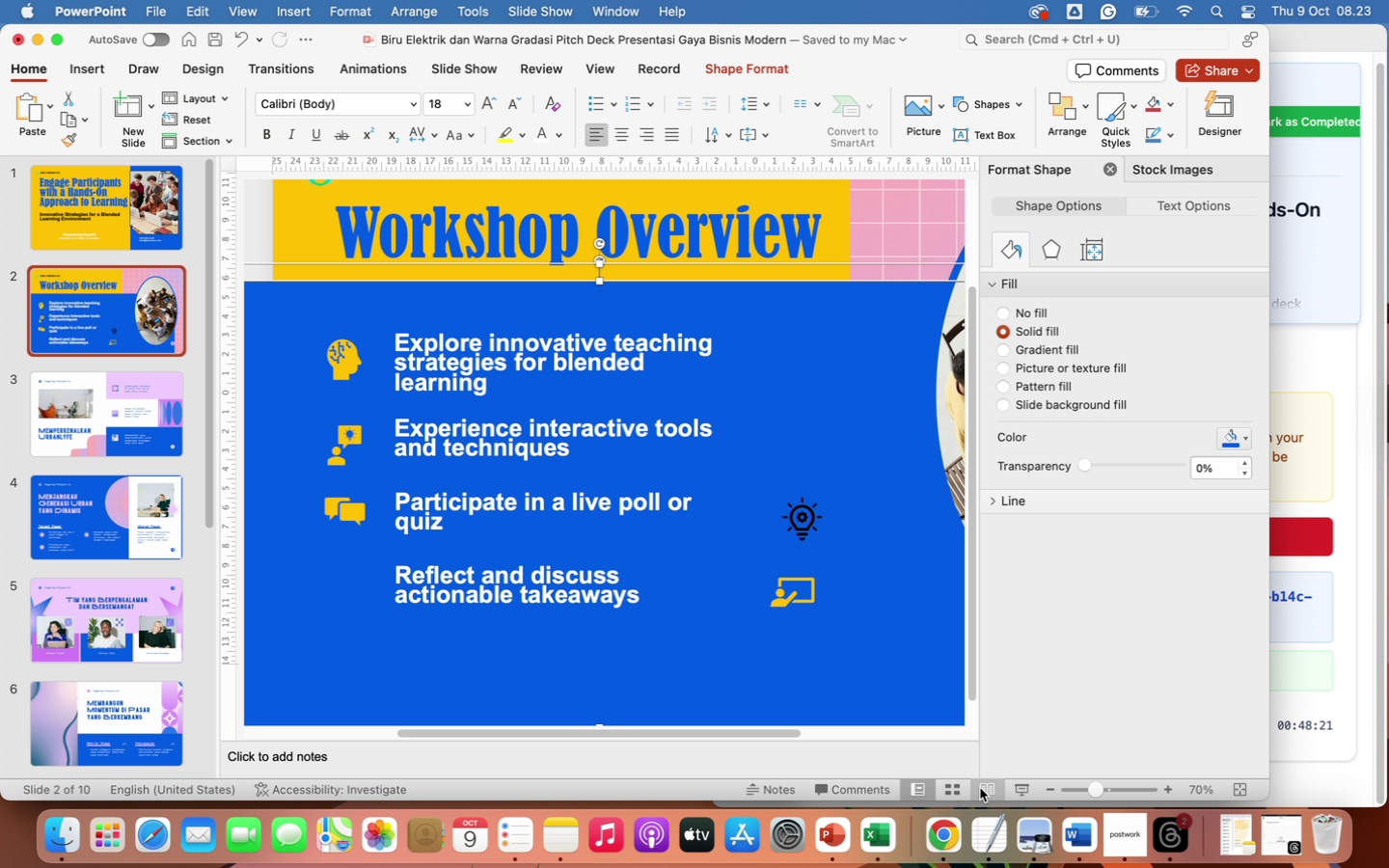 
left_click([1049, 787])
 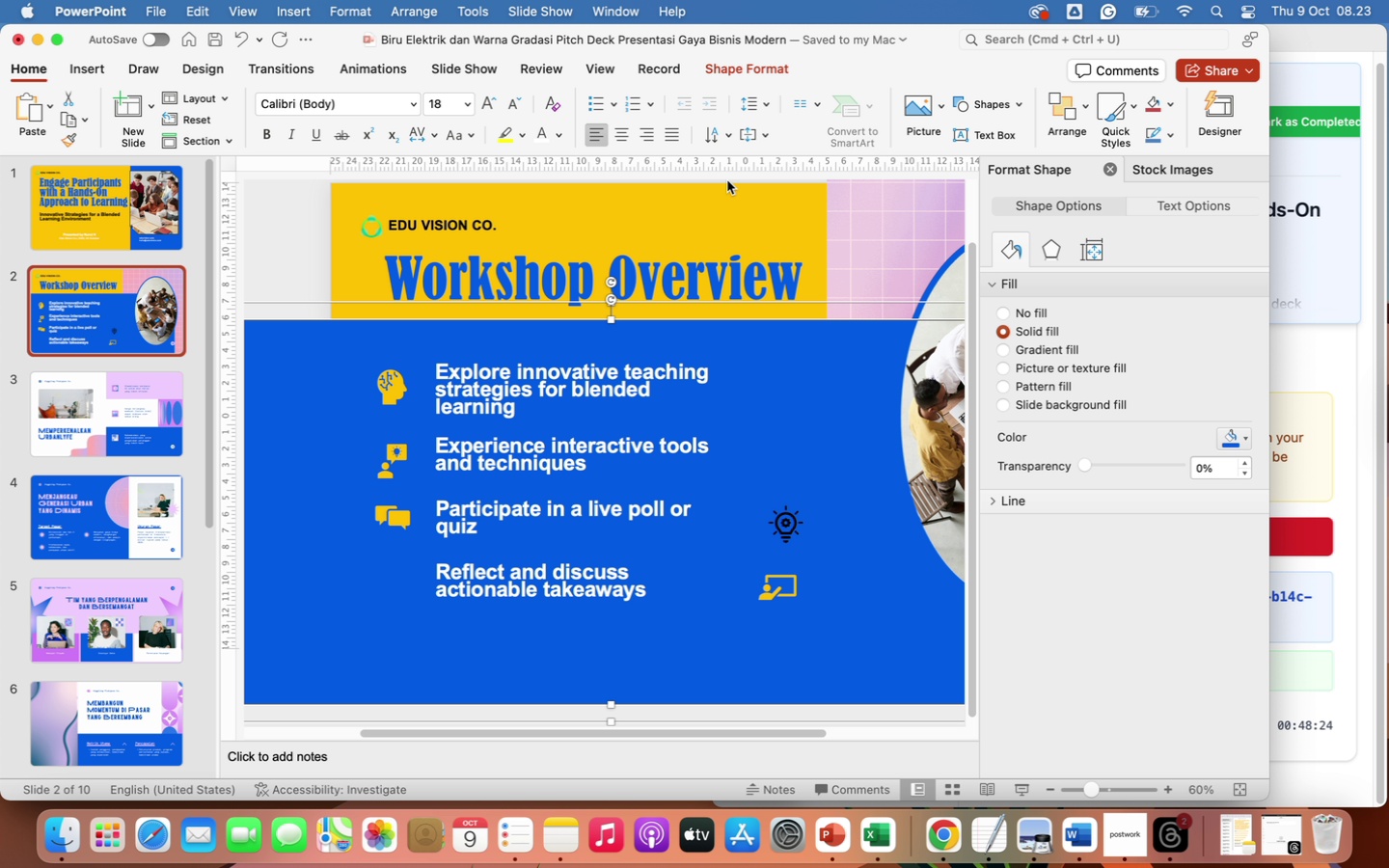 
left_click([285, 236])
 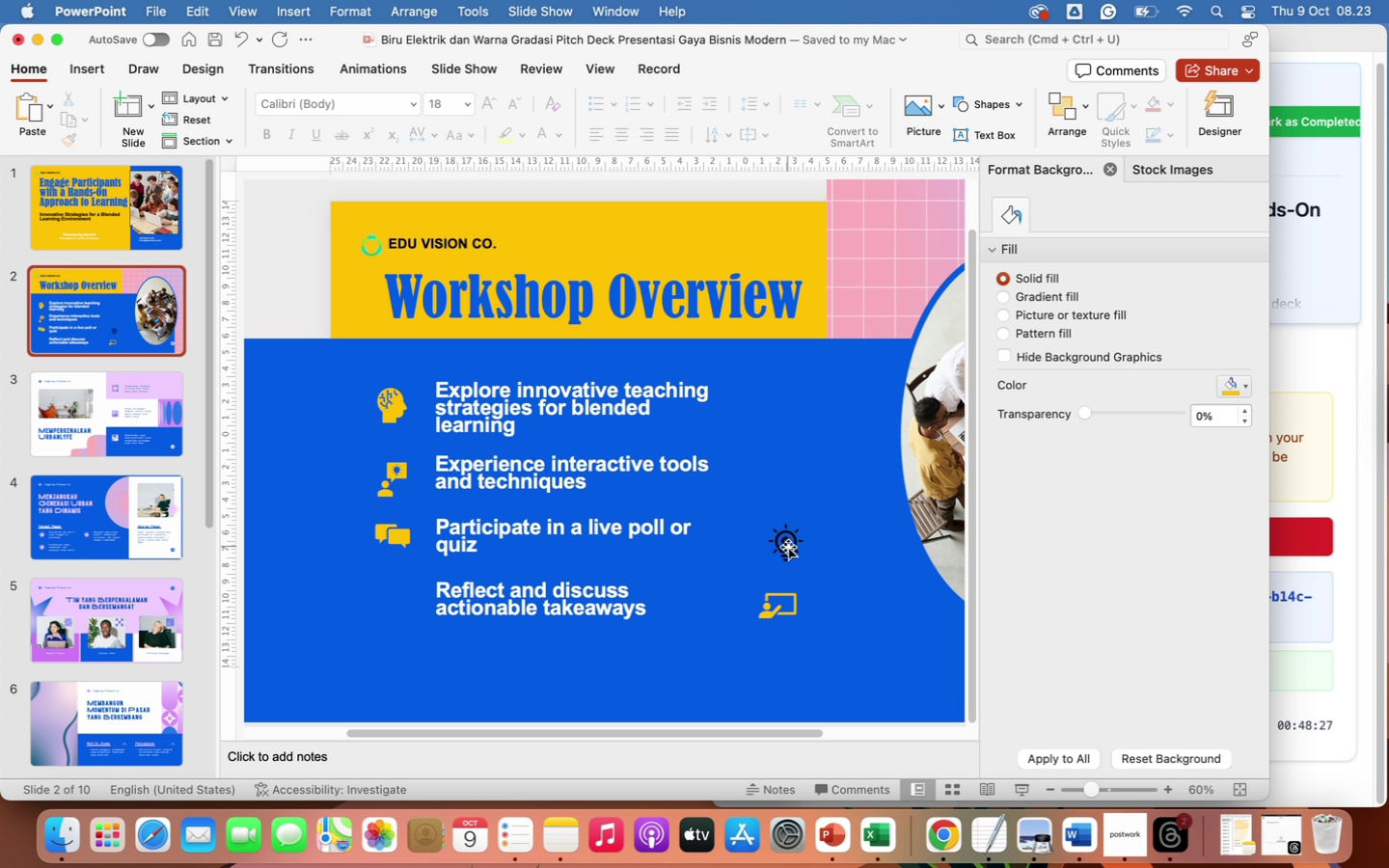 
left_click([788, 547])
 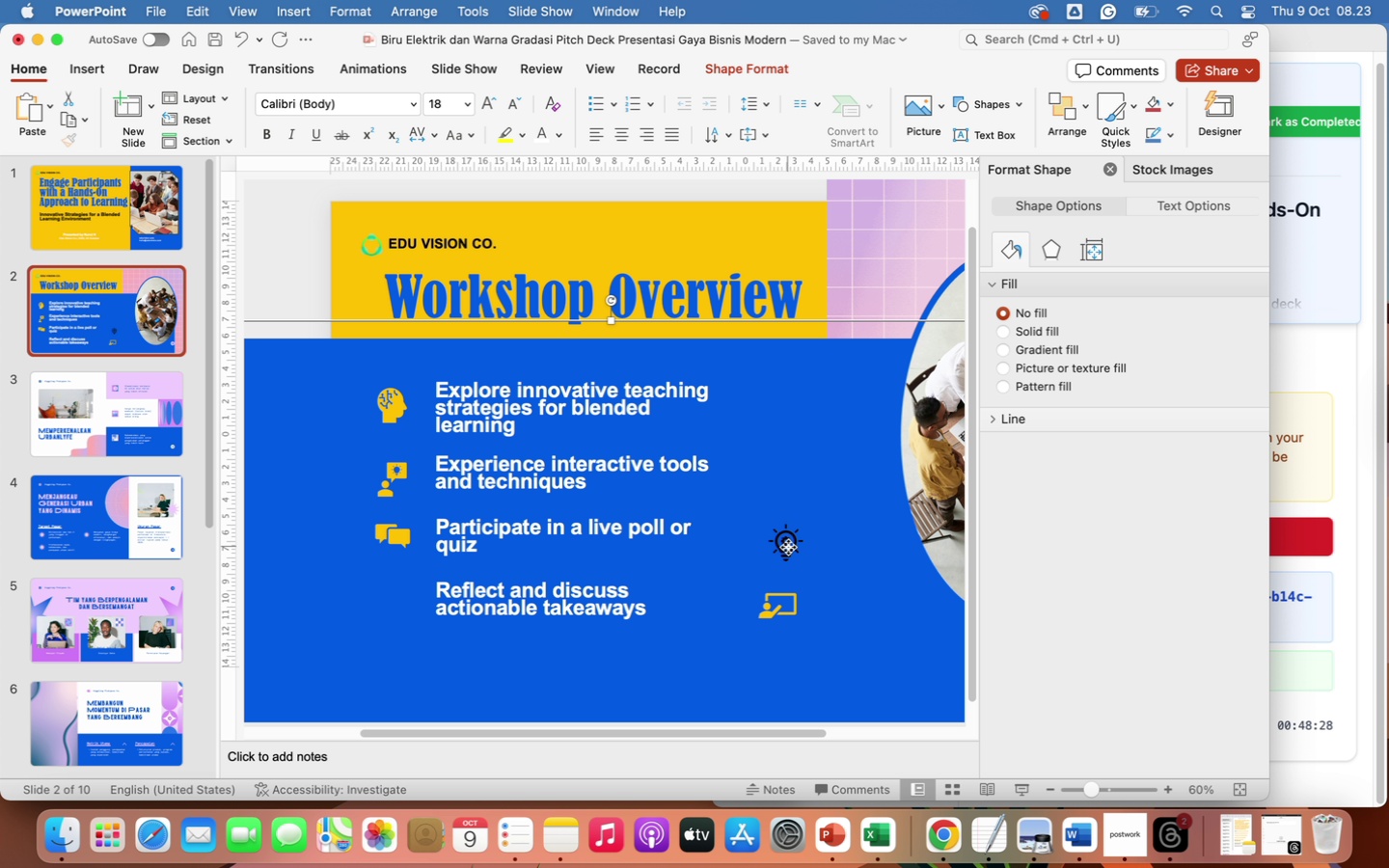 
double_click([788, 547])
 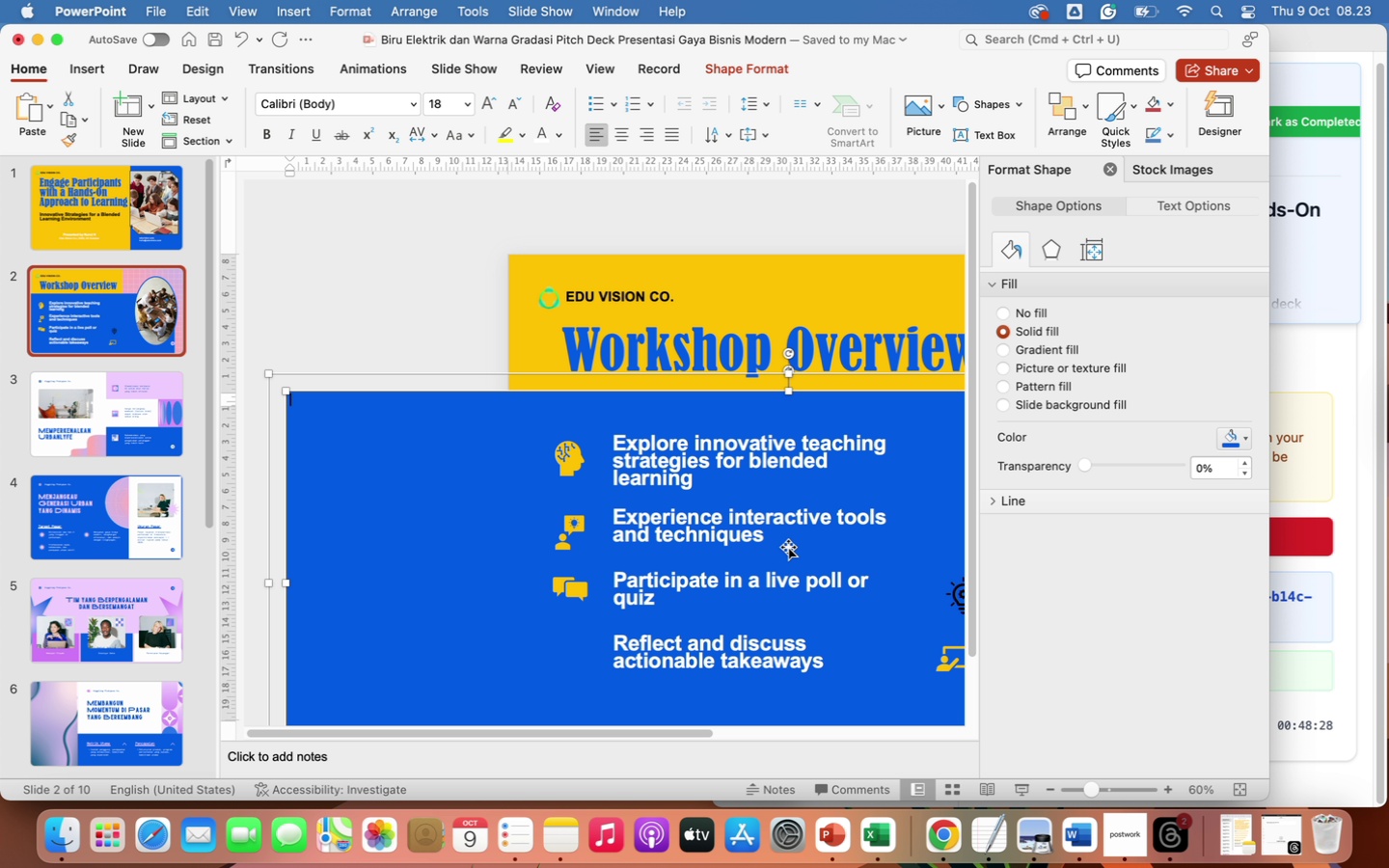 
triple_click([788, 547])
 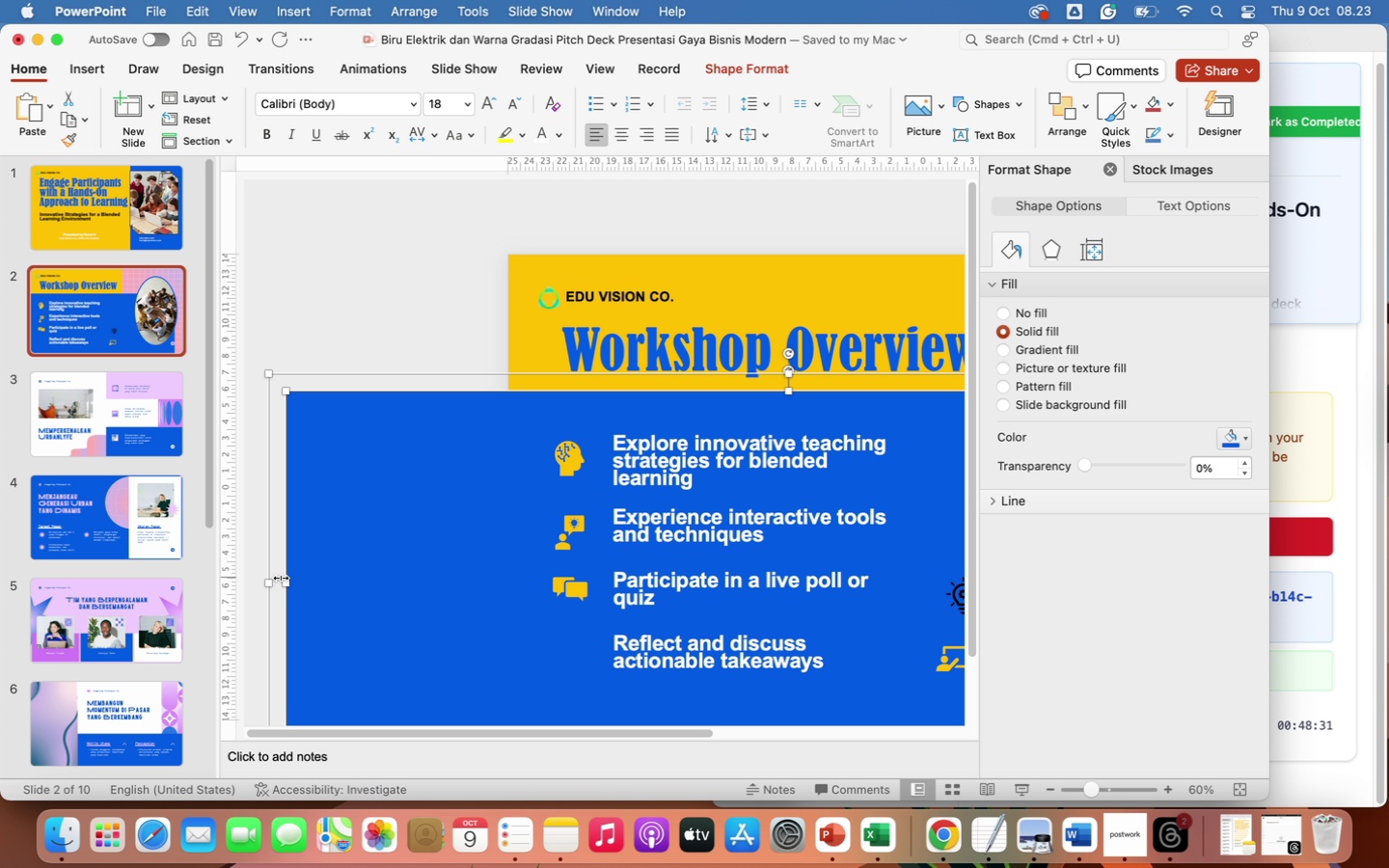 
left_click_drag(start_coordinate=[270, 583], to_coordinate=[504, 623])
 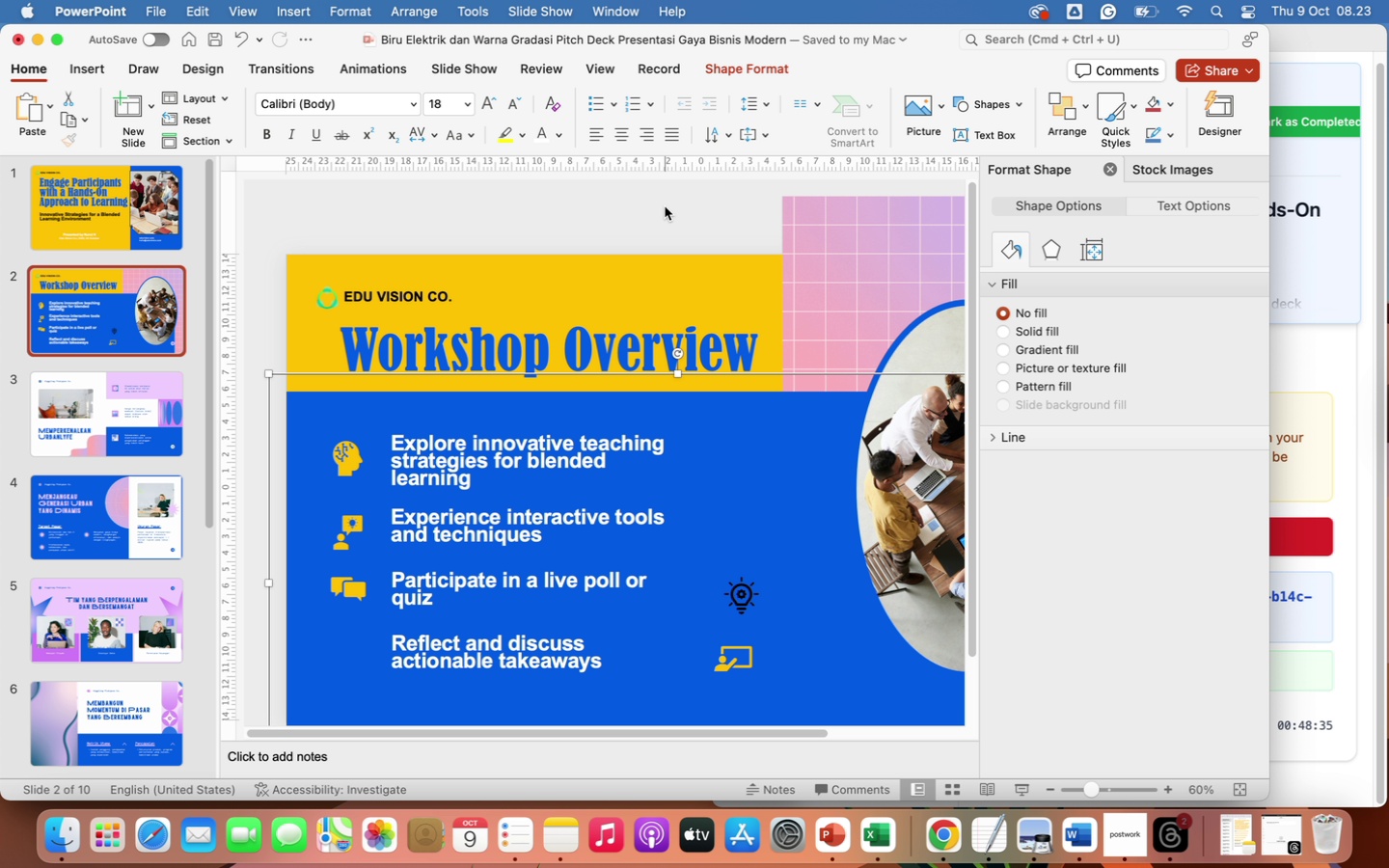 
left_click([656, 203])
 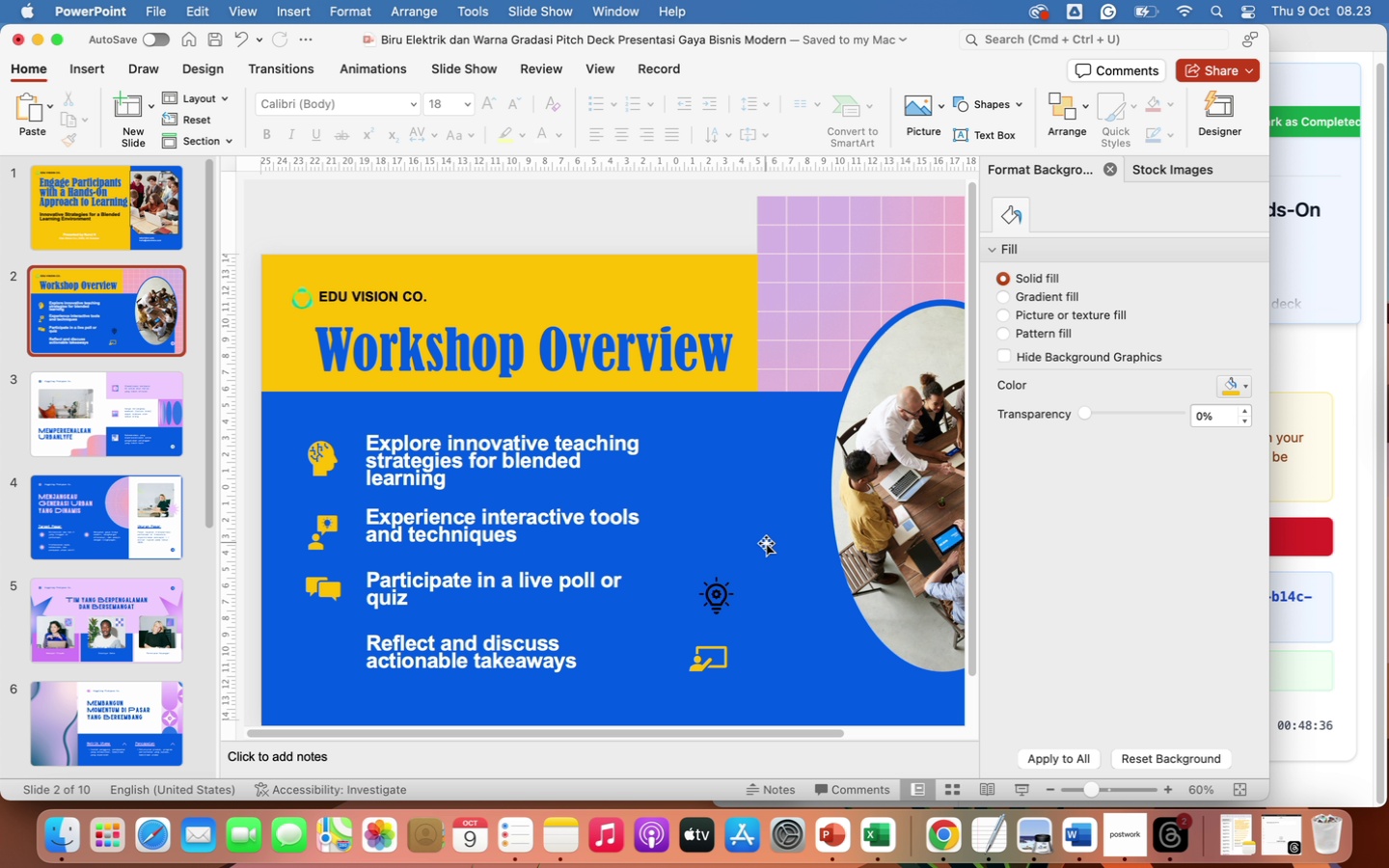 
scroll: coordinate [766, 540], scroll_direction: down, amount: 115.0
 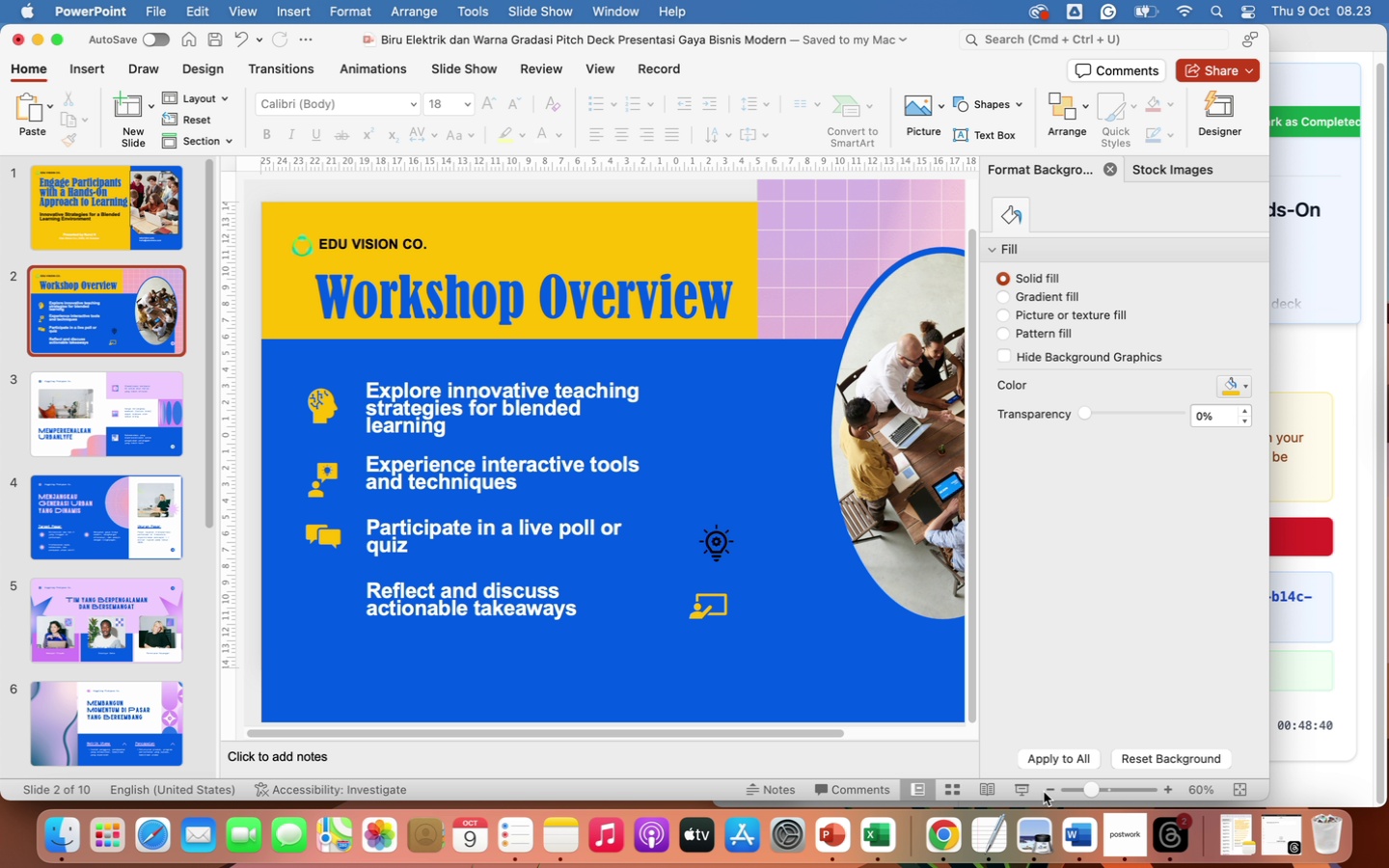 
left_click([1049, 789])
 